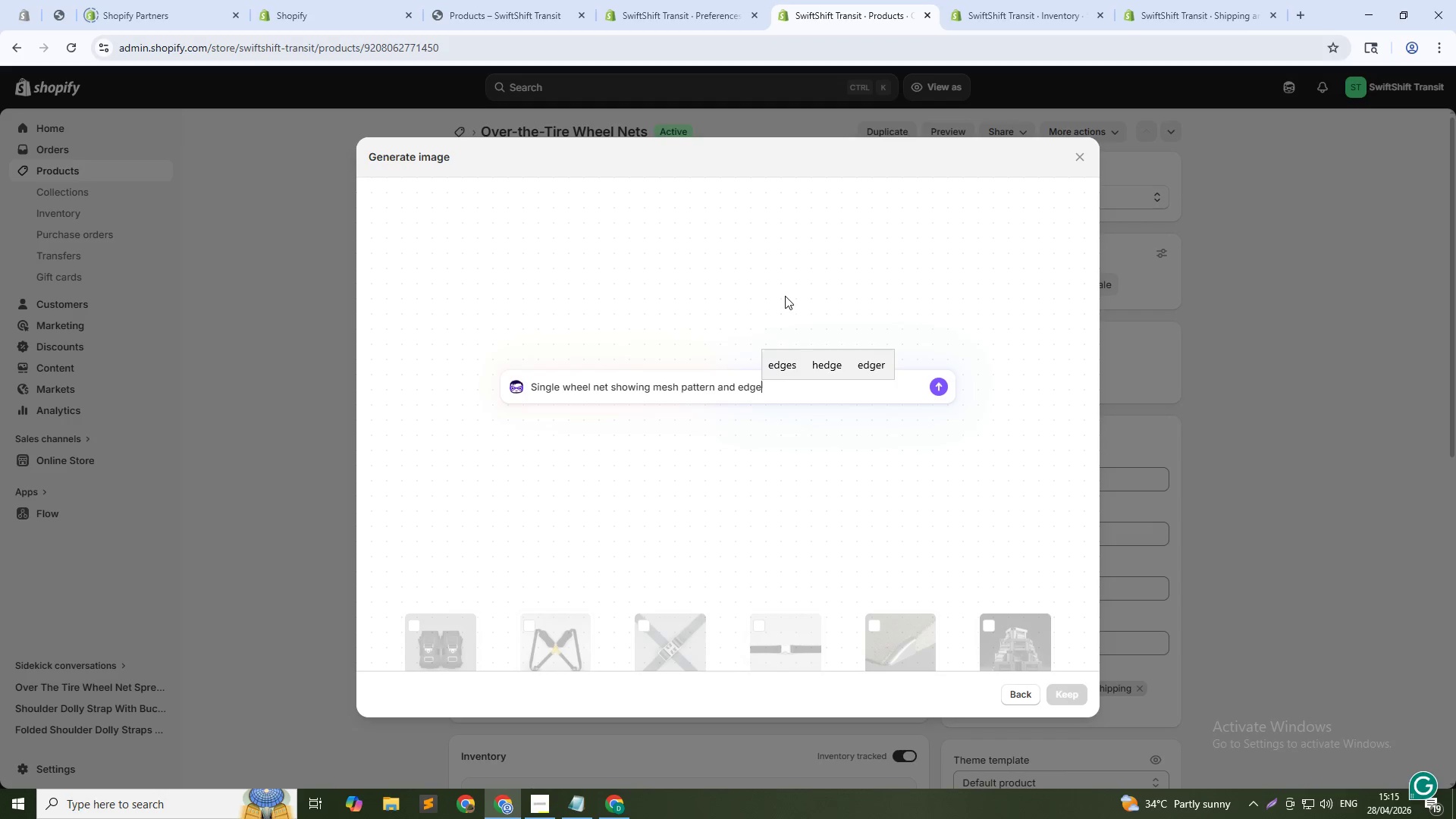 
type( stitching, solid gray background f)
key(Backspace)
key(Backspace)
type(, flat lay, even lighting, 1:1)
 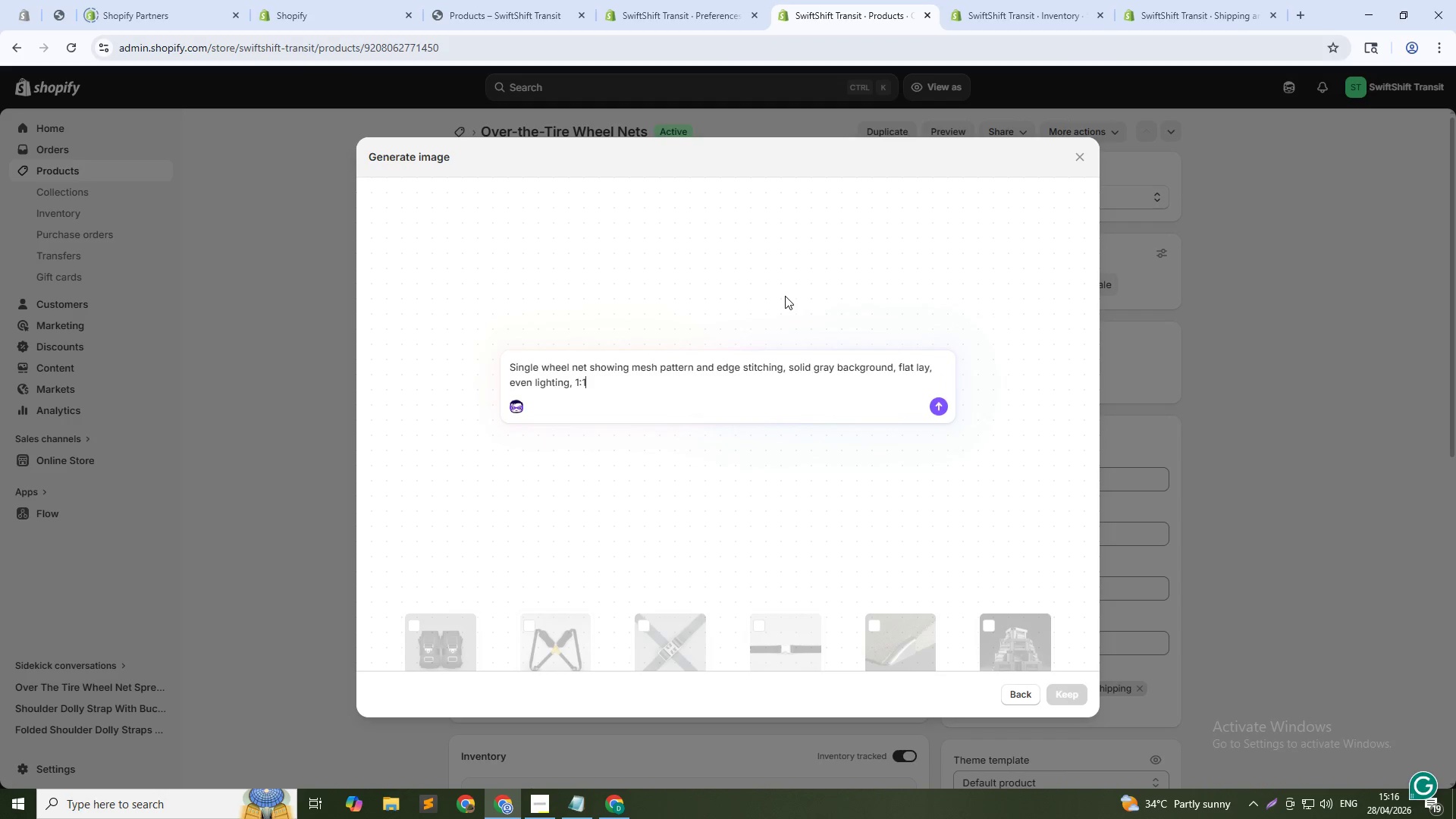 
key(Enter)
 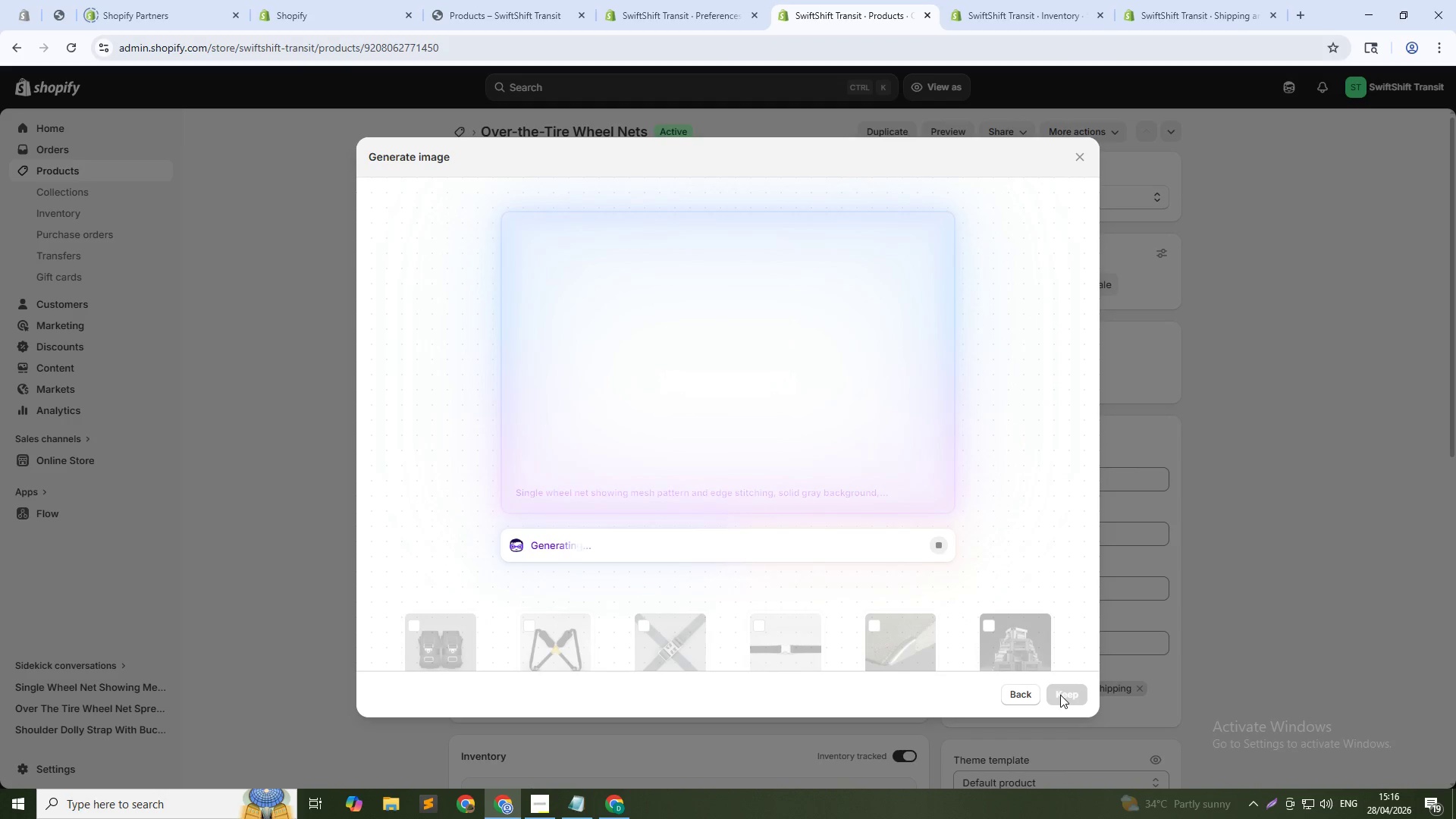 
wait(22.0)
 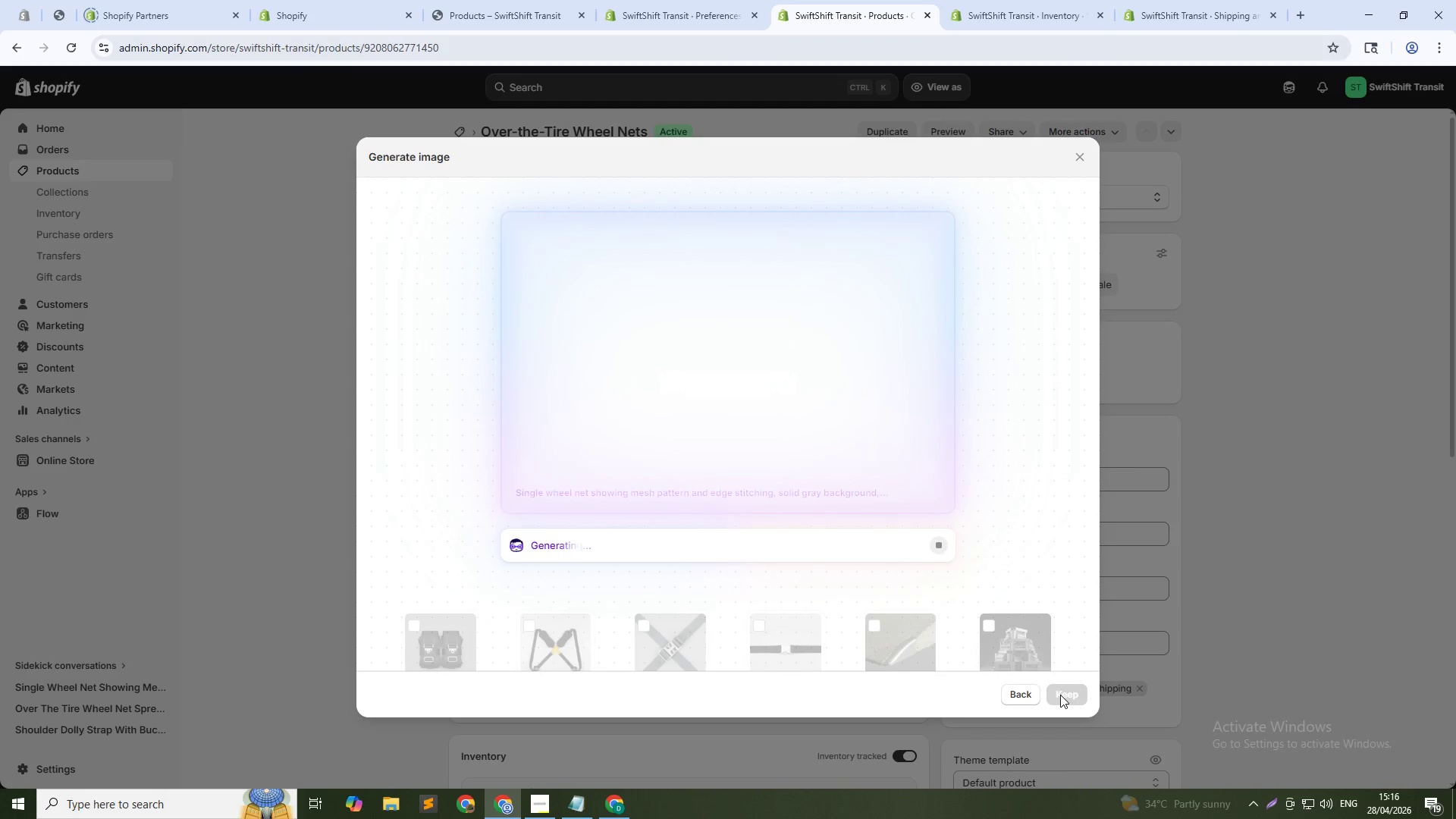 
left_click([1062, 695])
 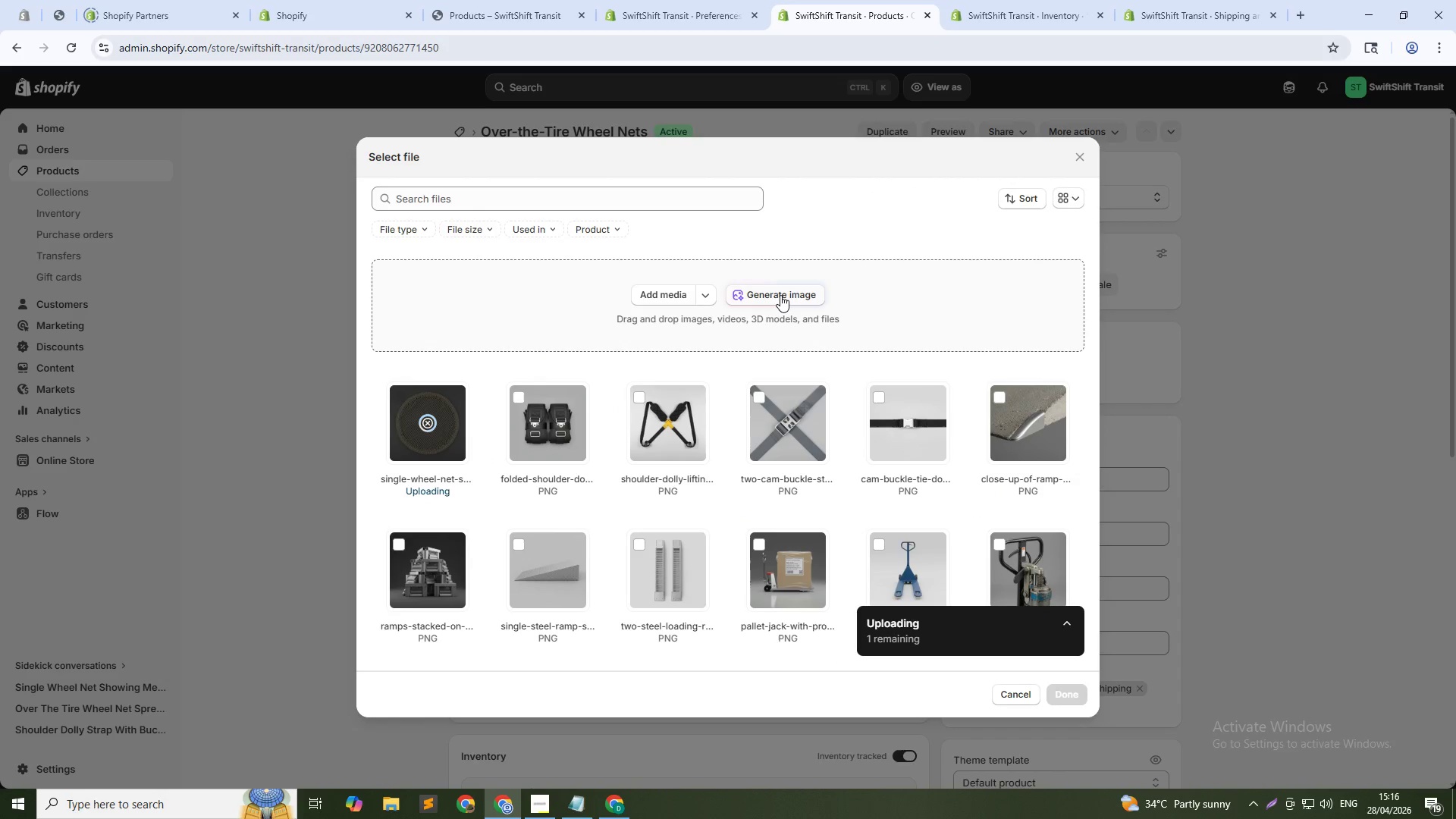 
left_click([780, 295])
 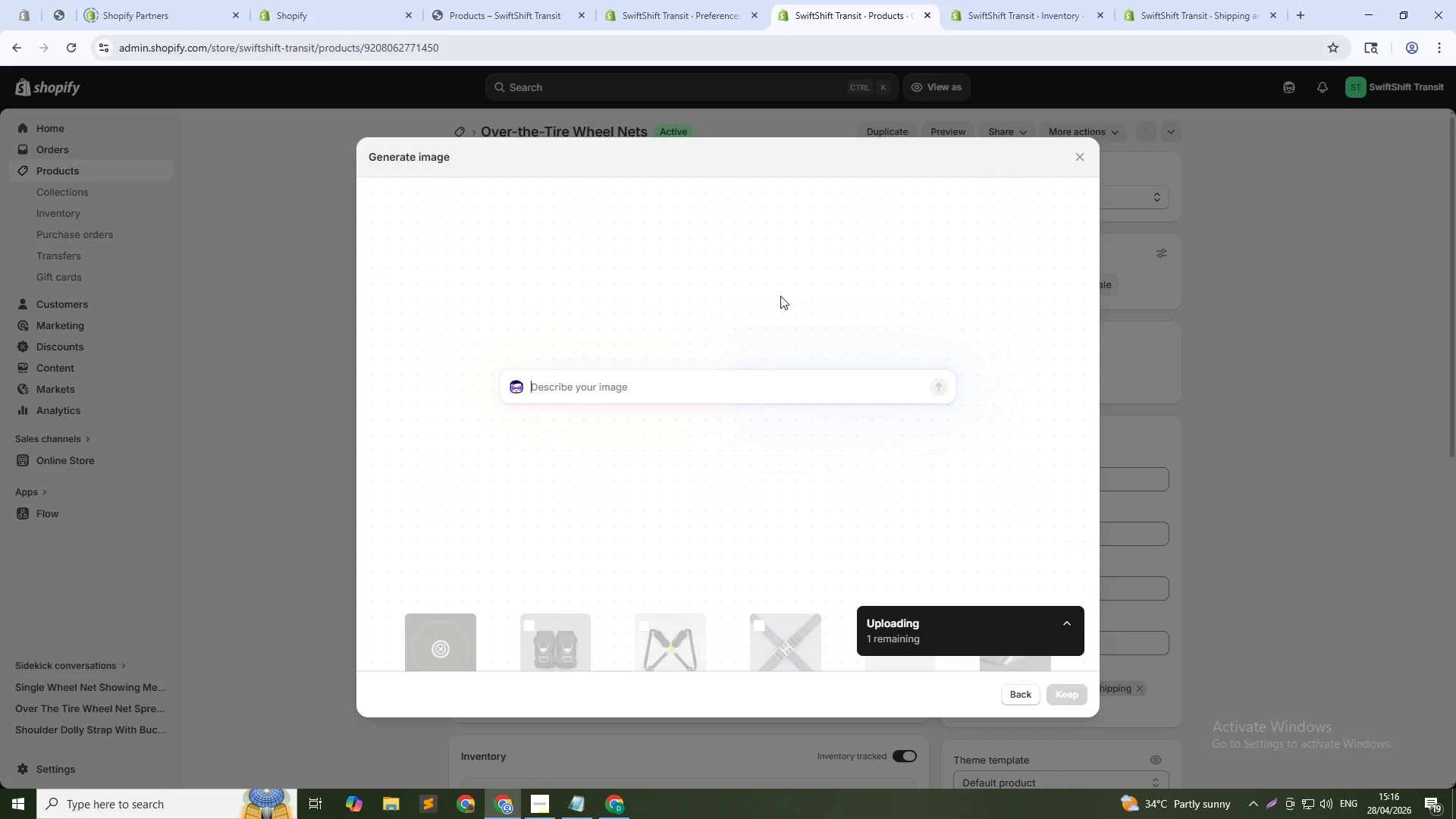 
type(Close-up of wheel net edge and hook, macro shot, solid gray background, bright lighting, 1:1)
 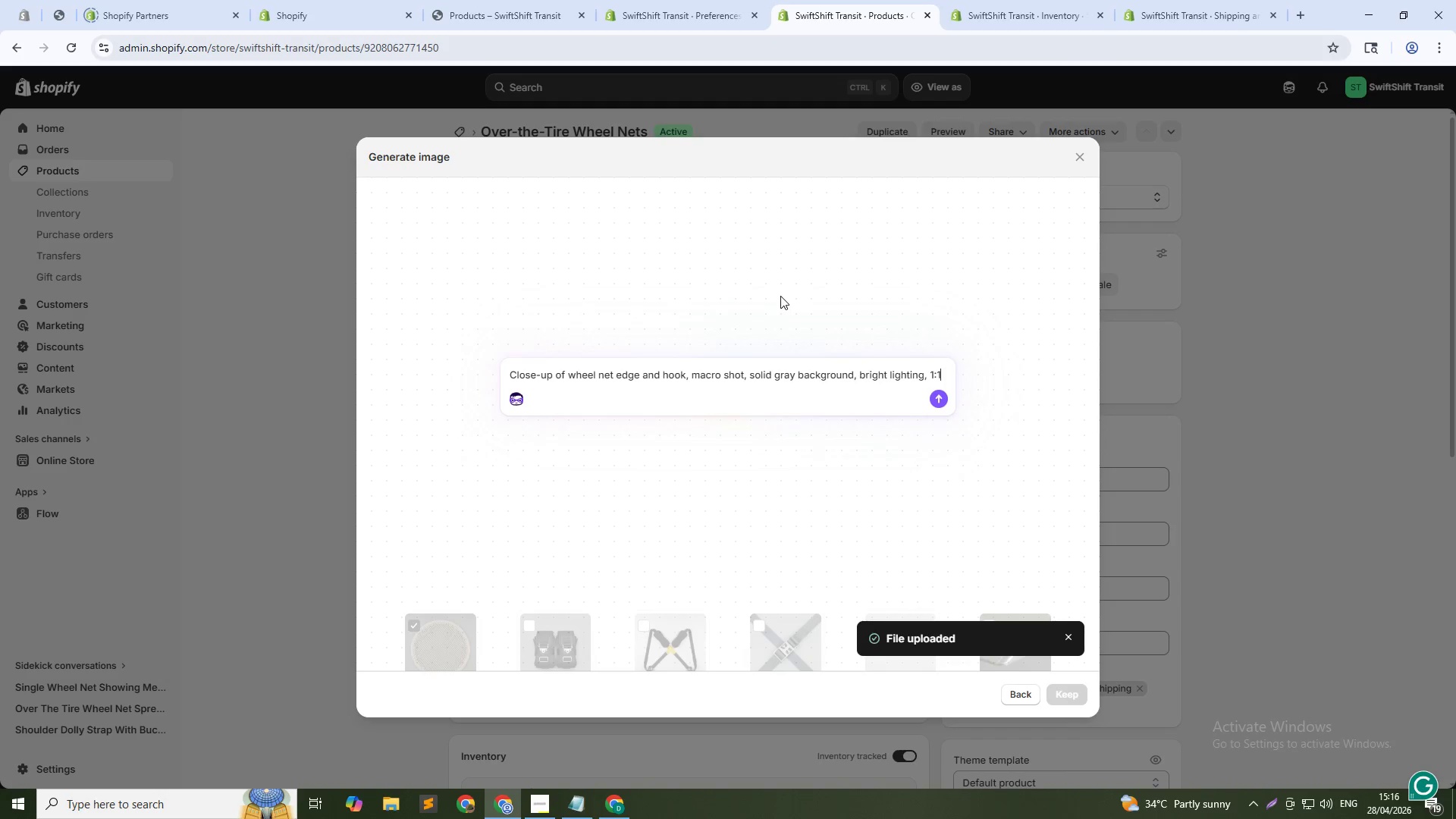 
key(Enter)
 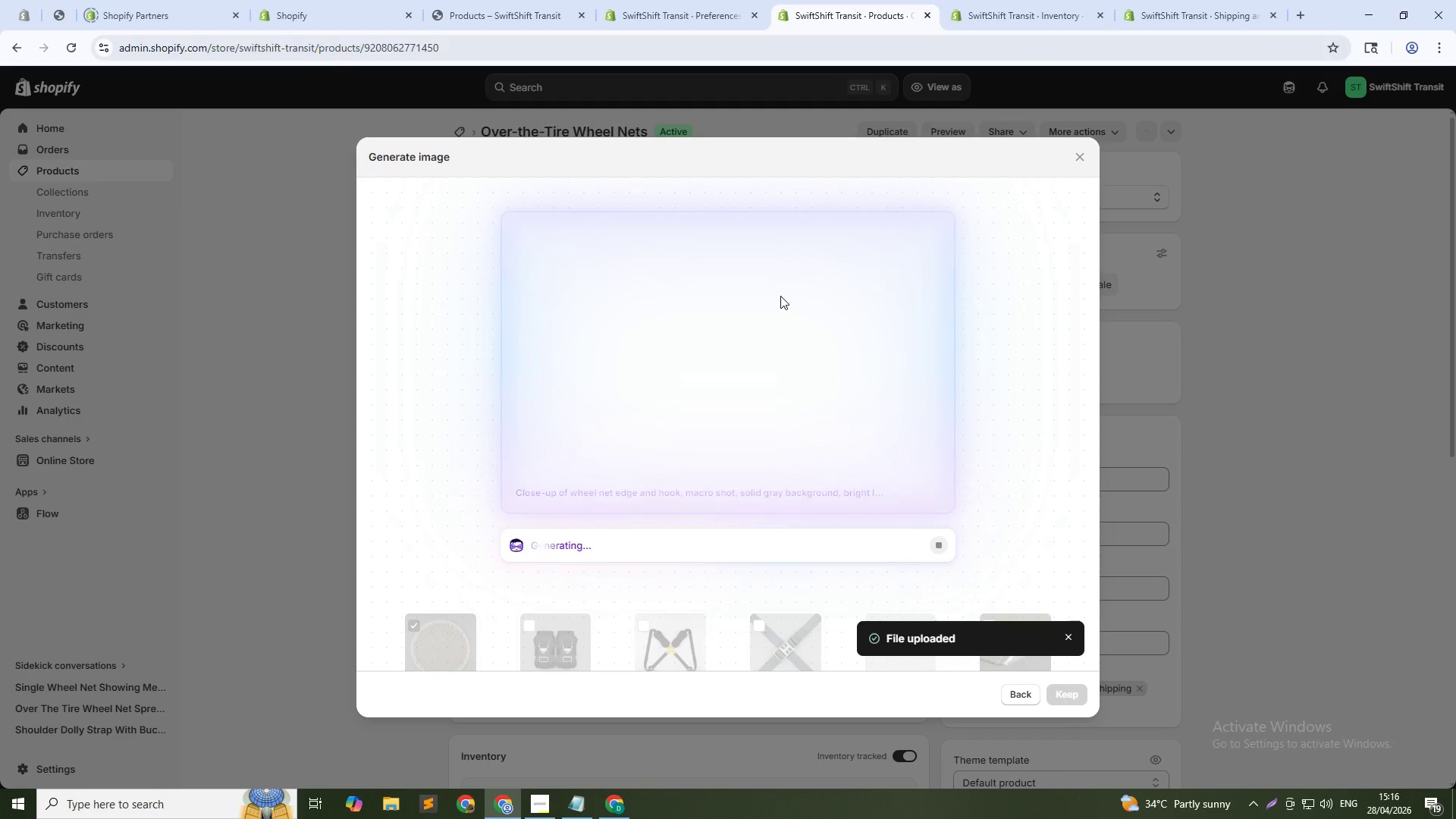 
wait(11.56)
 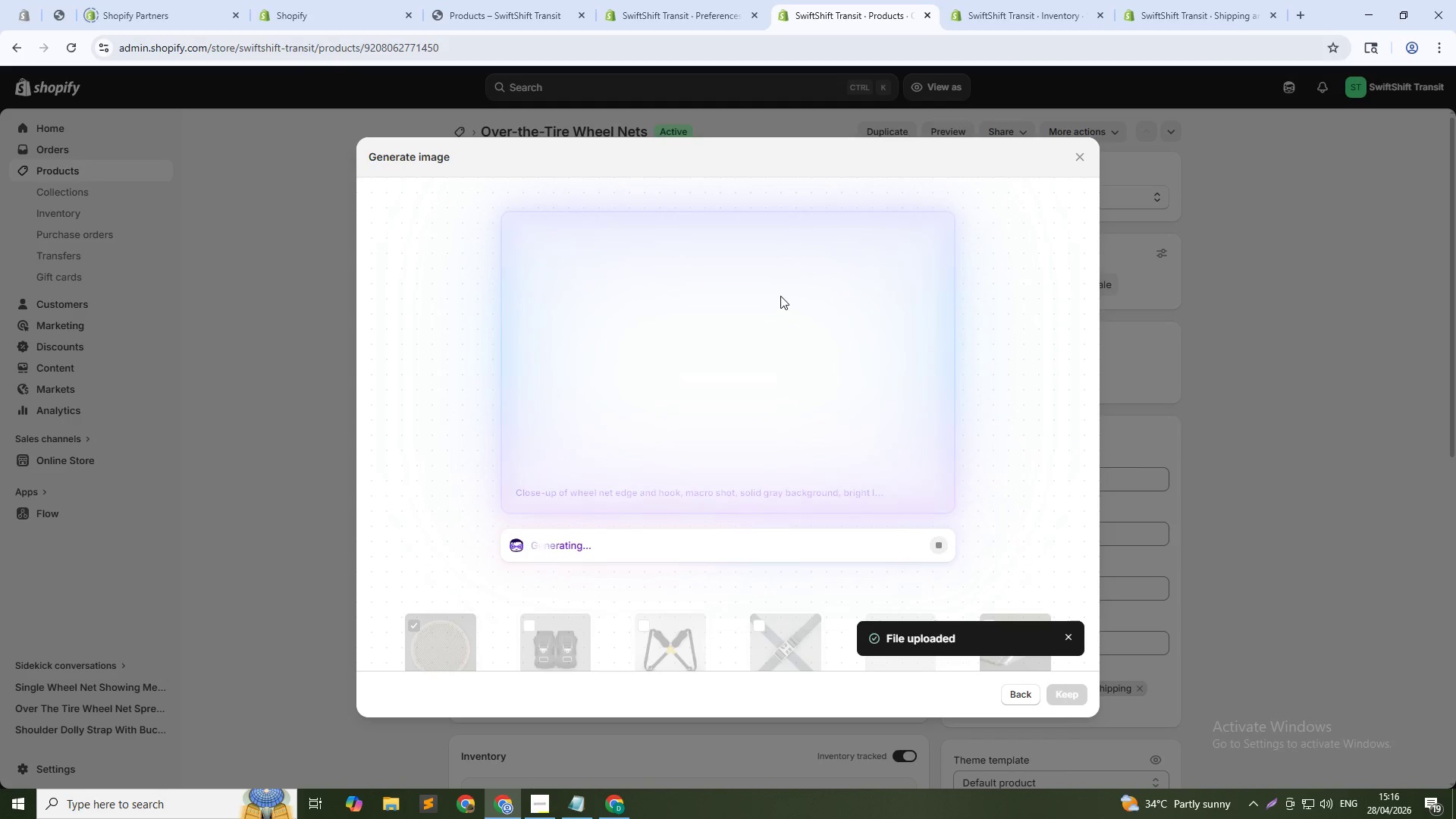 
left_click([1014, 698])
 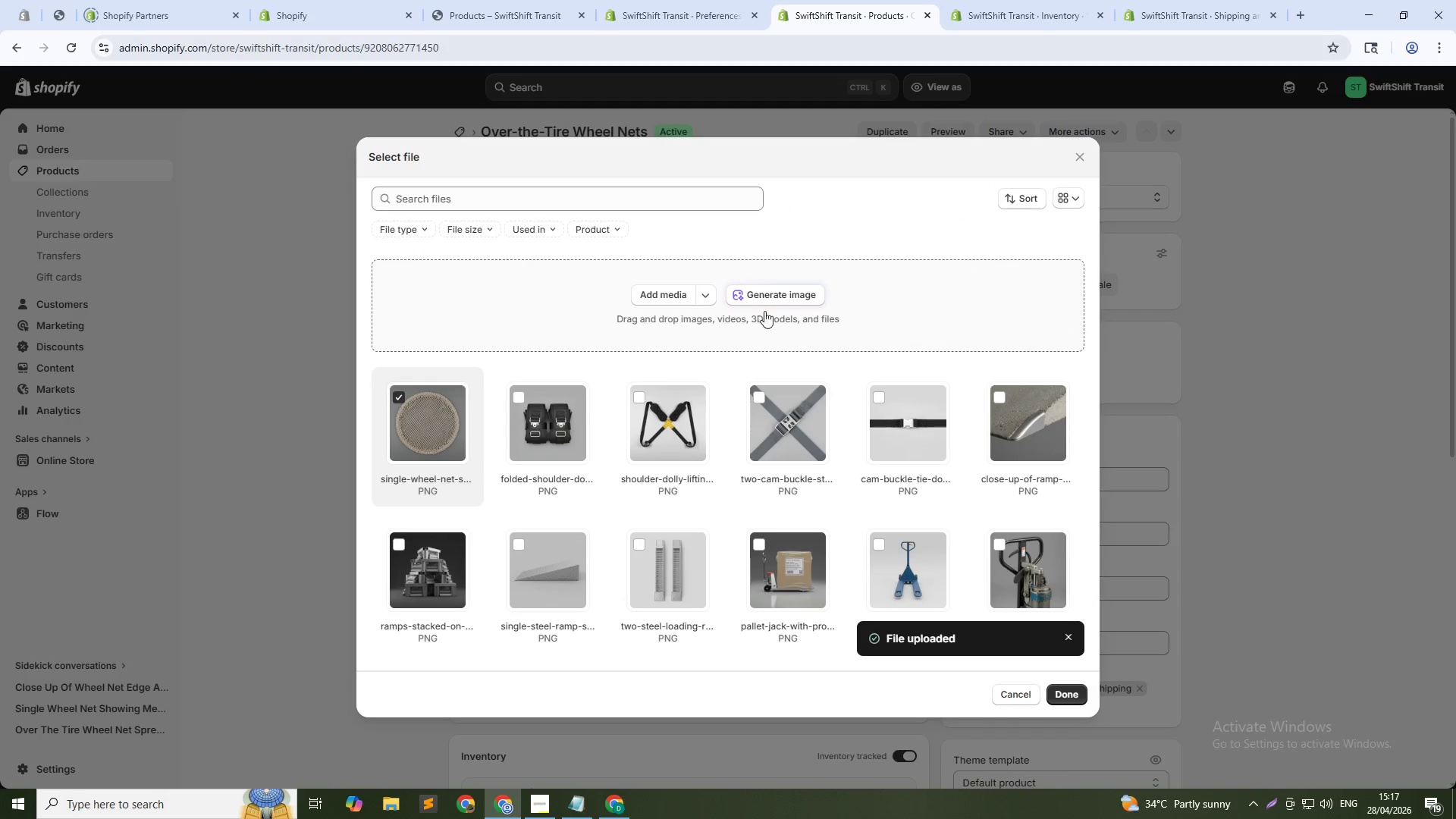 
left_click([764, 300])
 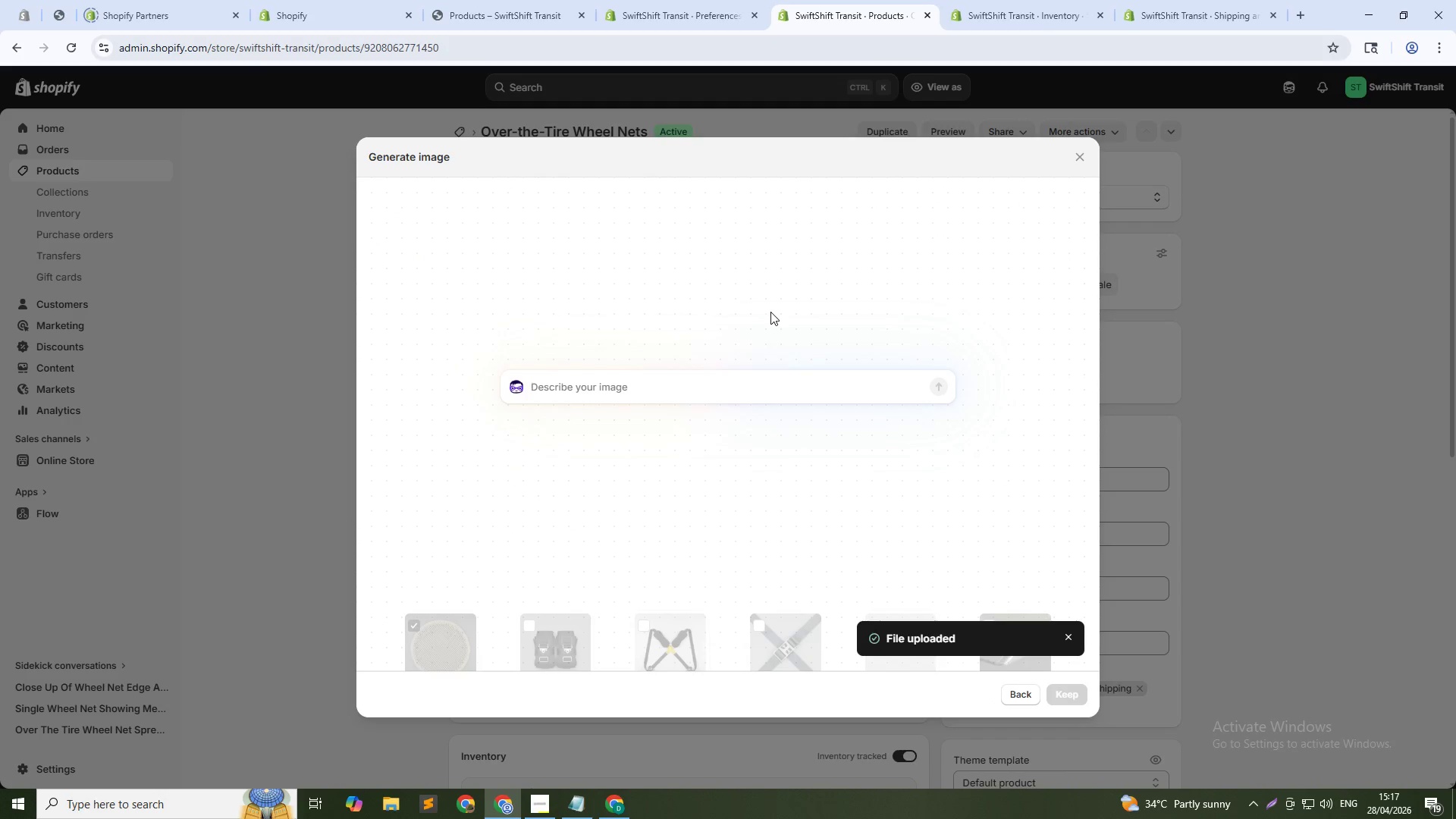 
type(Two wheel nets stacked, solid gray background, top-down)
 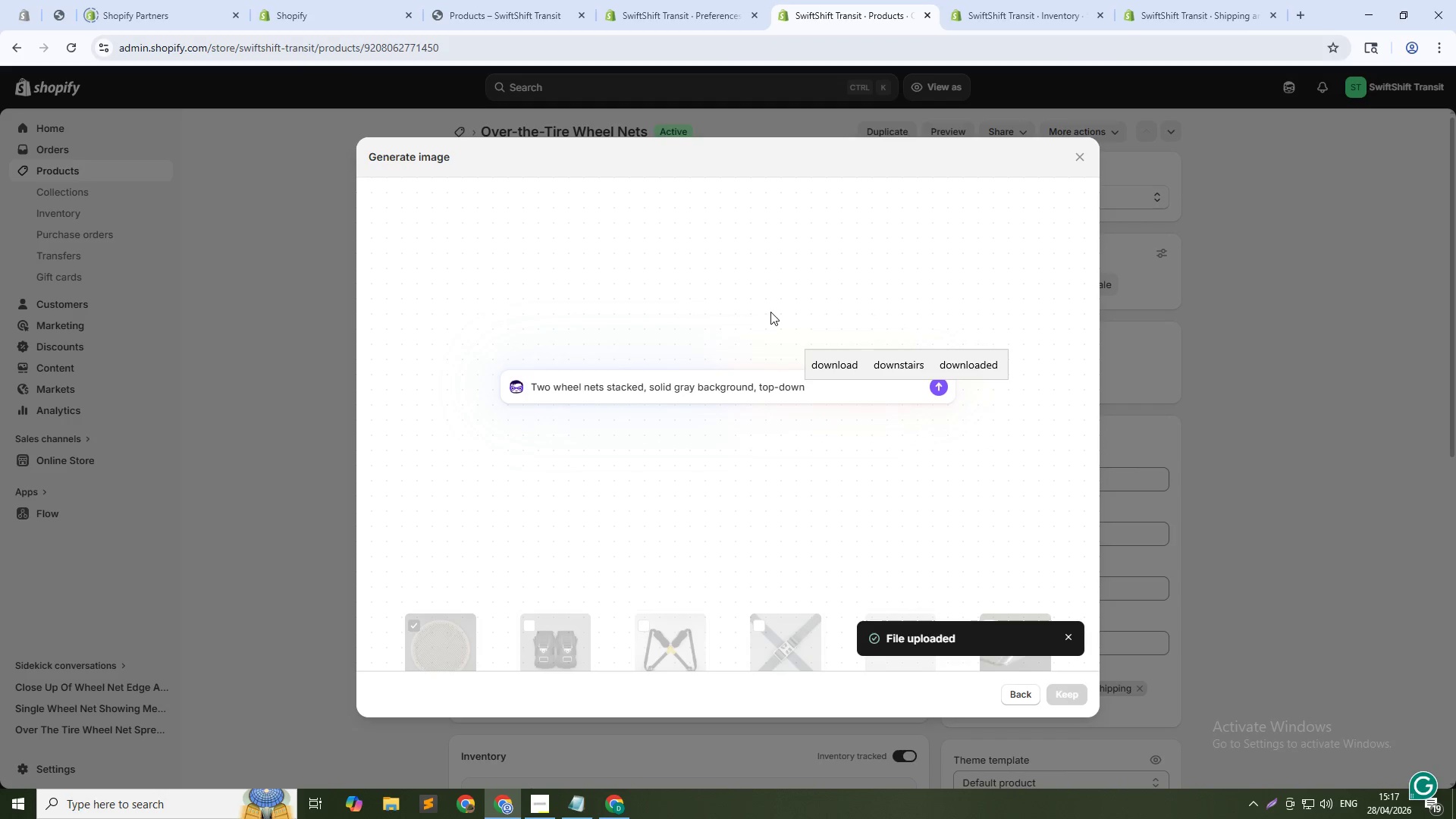 
type( view, studio lighting, 1:1)
 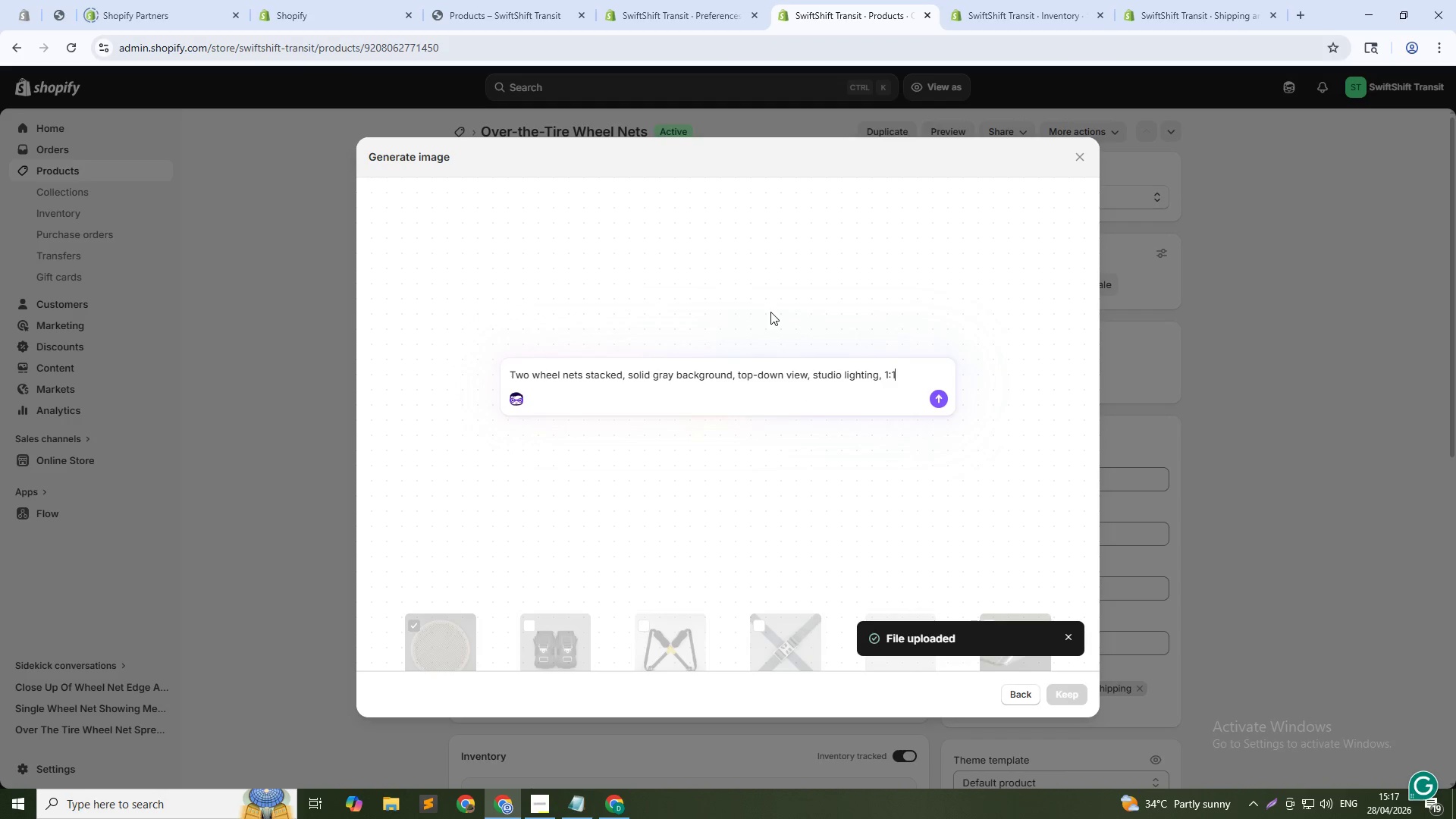 
key(Enter)
 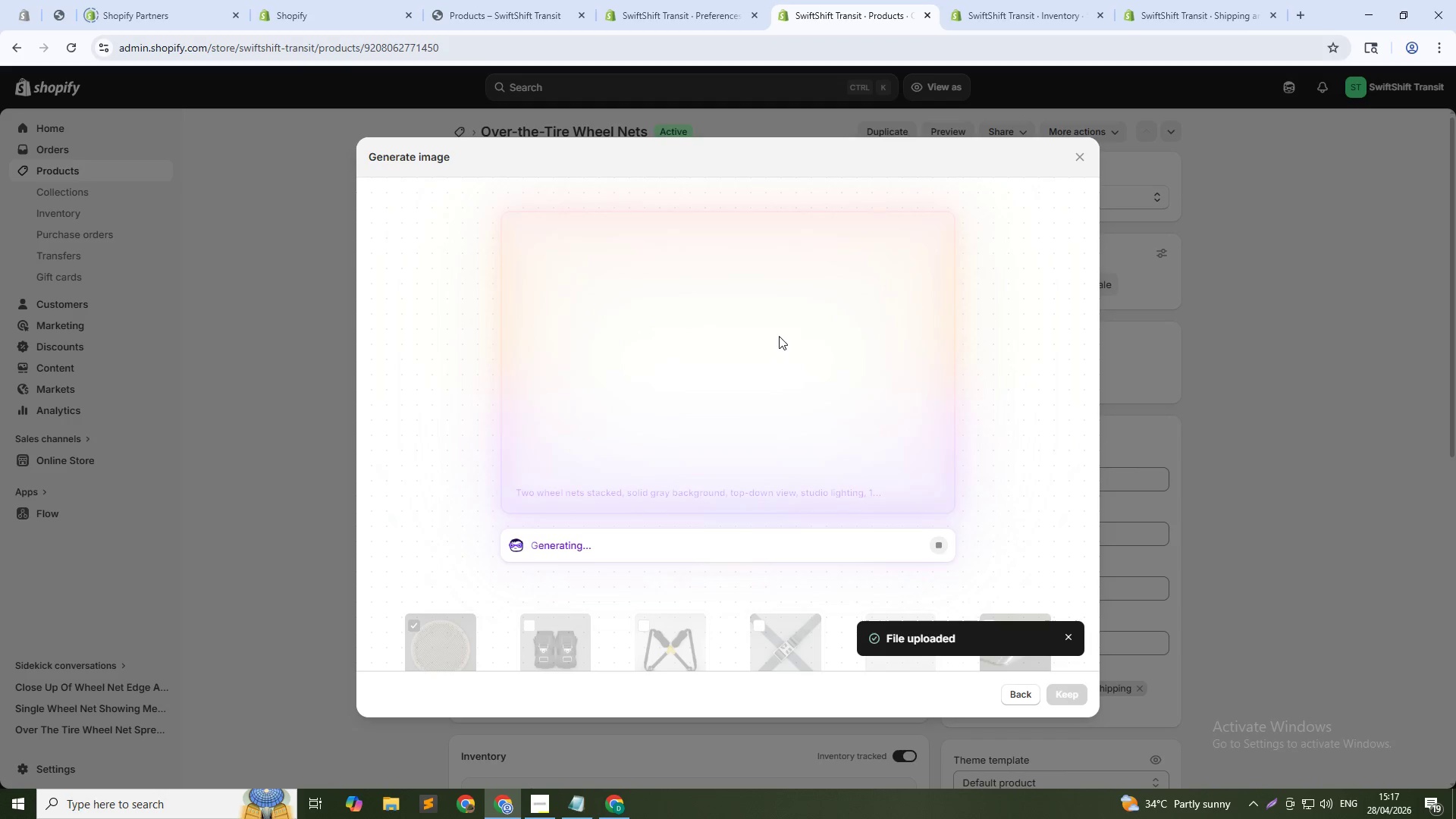 
wait(9.61)
 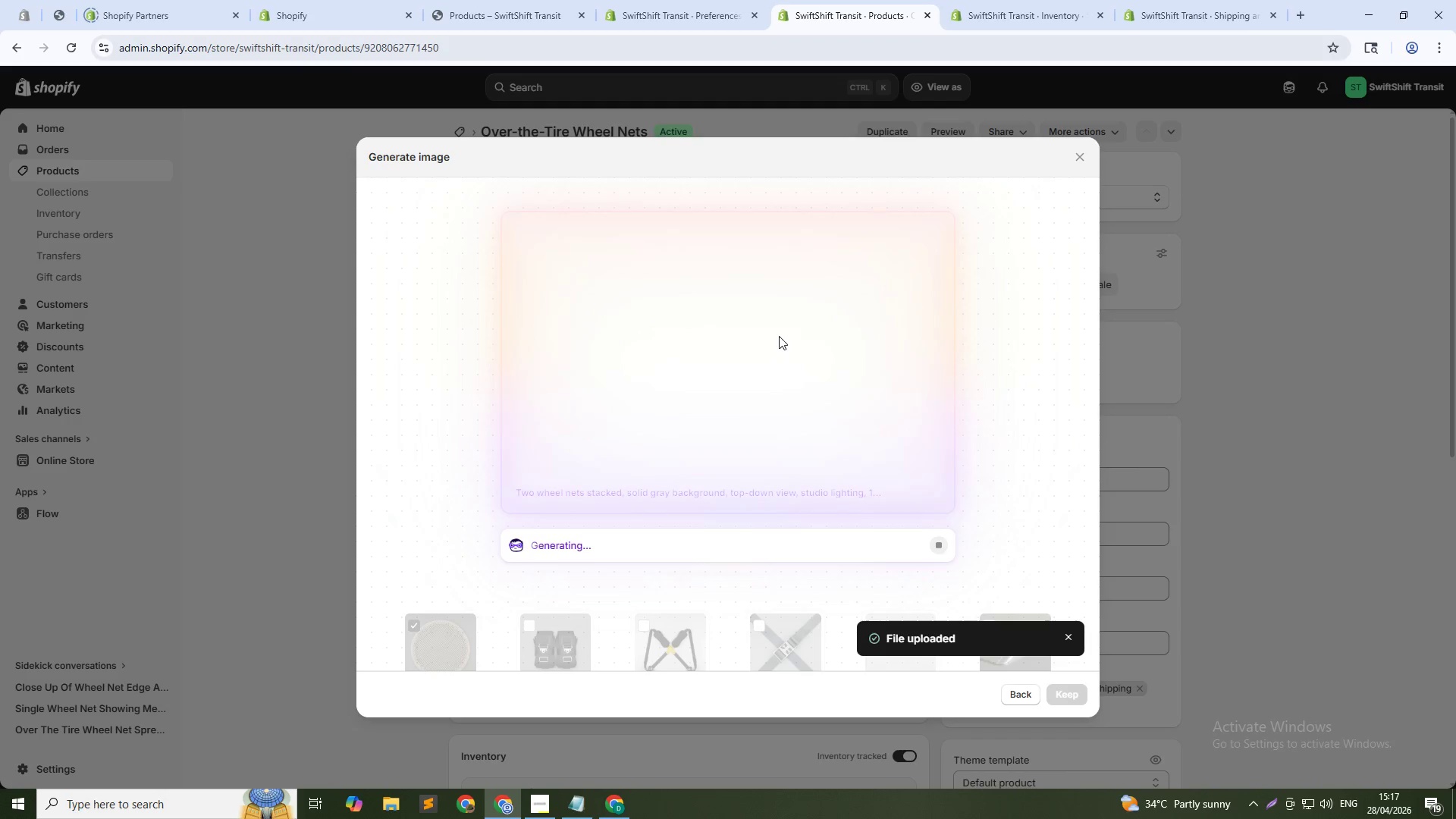 
left_click([1022, 692])
 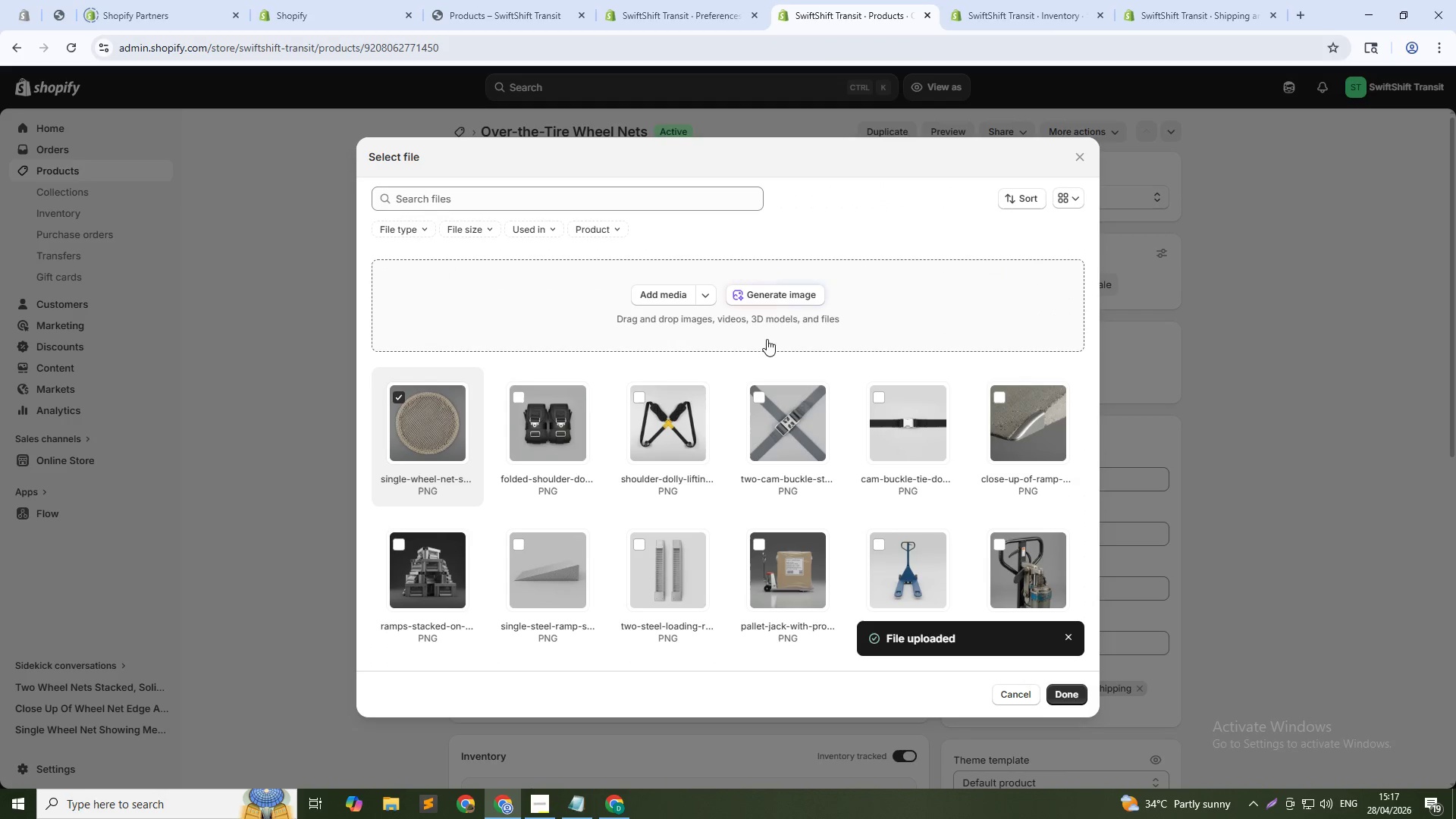 
left_click([770, 293])
 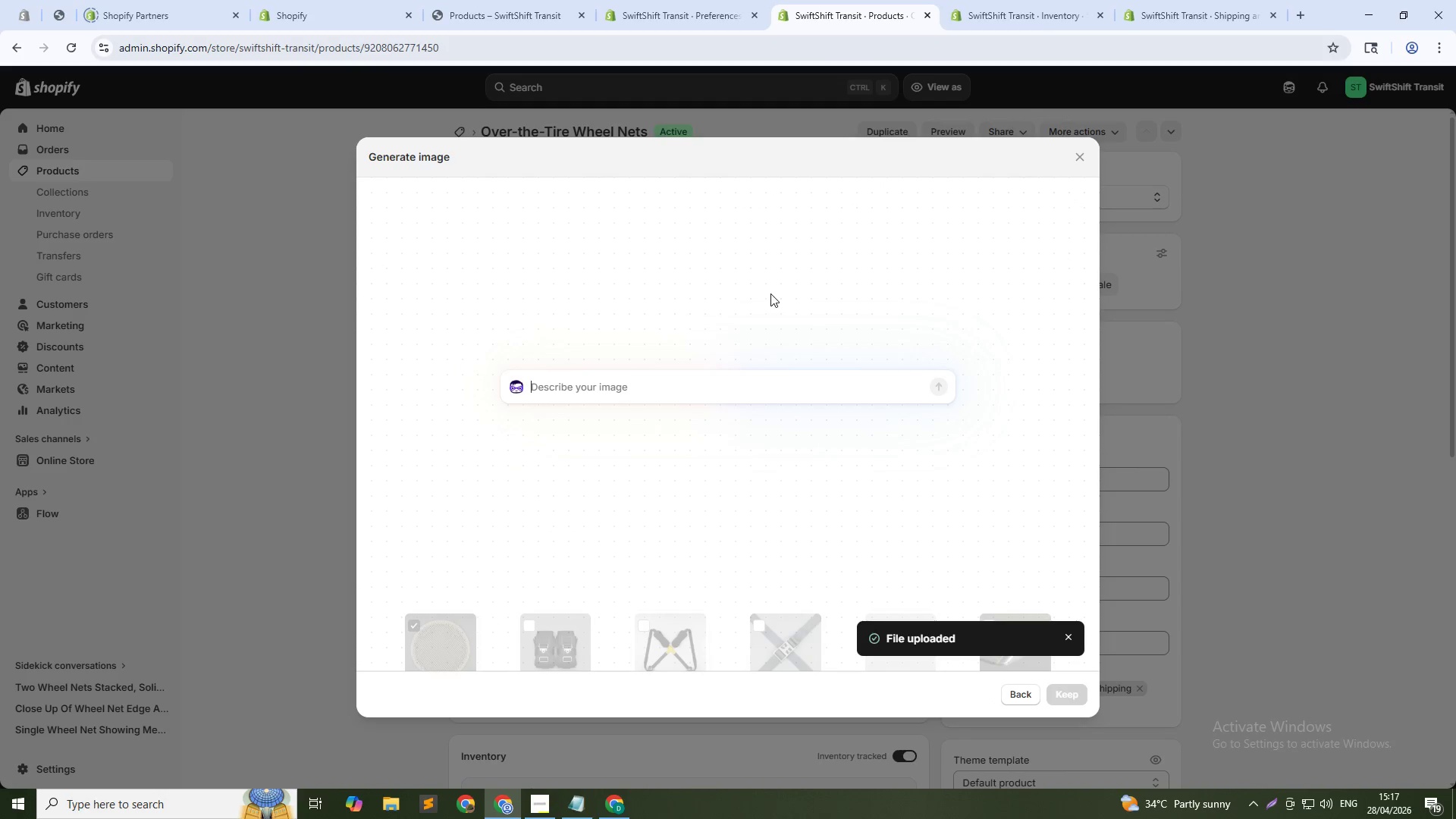 
type(Folded wheel e)
key(Backspace)
type(net with strap, solid gray background, flat lay, bright lighting, 1:1)
 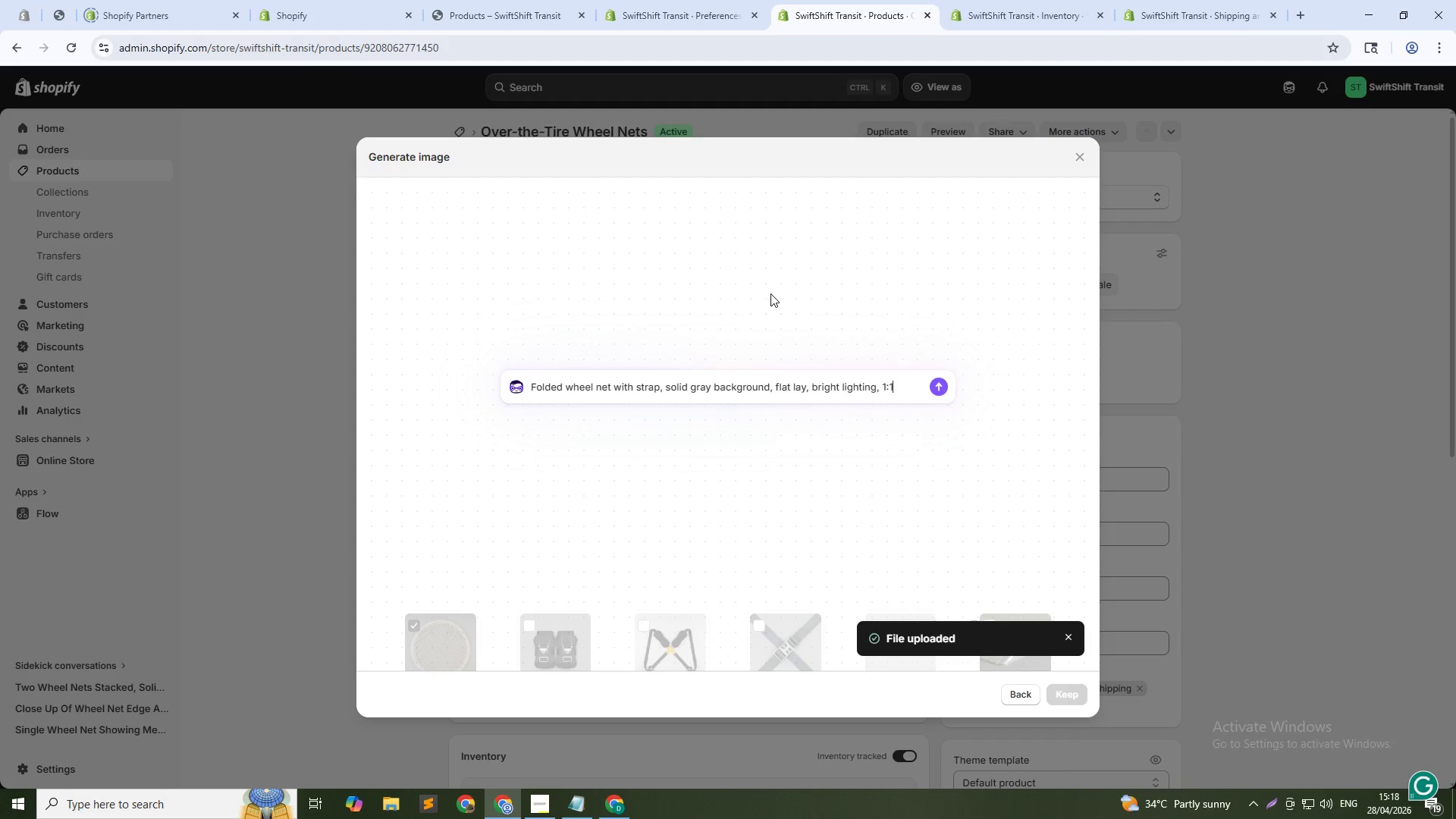 
key(Enter)
 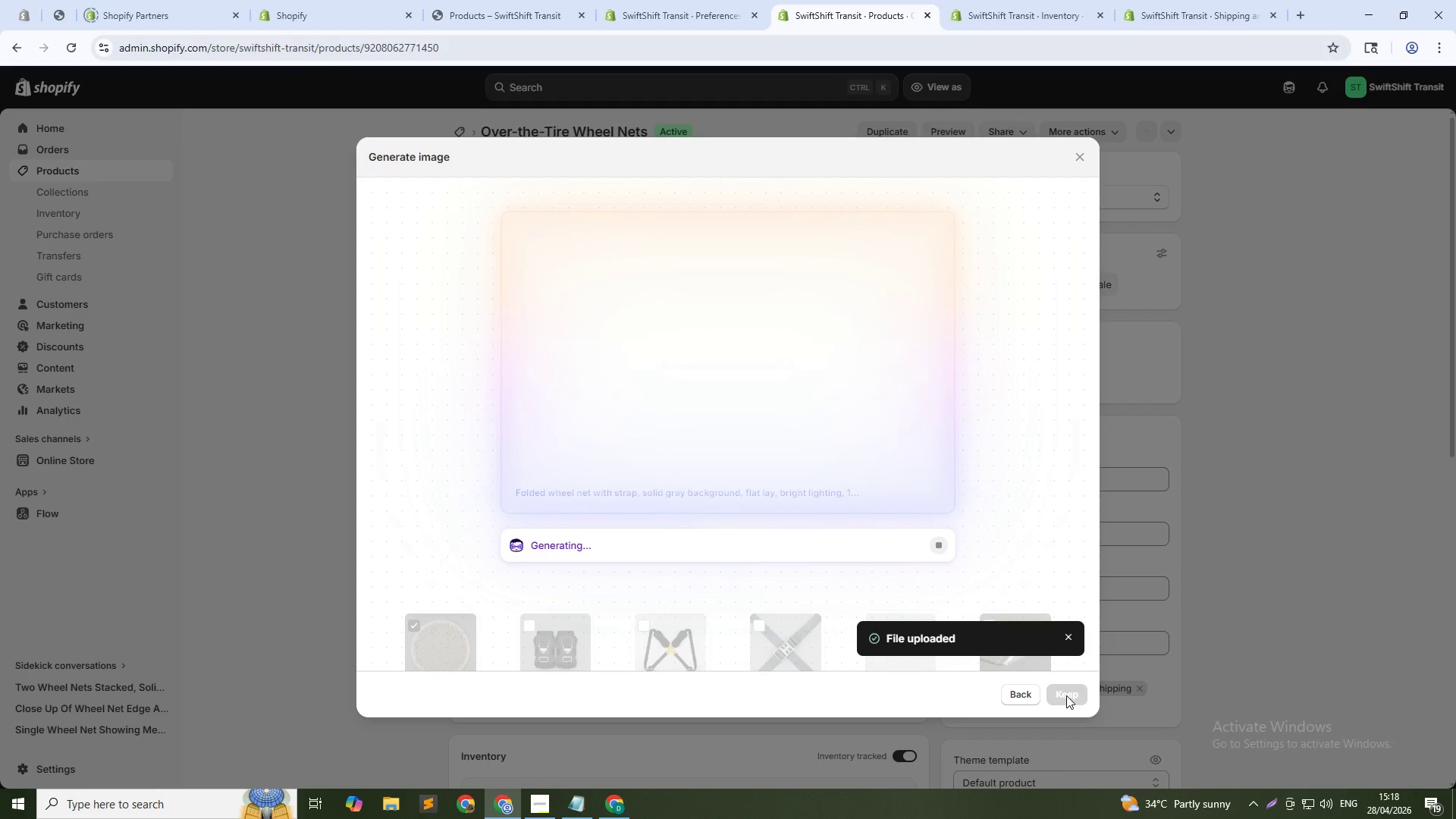 
wait(14.88)
 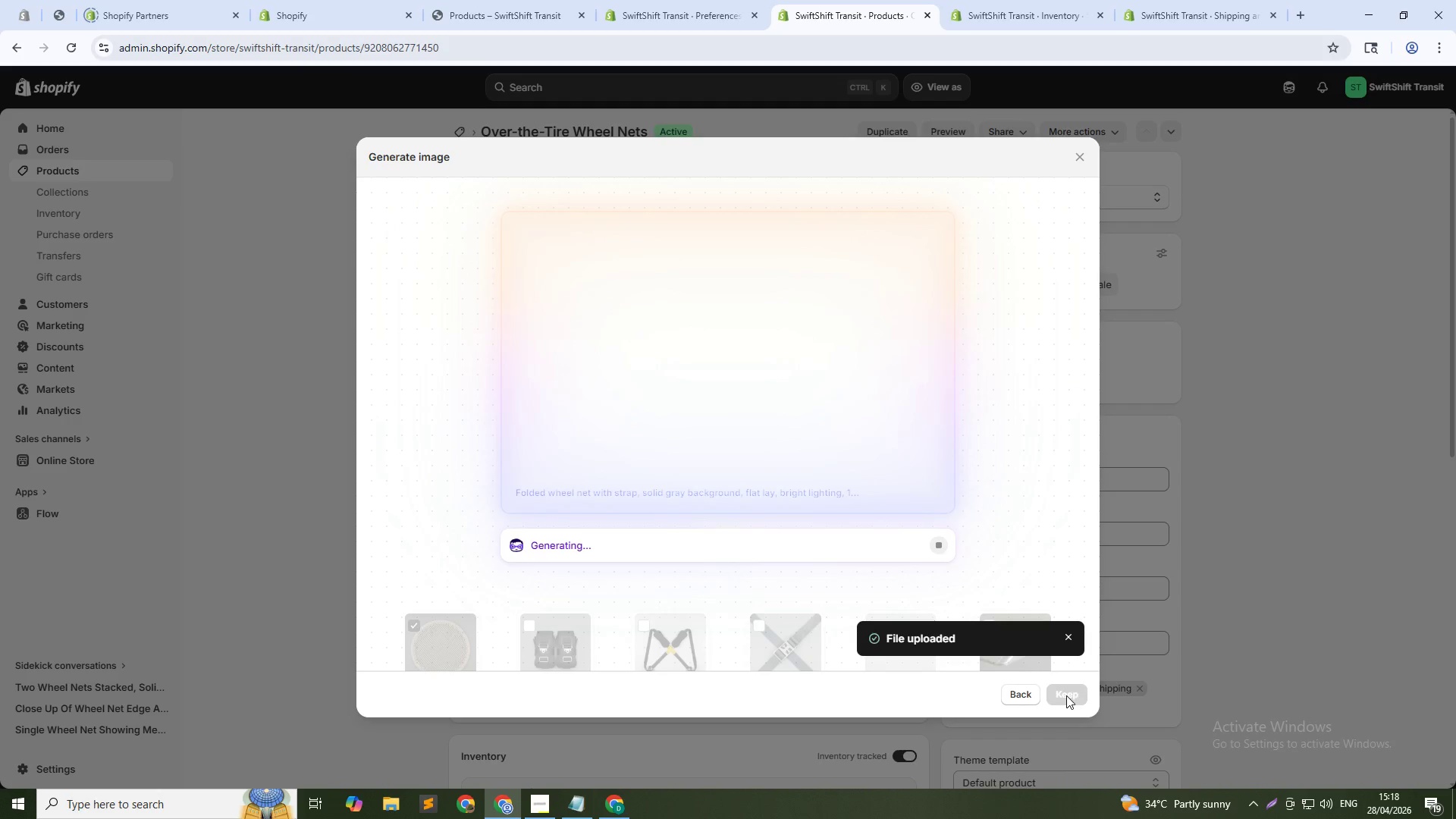 
left_click([1017, 695])
 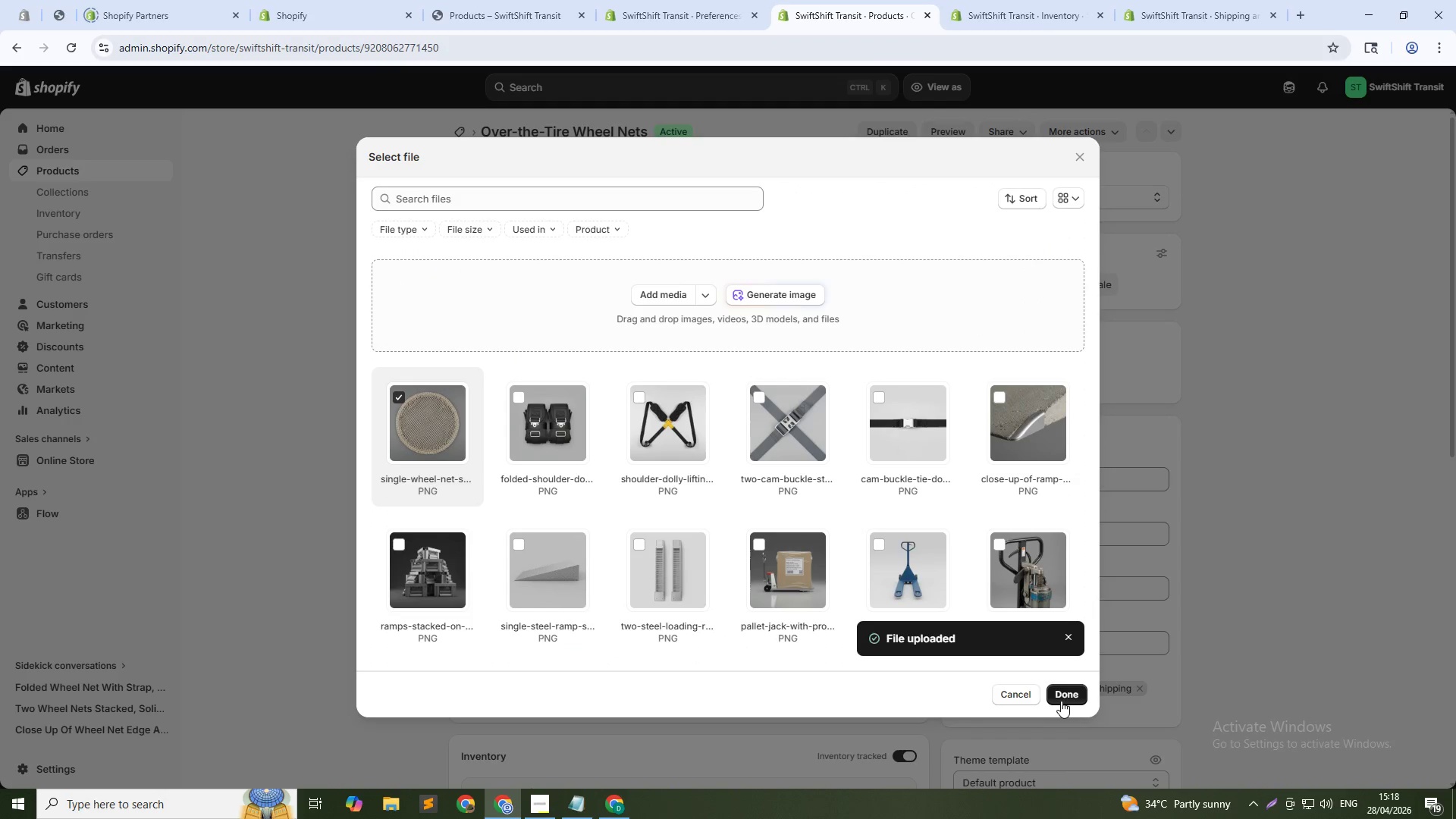 
left_click([1061, 696])
 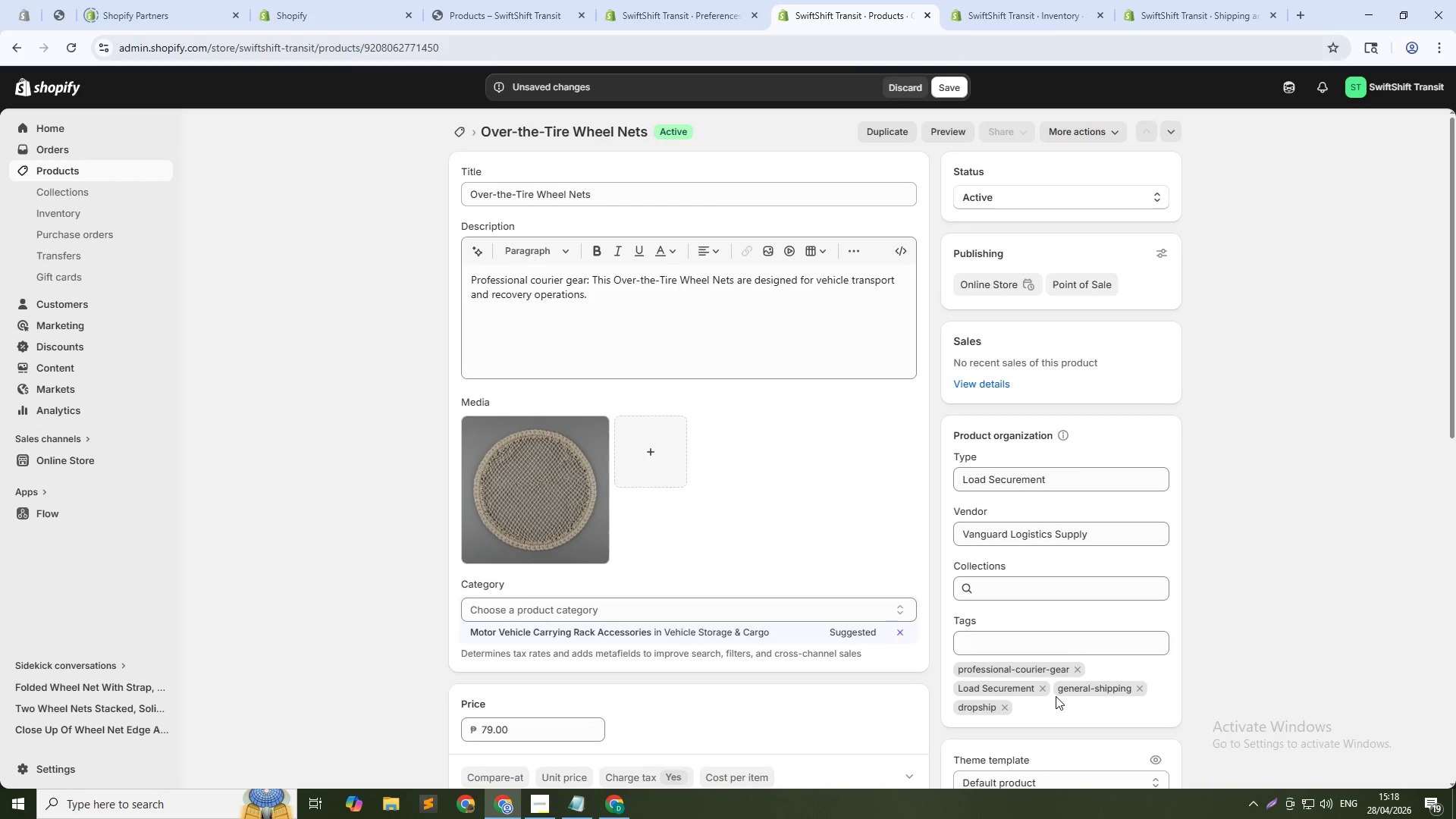 
wait(8.52)
 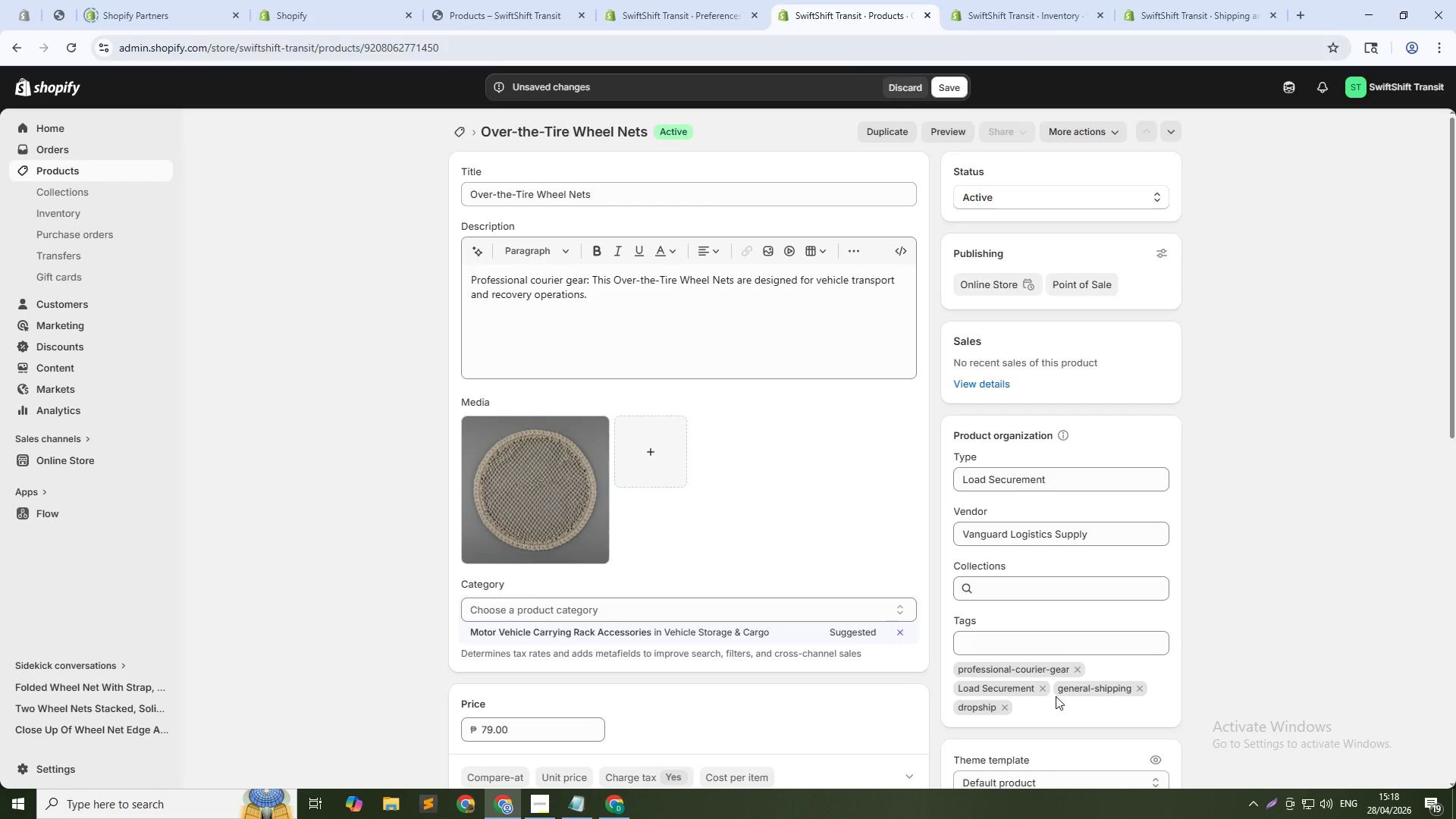 
left_click([501, 472])
 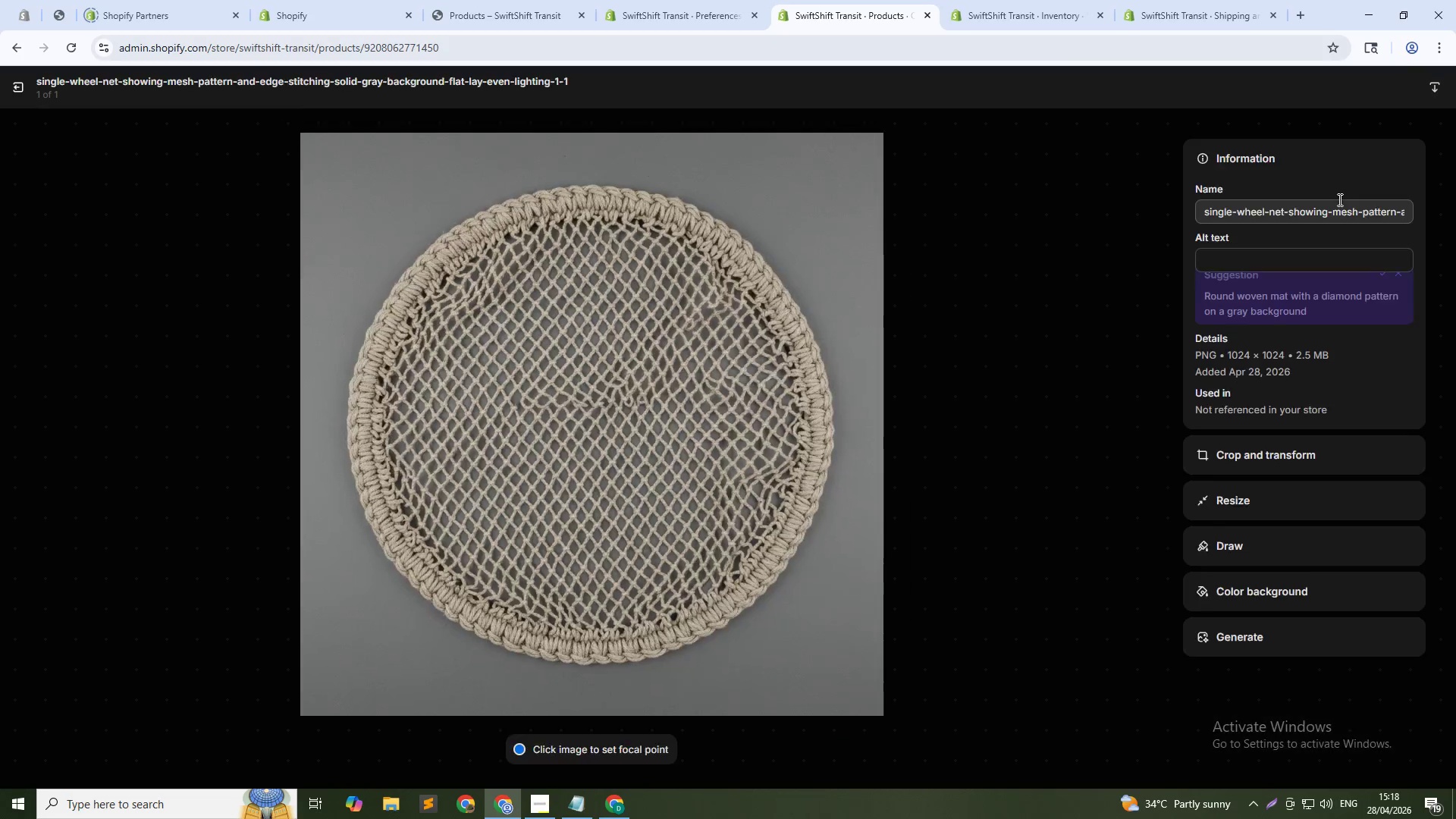 
left_click([1313, 255])
 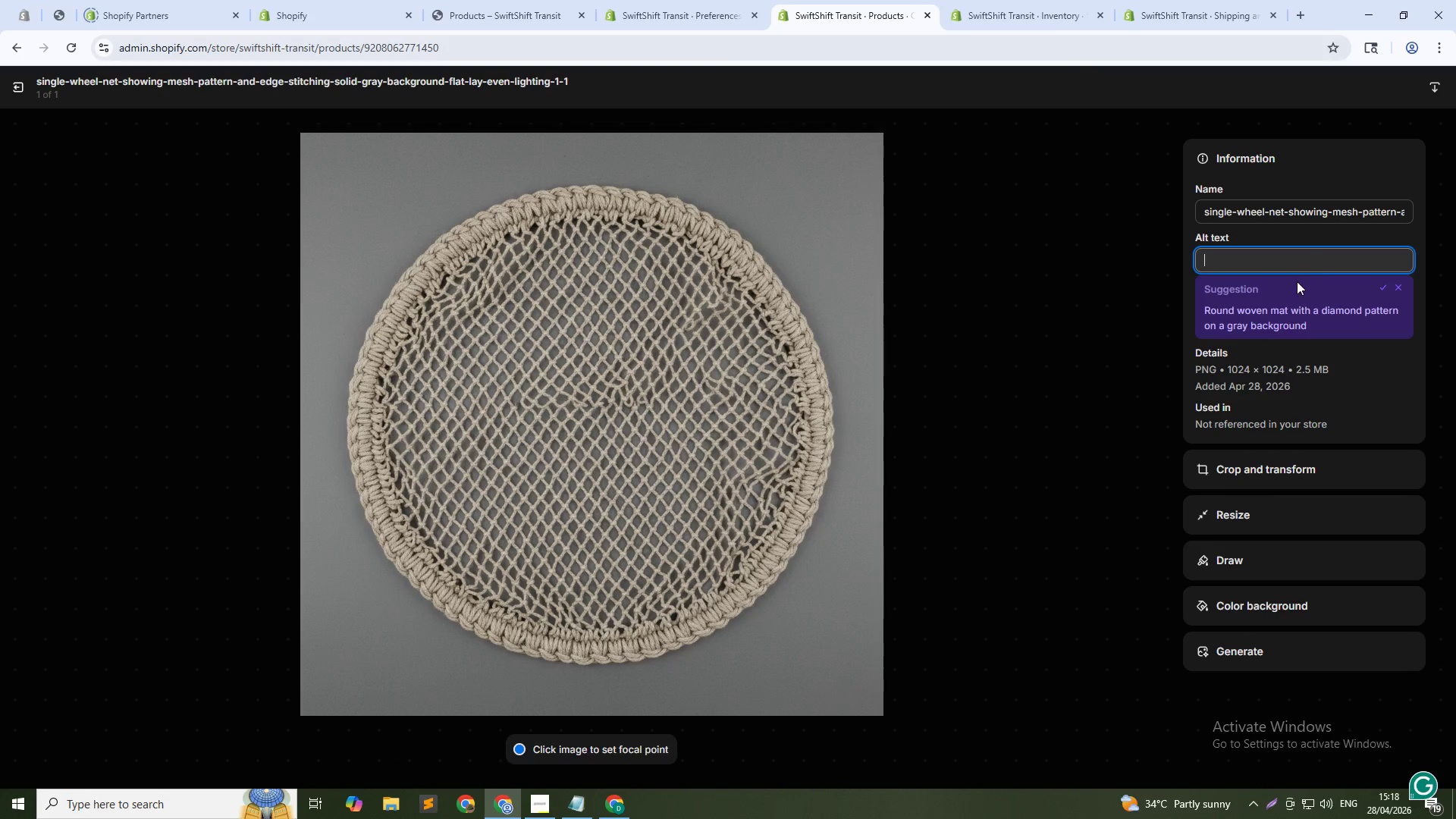 
type(Wheel net mesh pattern  )
key(Backspace)
type(- tire tie down o)
key(Backspace)
type(for trailers)
 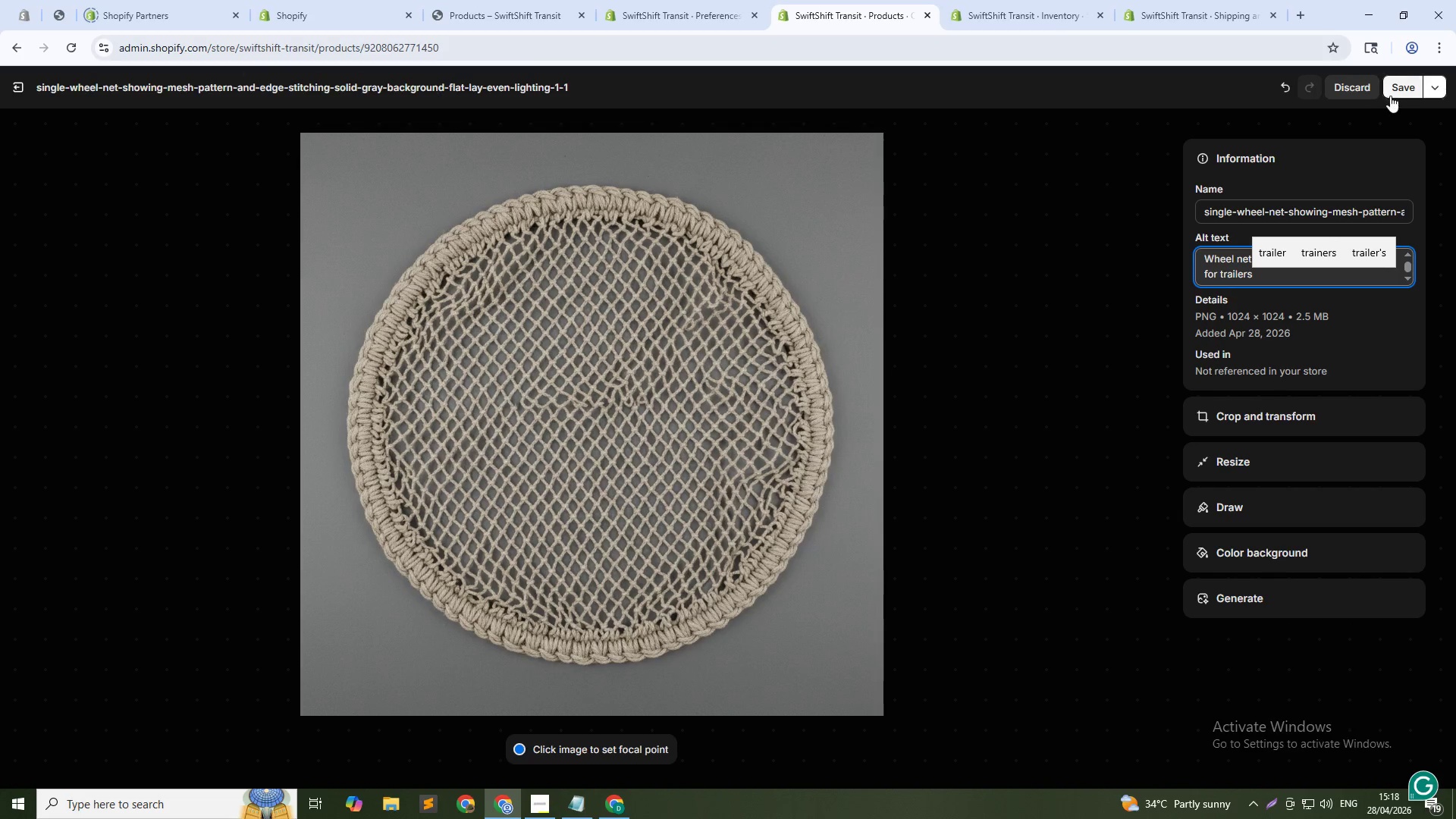 
left_click([1398, 92])
 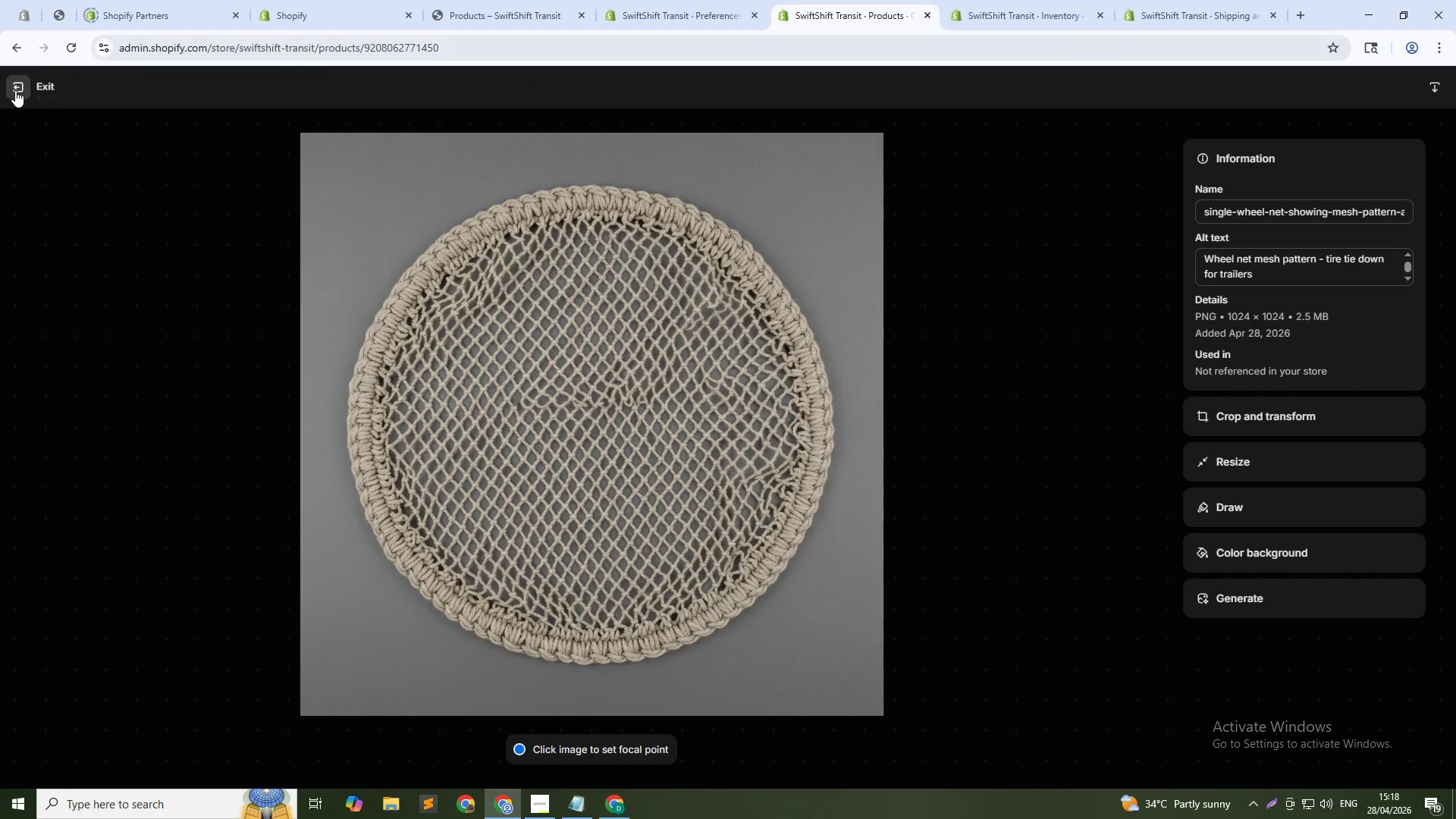 
left_click([18, 90])
 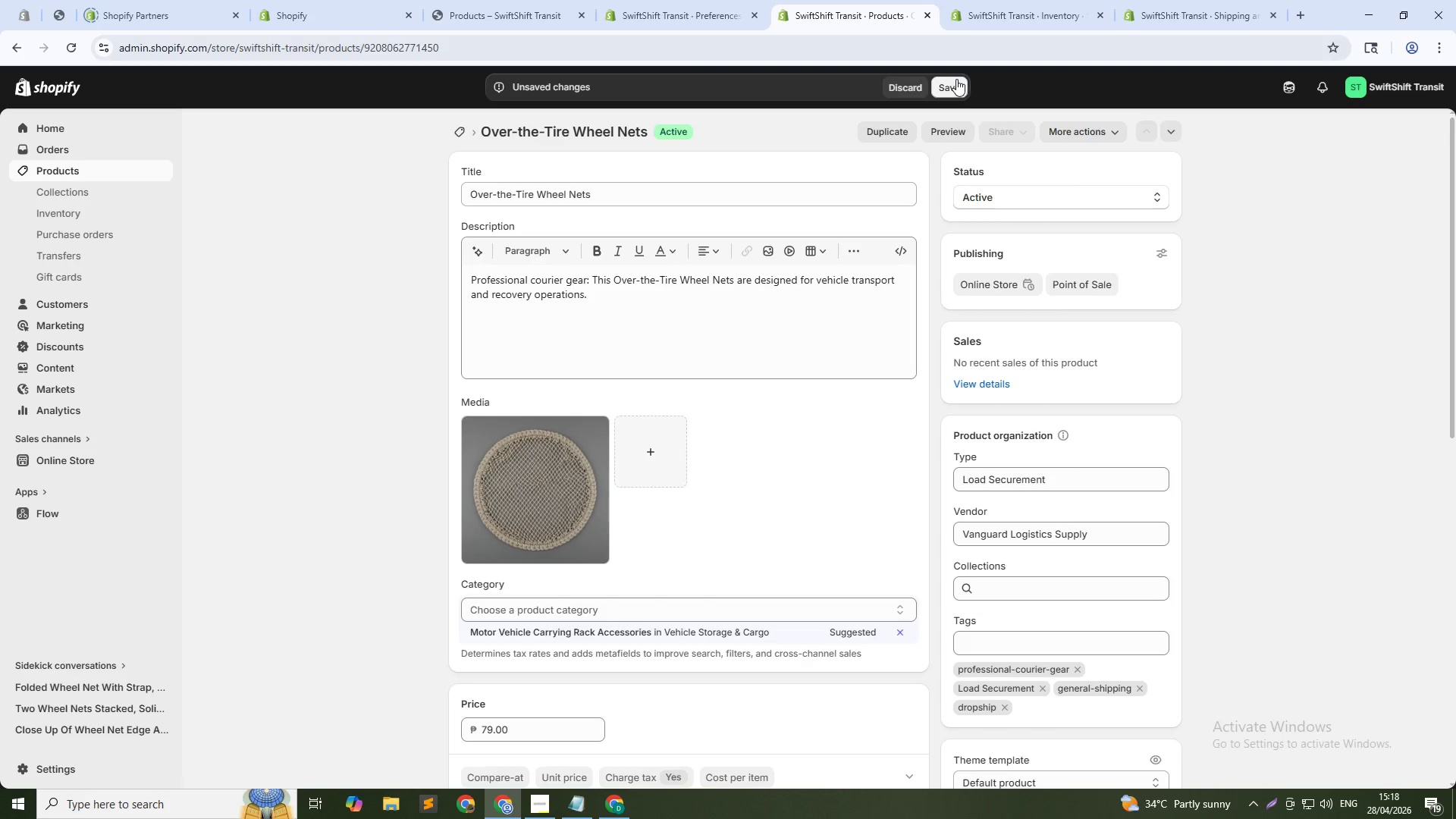 
left_click([951, 86])
 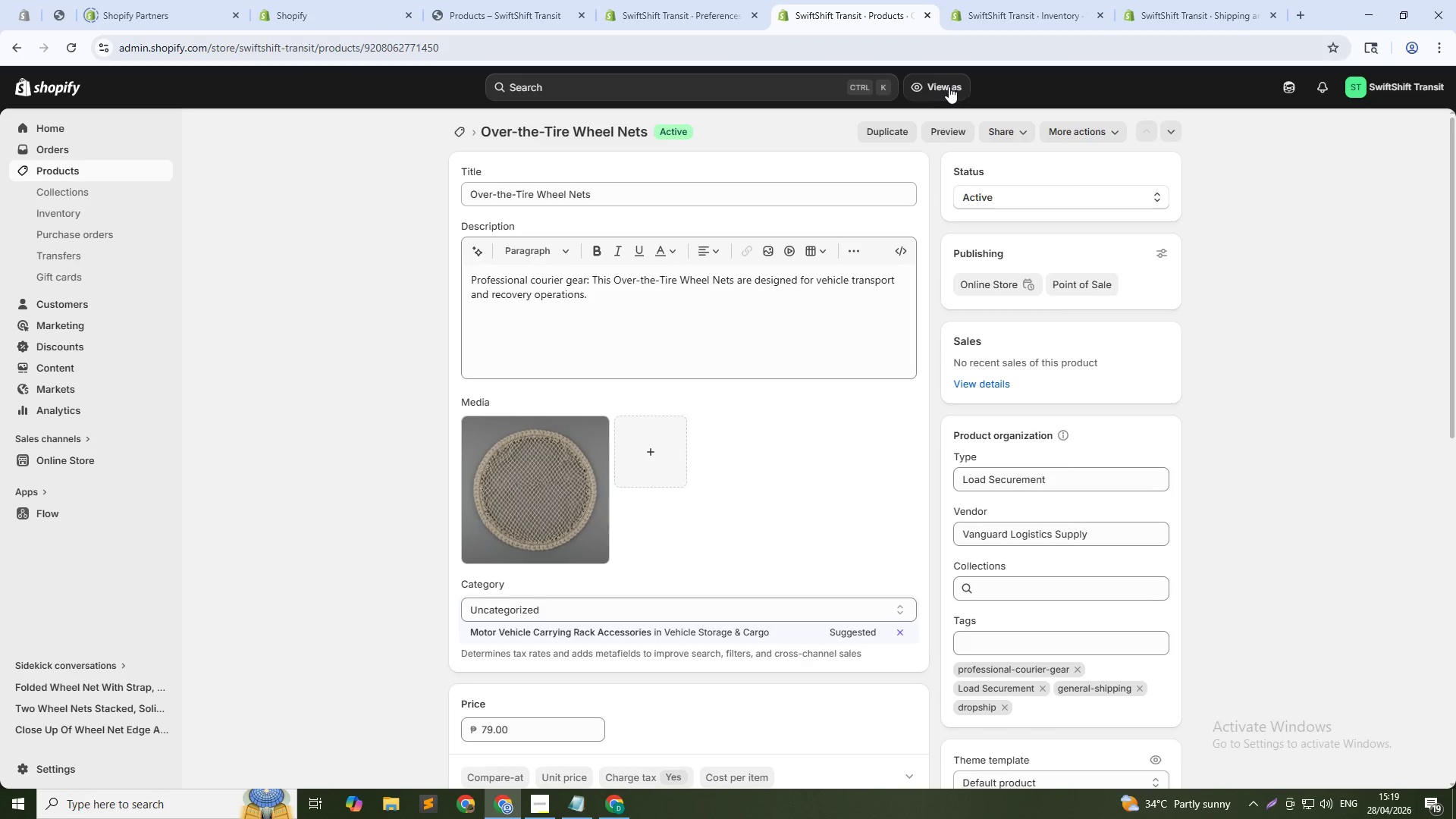 
wait(60.98)
 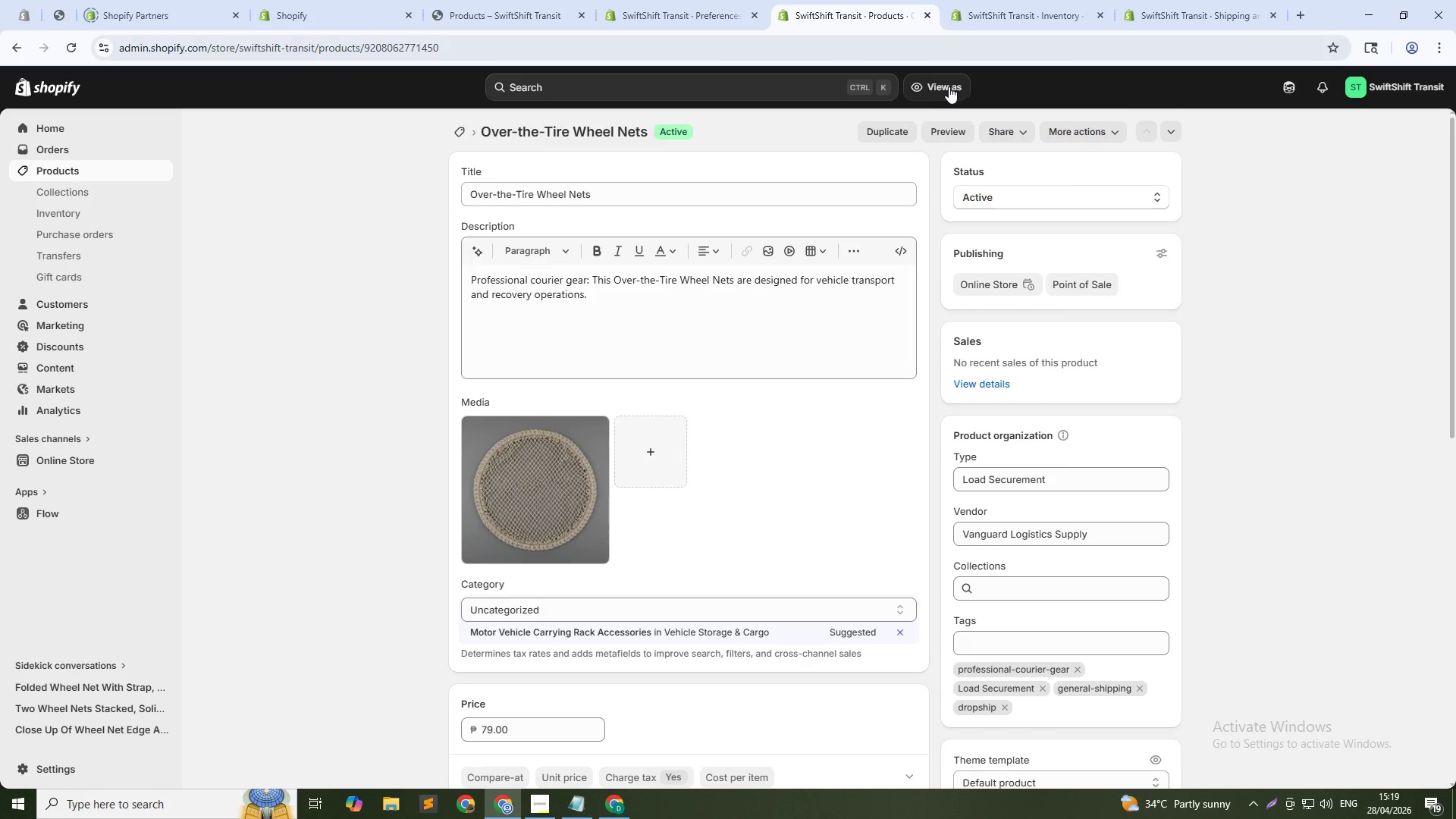 
left_click([312, 350])
 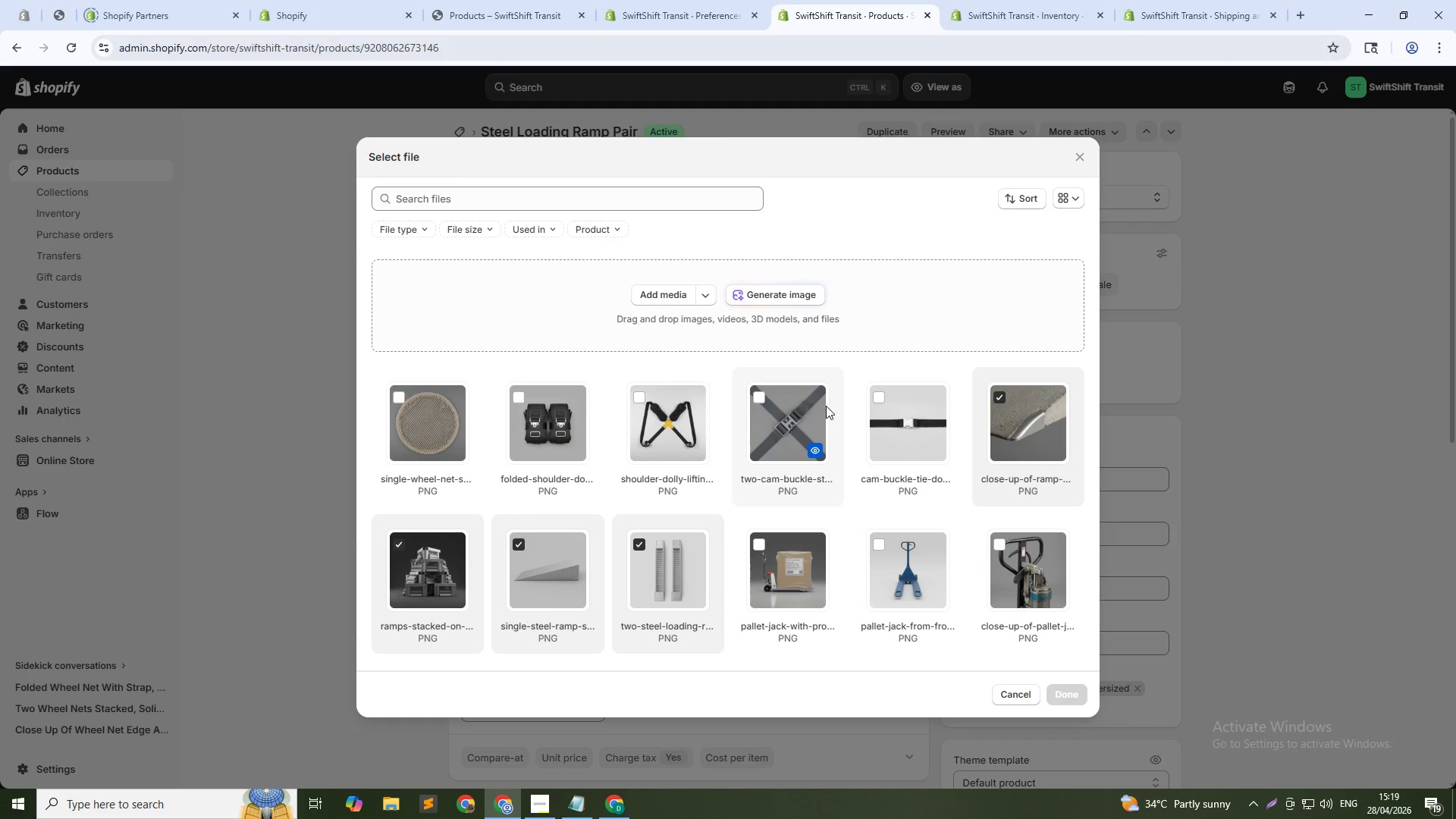 
wait(7.3)
 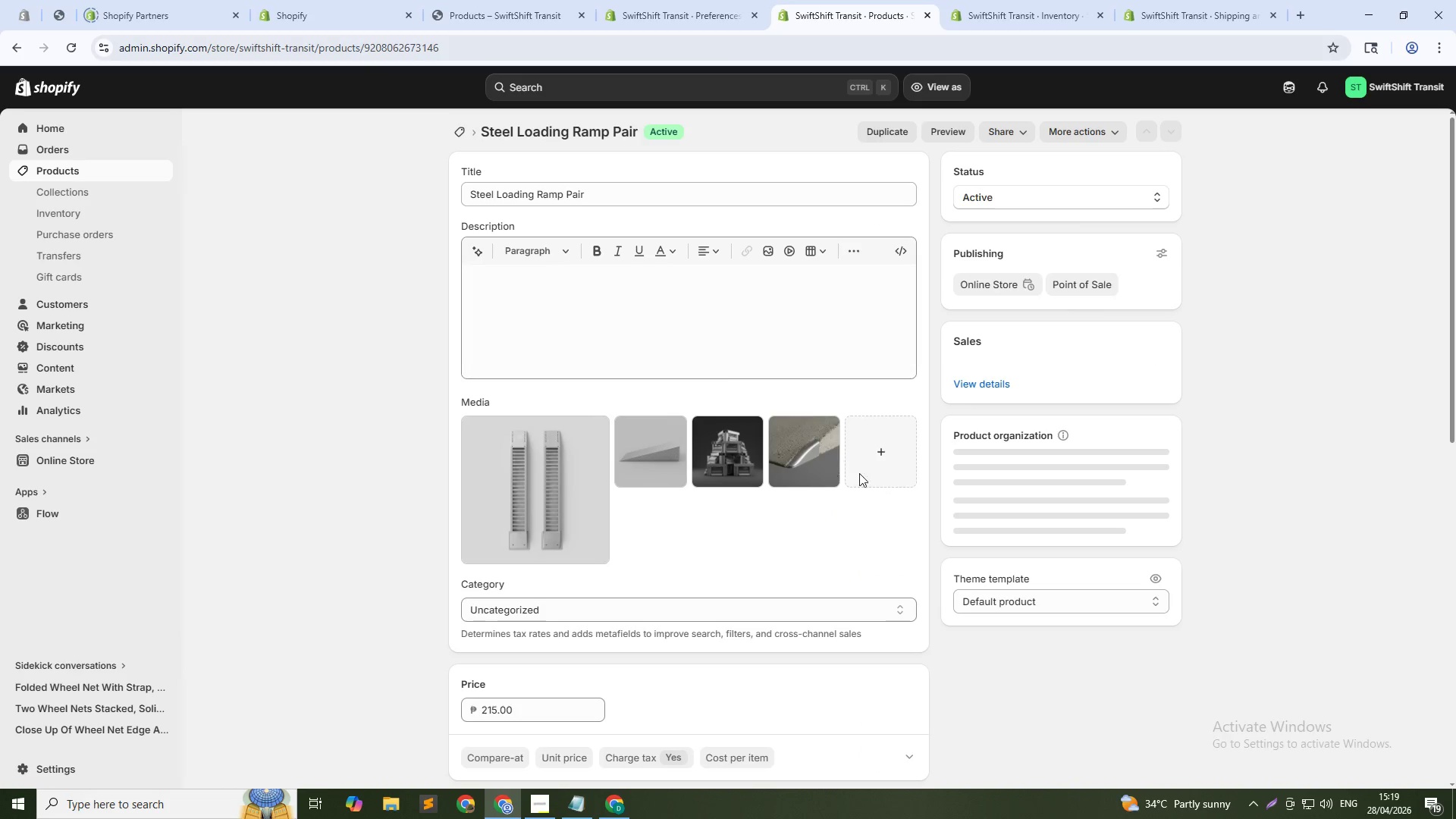 
left_click([770, 287])
 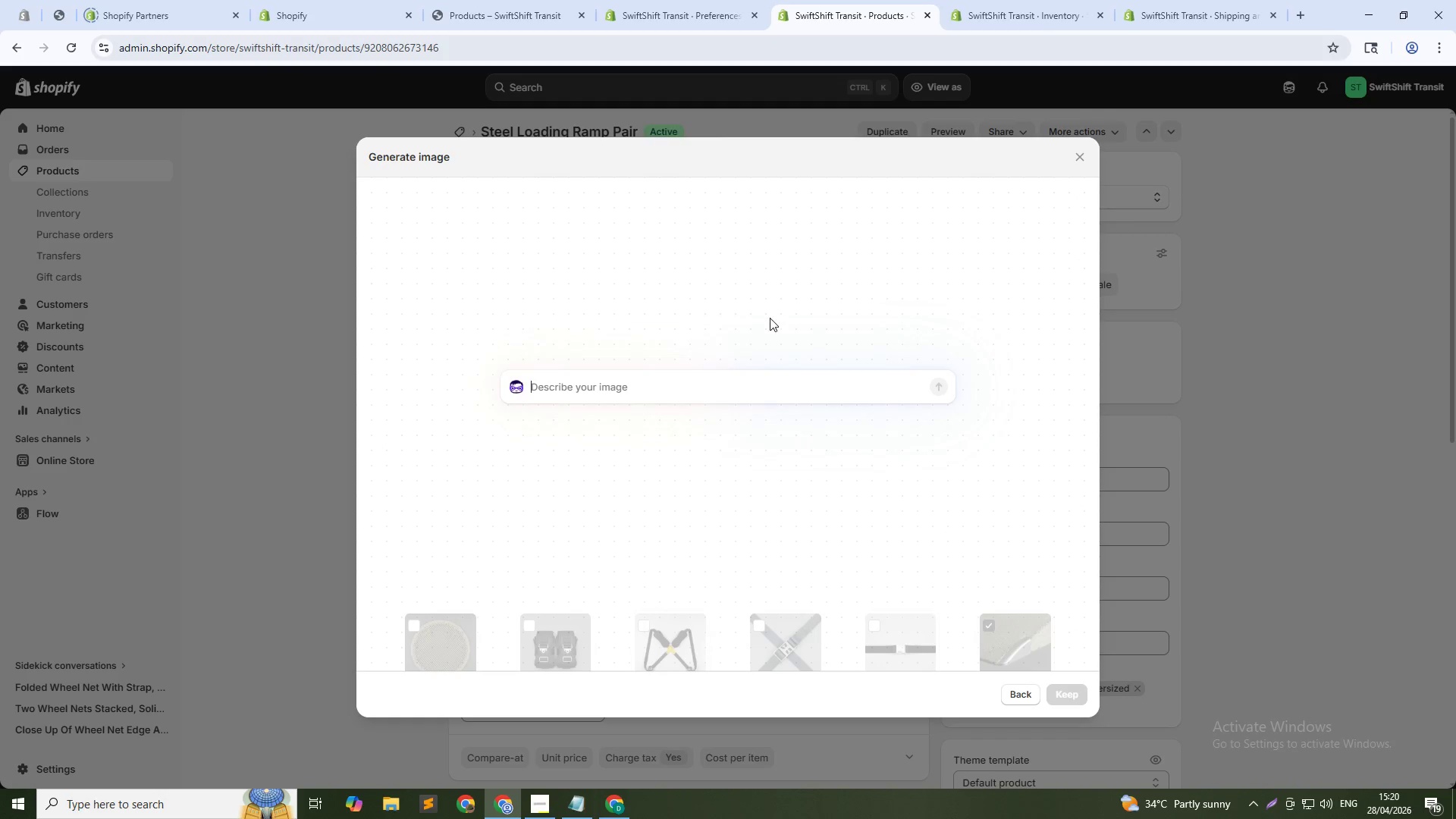 
type(Two steel loading ramps lying side by side on l)
key(Backspace)
type(solid light ga)
key(Backspace)
type(ray backgorund. Silver metal surfce. Top-down view. Bright even studio lighting,)
key(Backspace)
type(. No shadows. Product catalog photo. 1:1 square)
 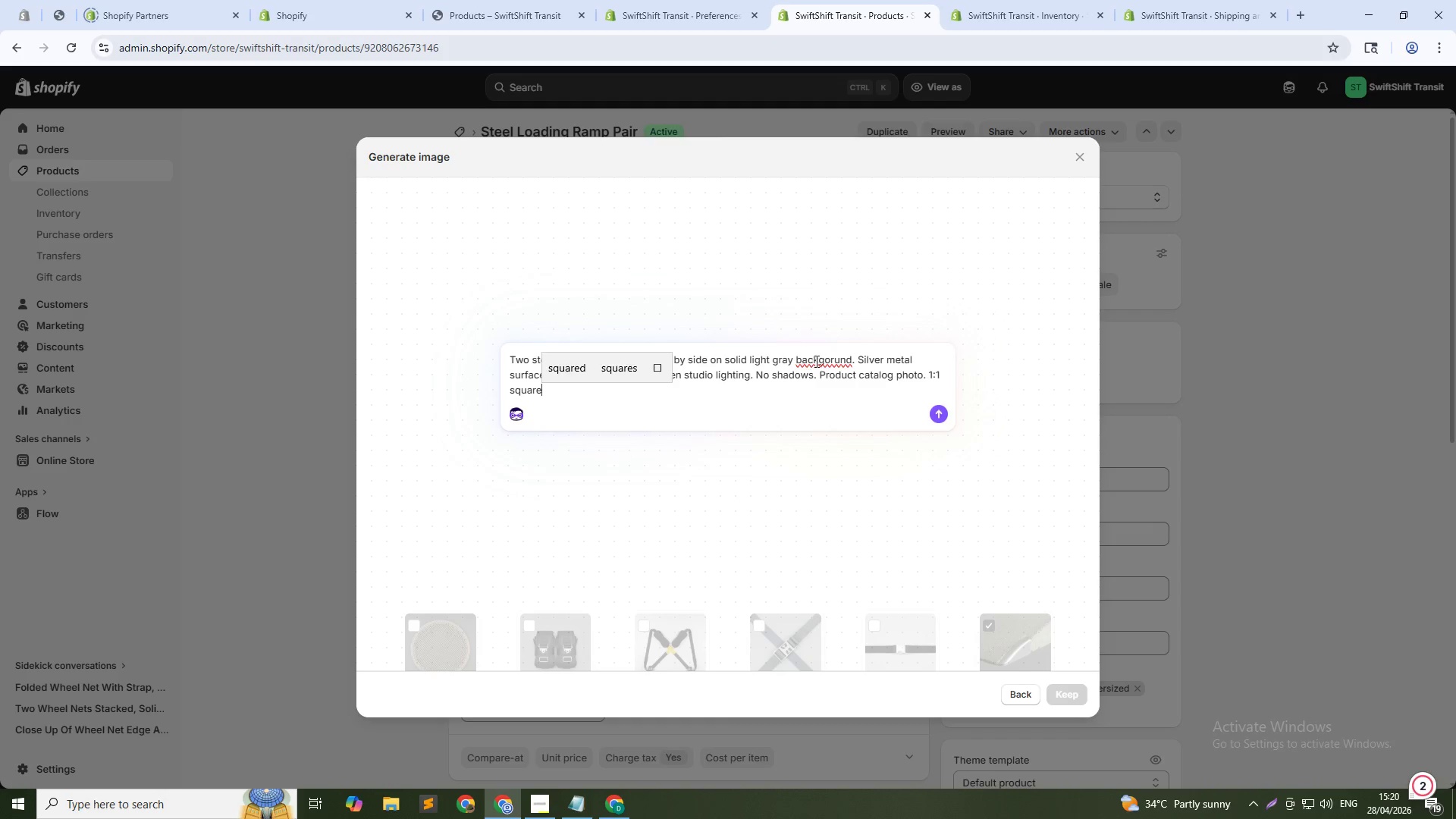 
left_click([834, 362])
 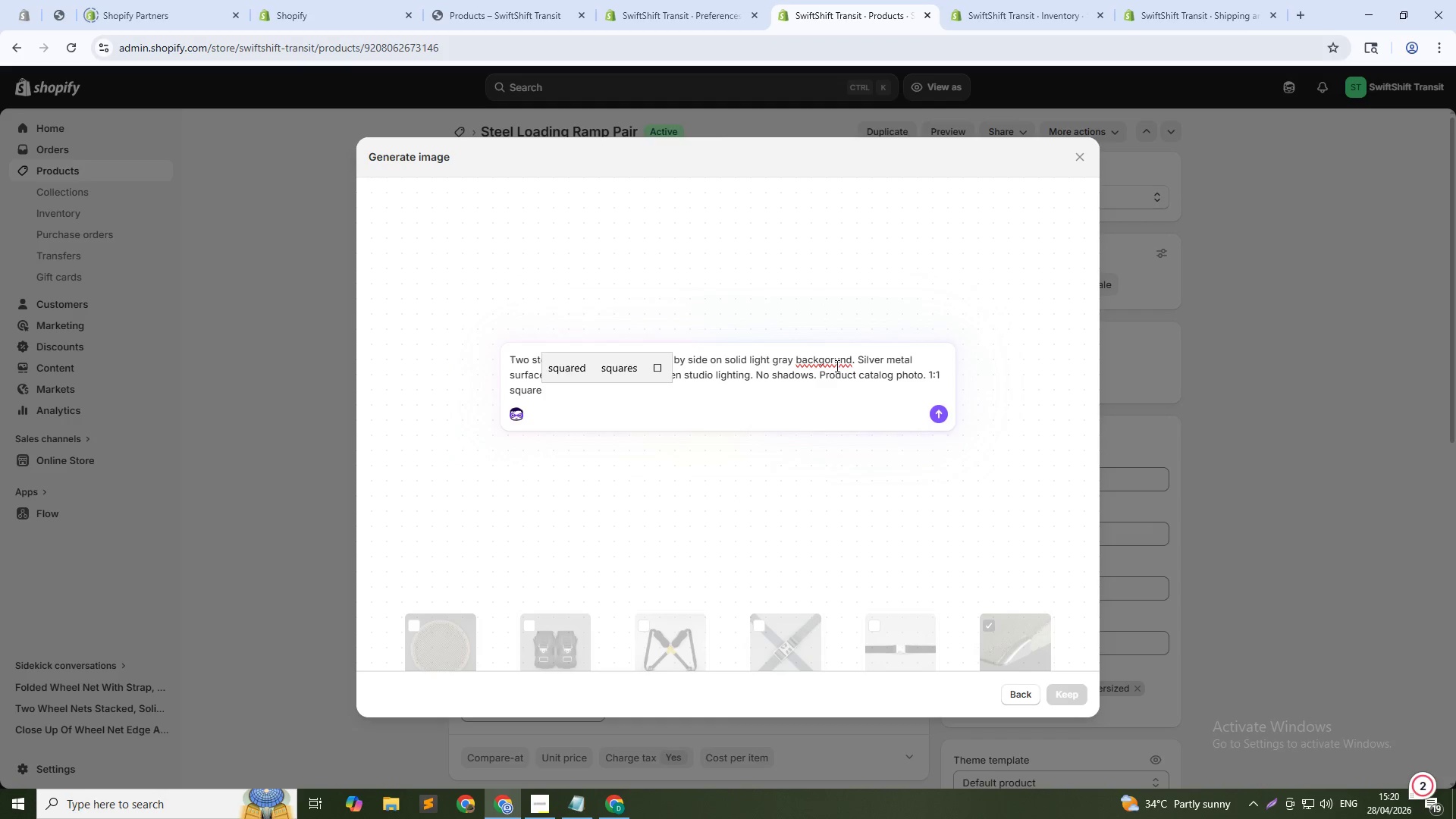 
key(Backspace)
 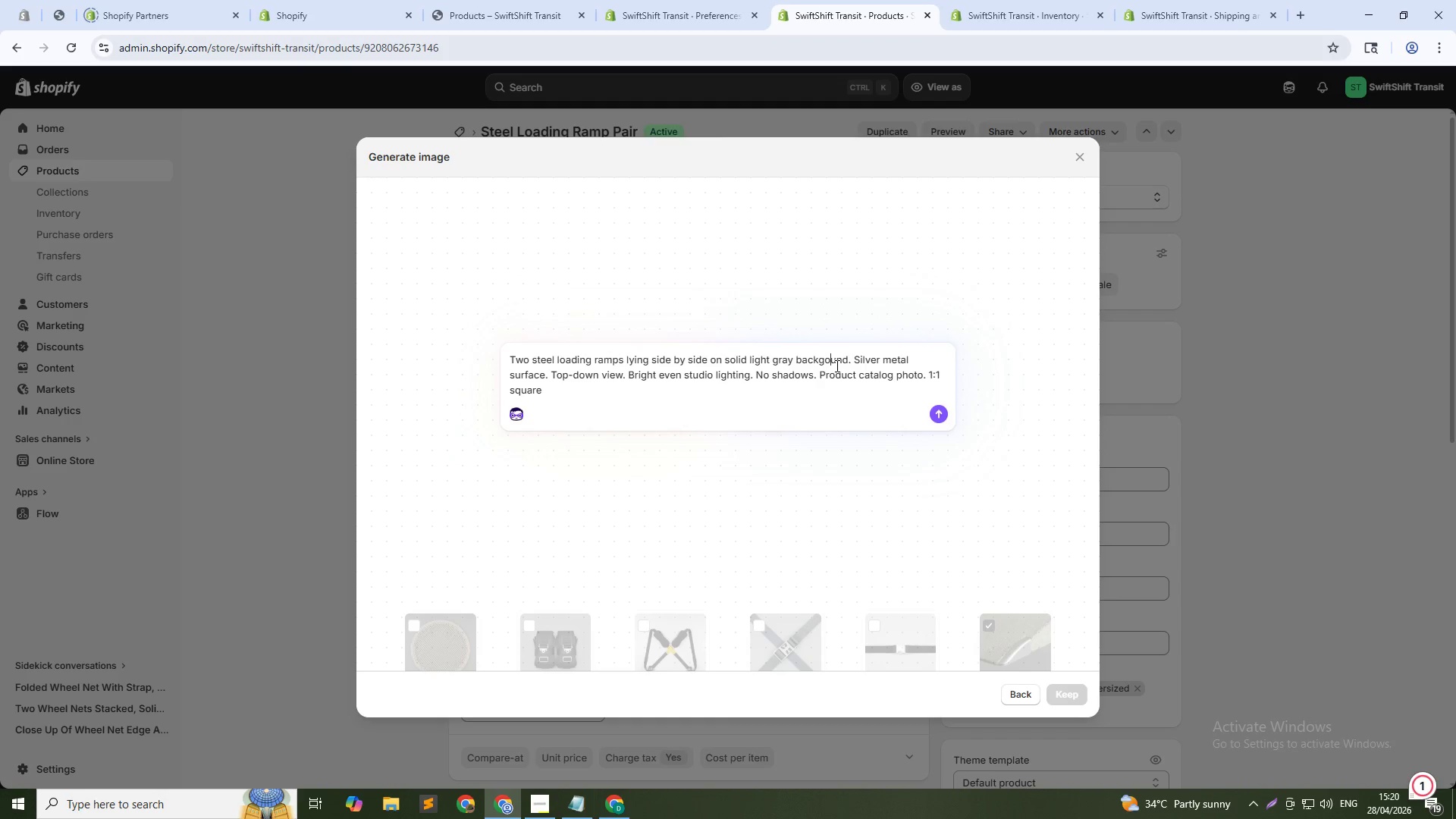 
key(ArrowLeft)
 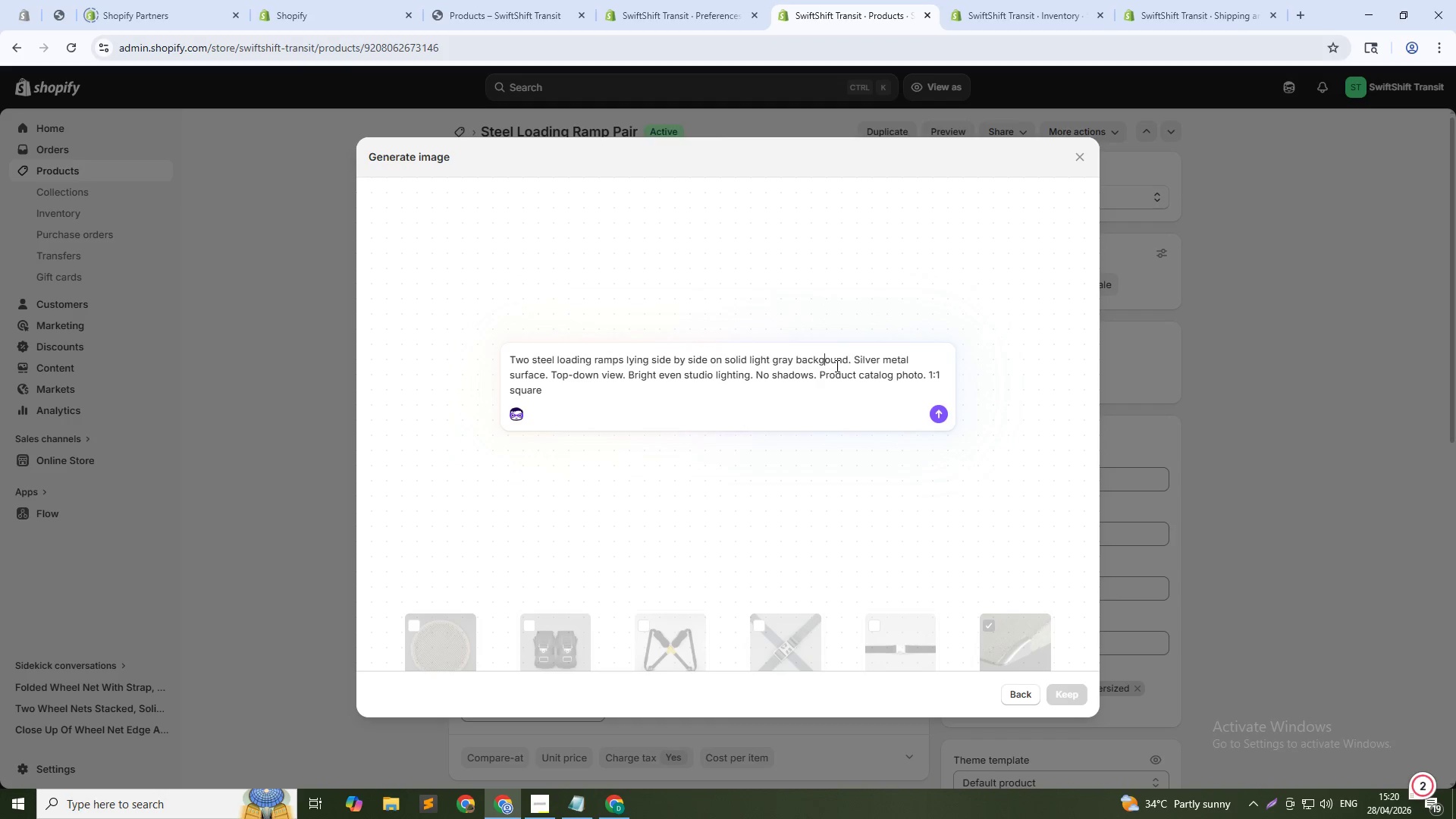 
key(R)
 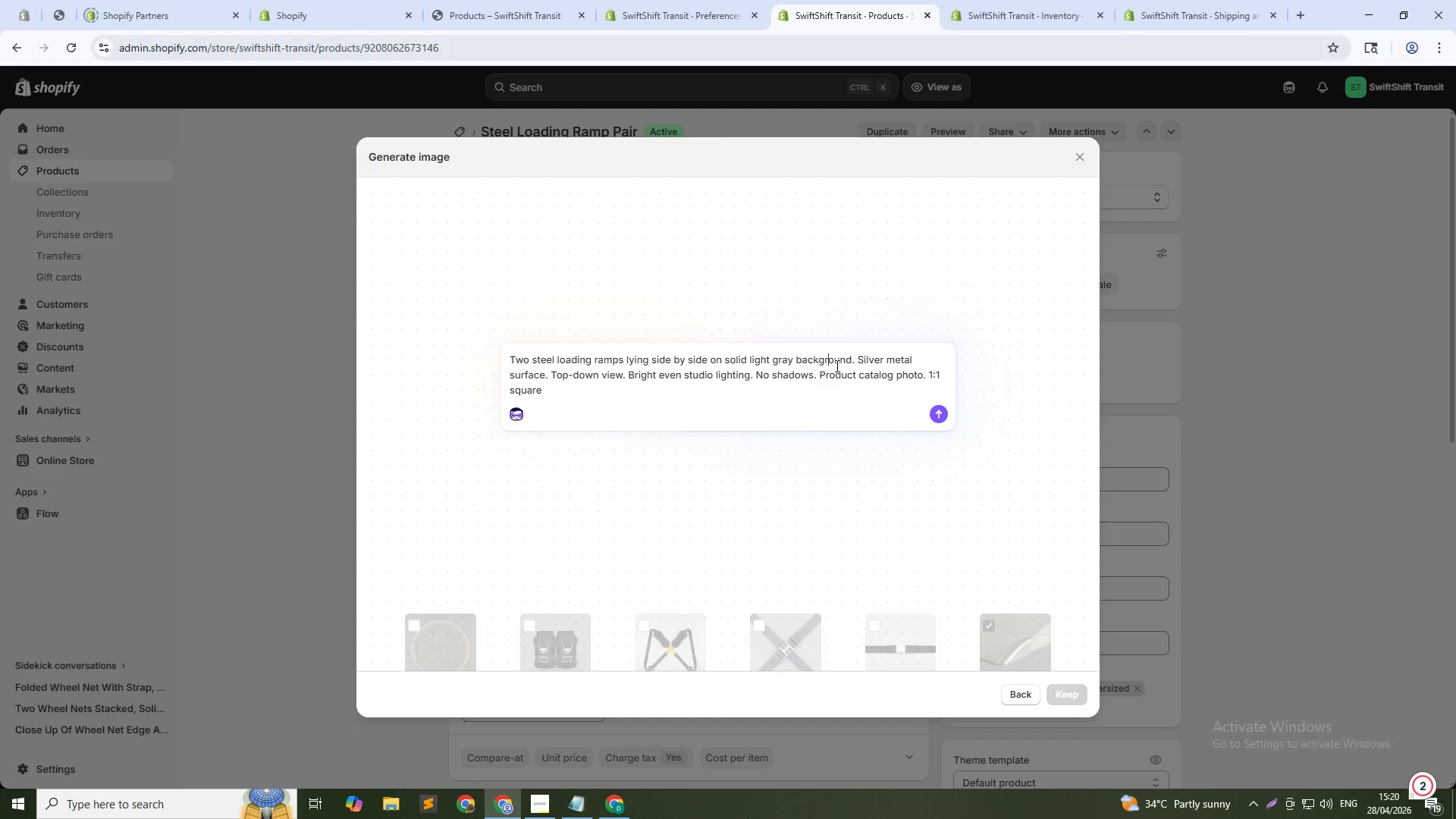 
key(ArrowDown)
 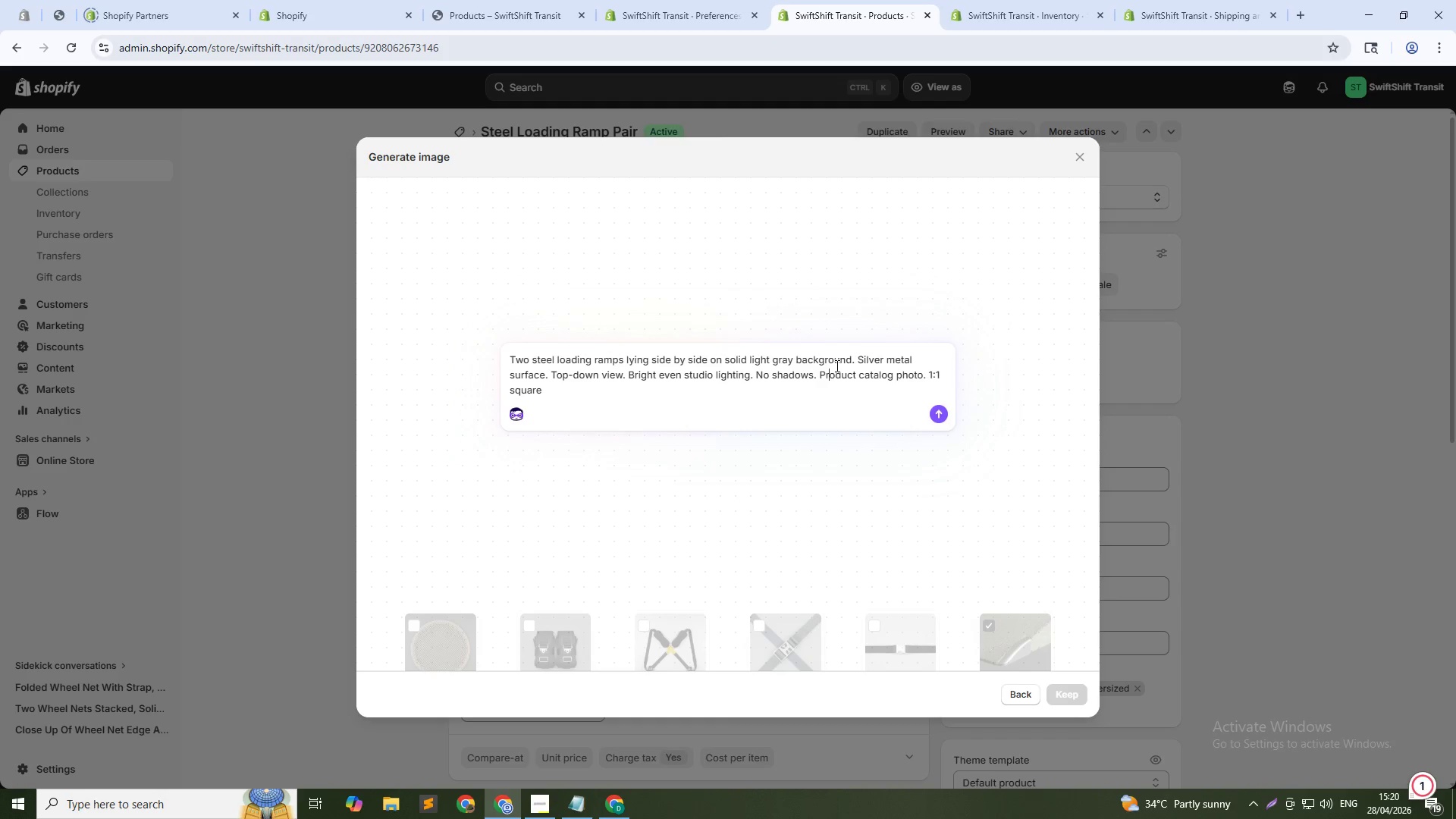 
key(ArrowDown)
 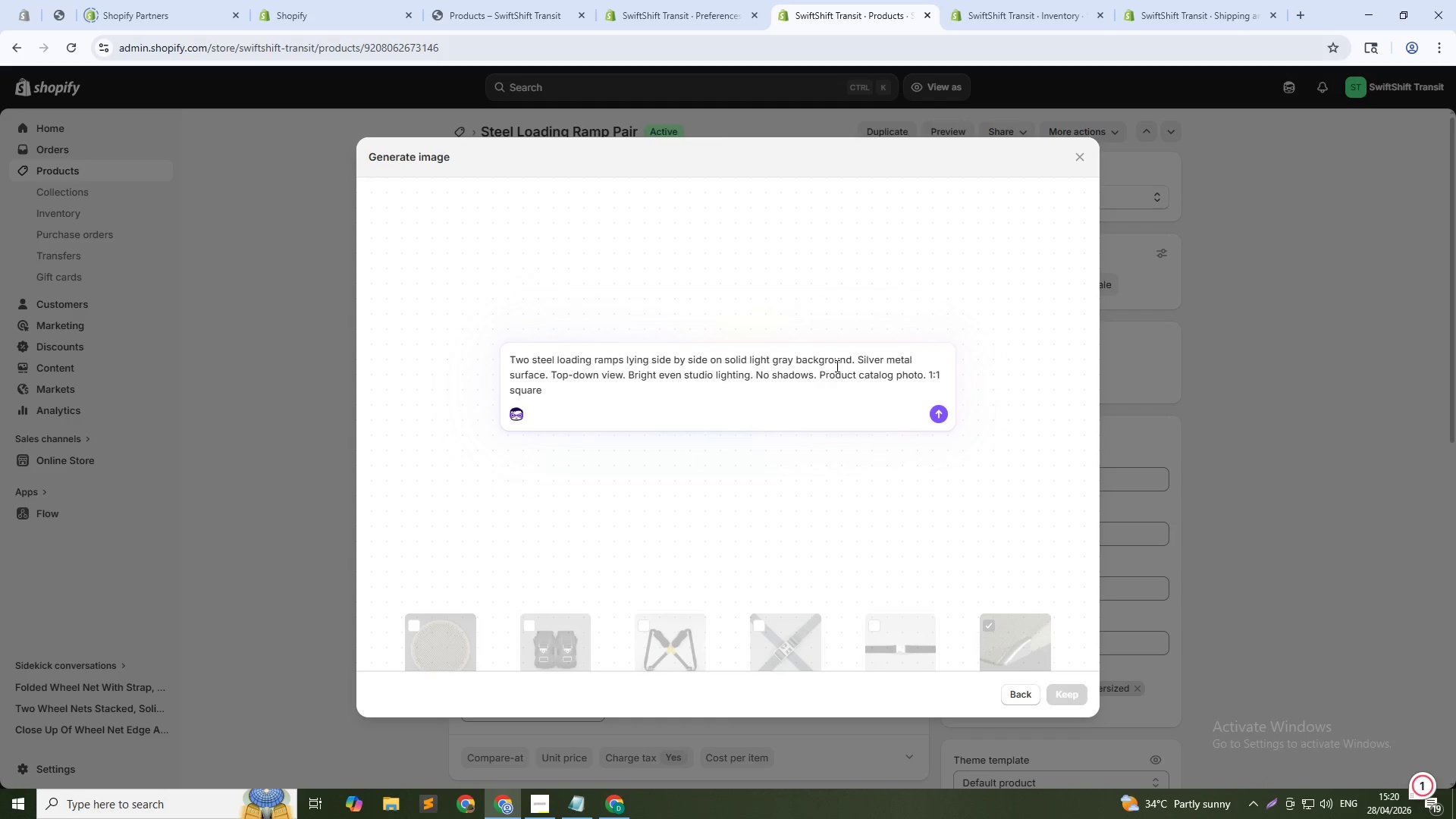 
key(Enter)
 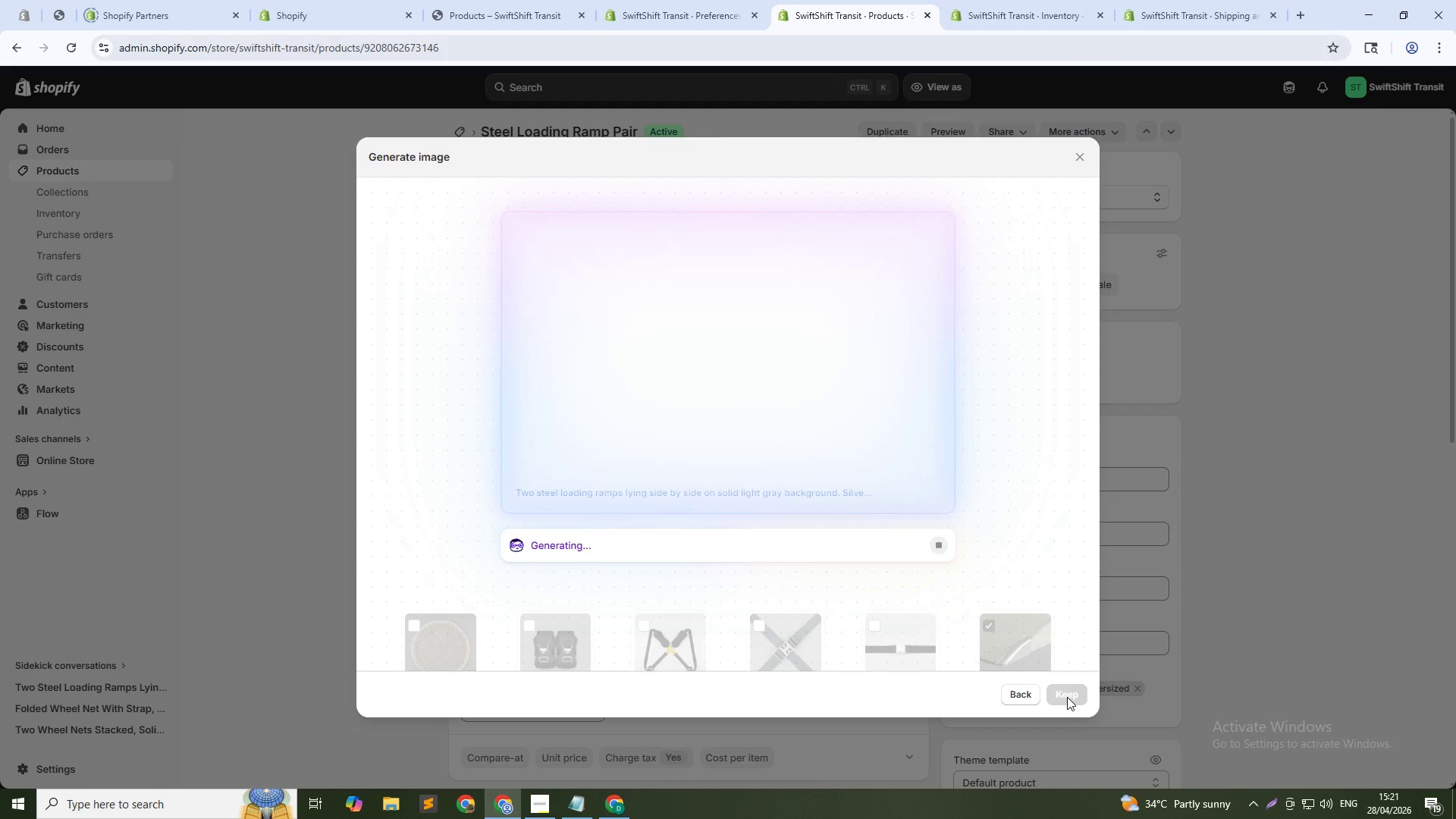 
wait(21.03)
 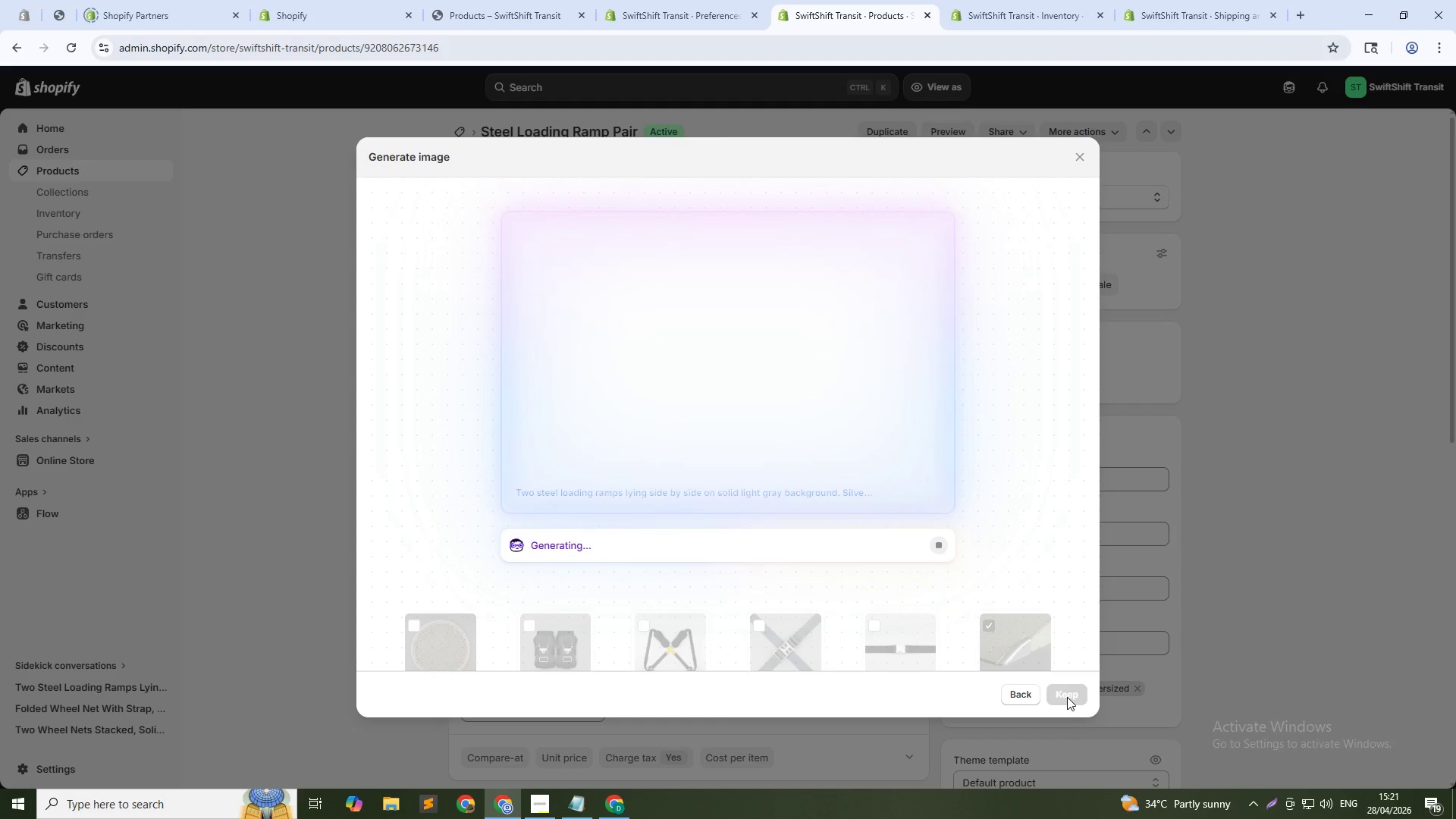 
left_click([1067, 697])
 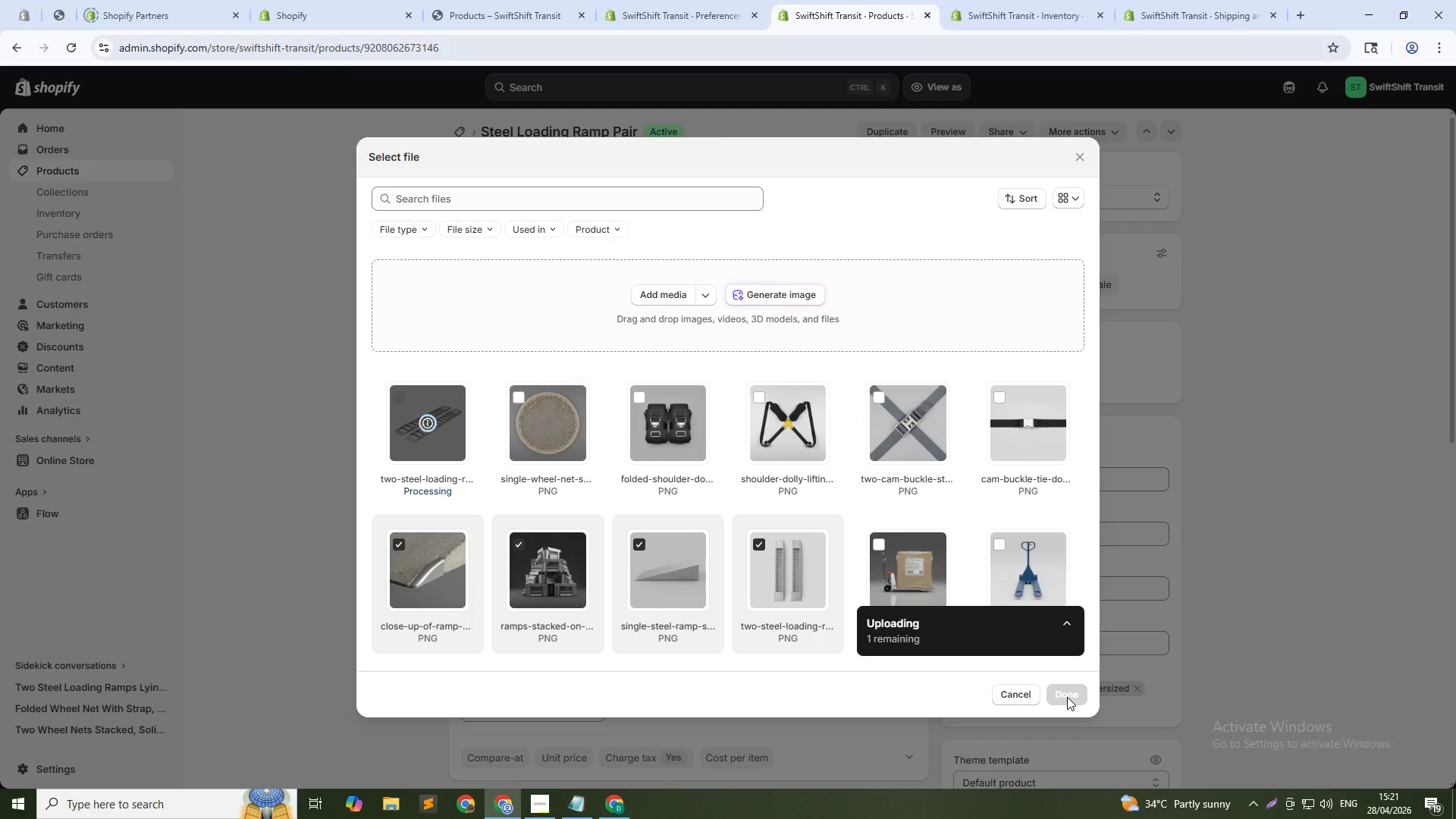 
wait(6.64)
 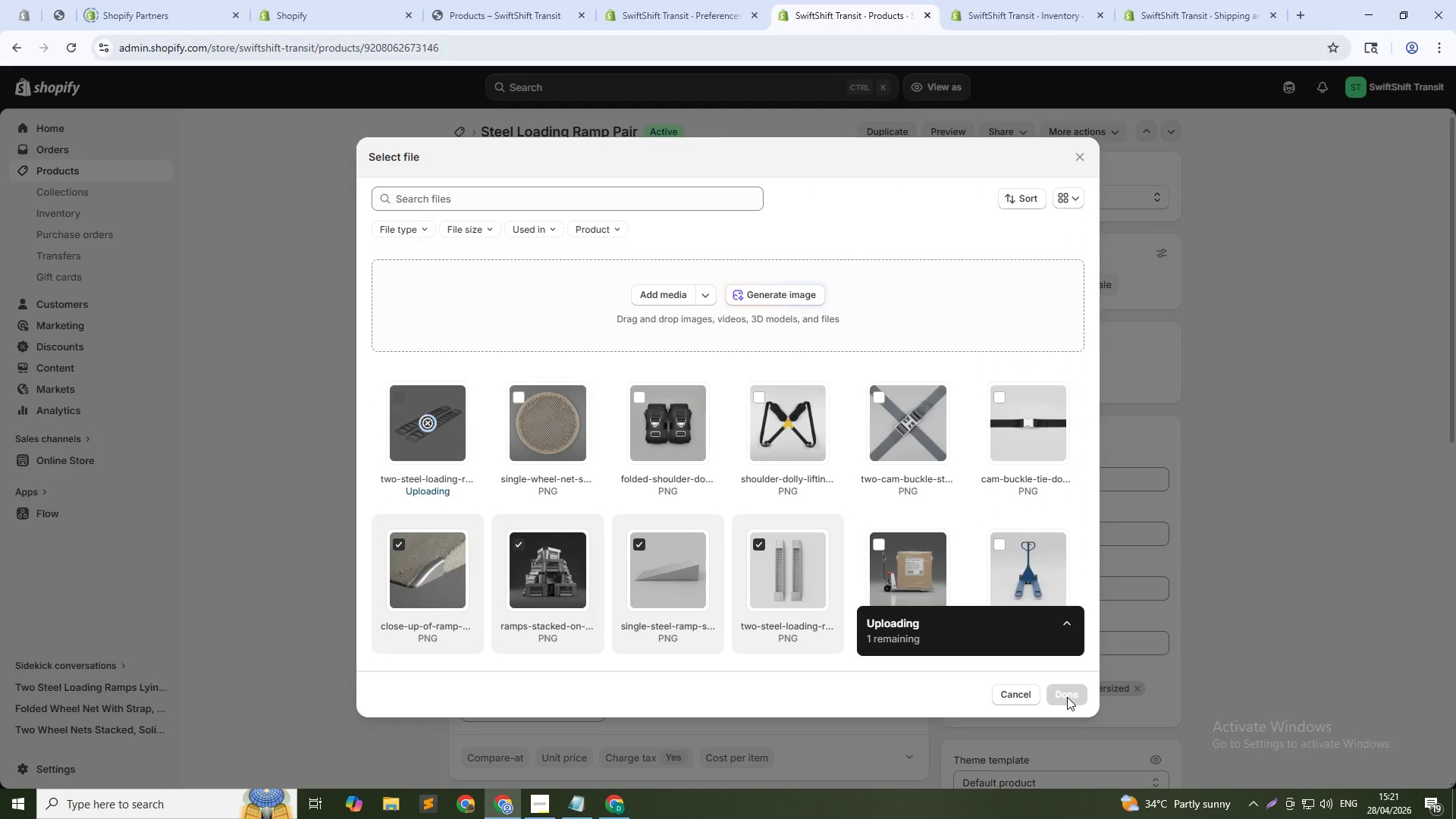 
left_click([1067, 697])
 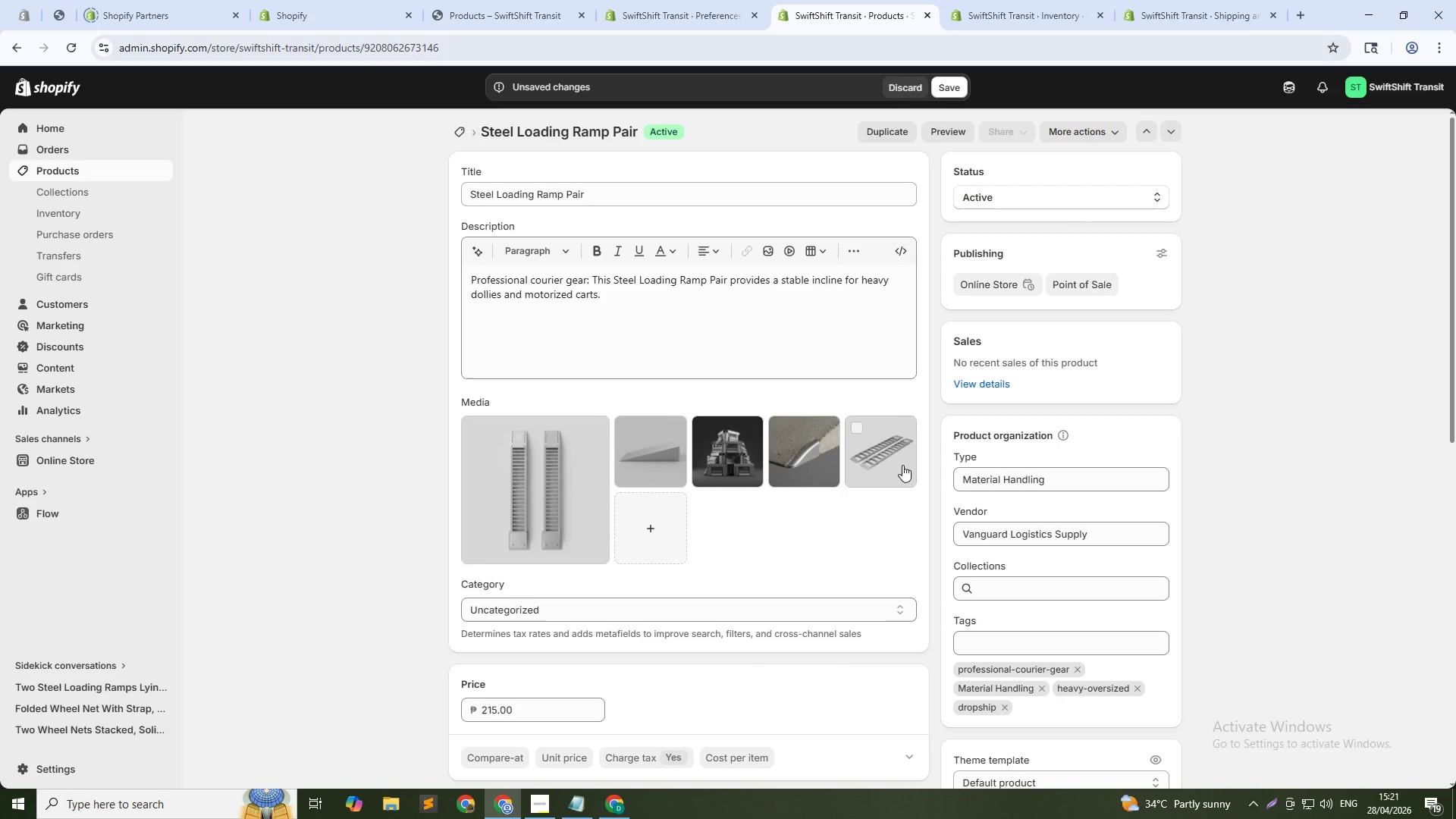 
left_click([880, 463])
 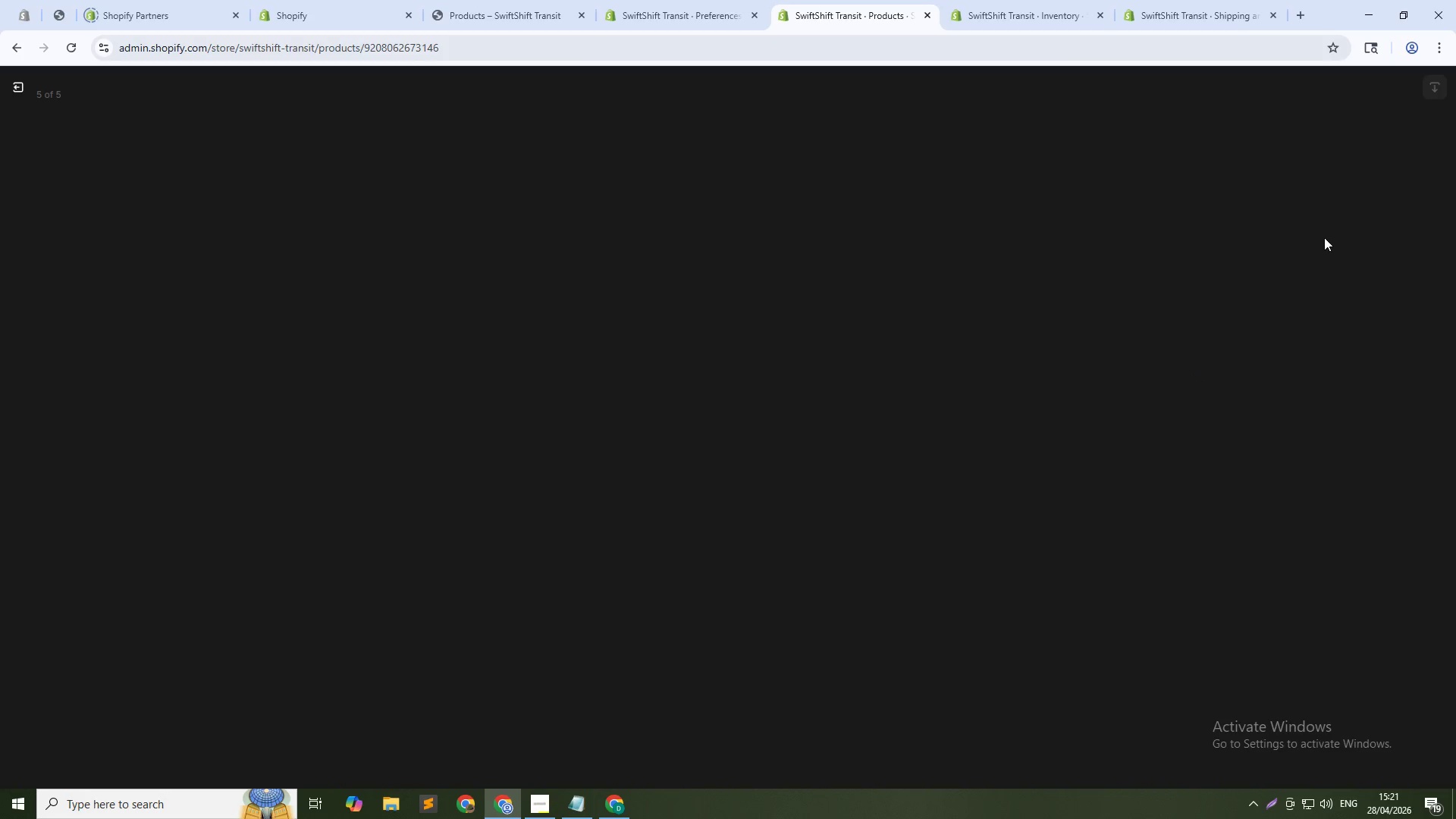 
left_click([1319, 256])
 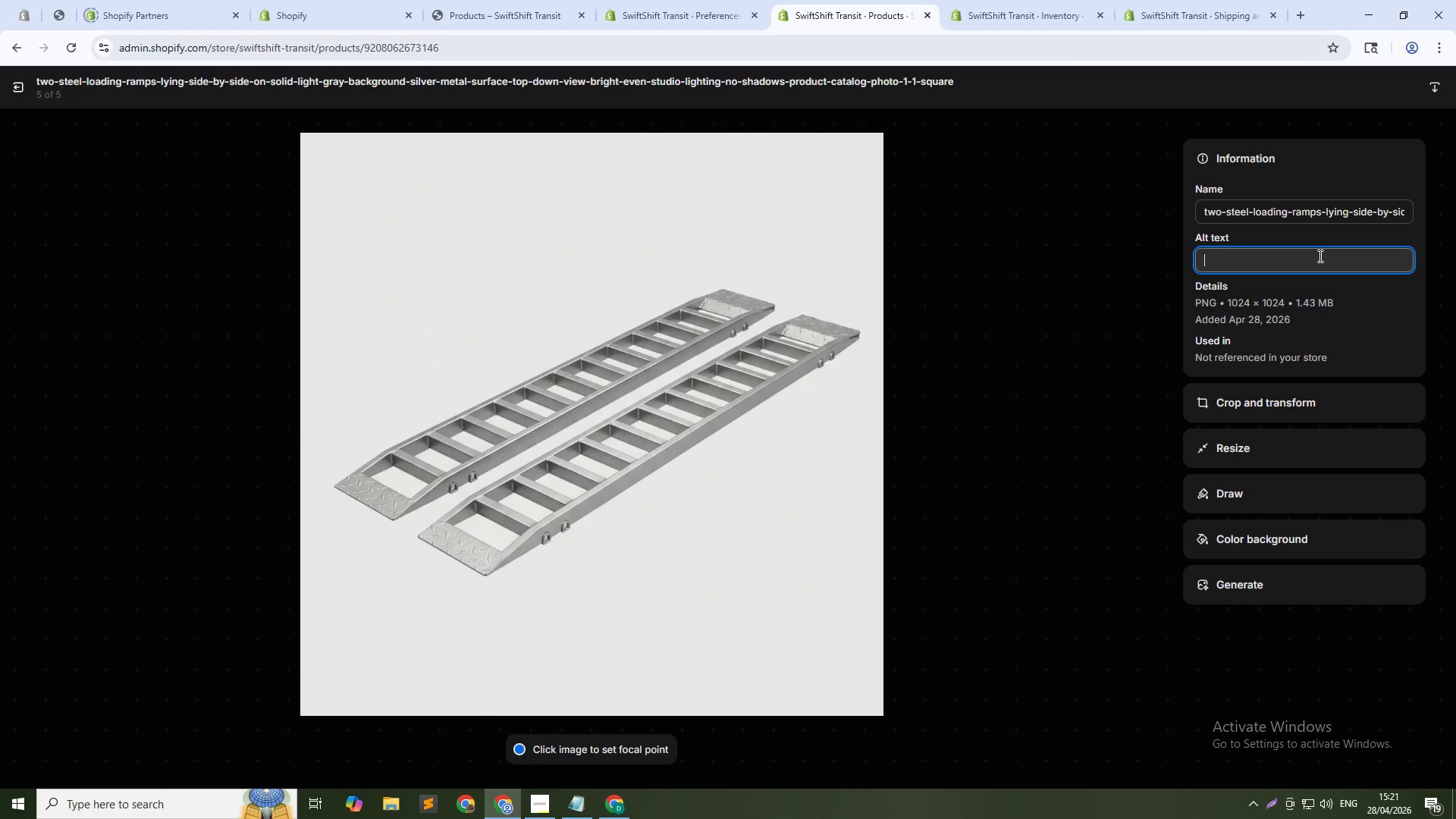 
type(Steel loading ramp pair side by side - heavy-duty ramps for dollies and carts)
 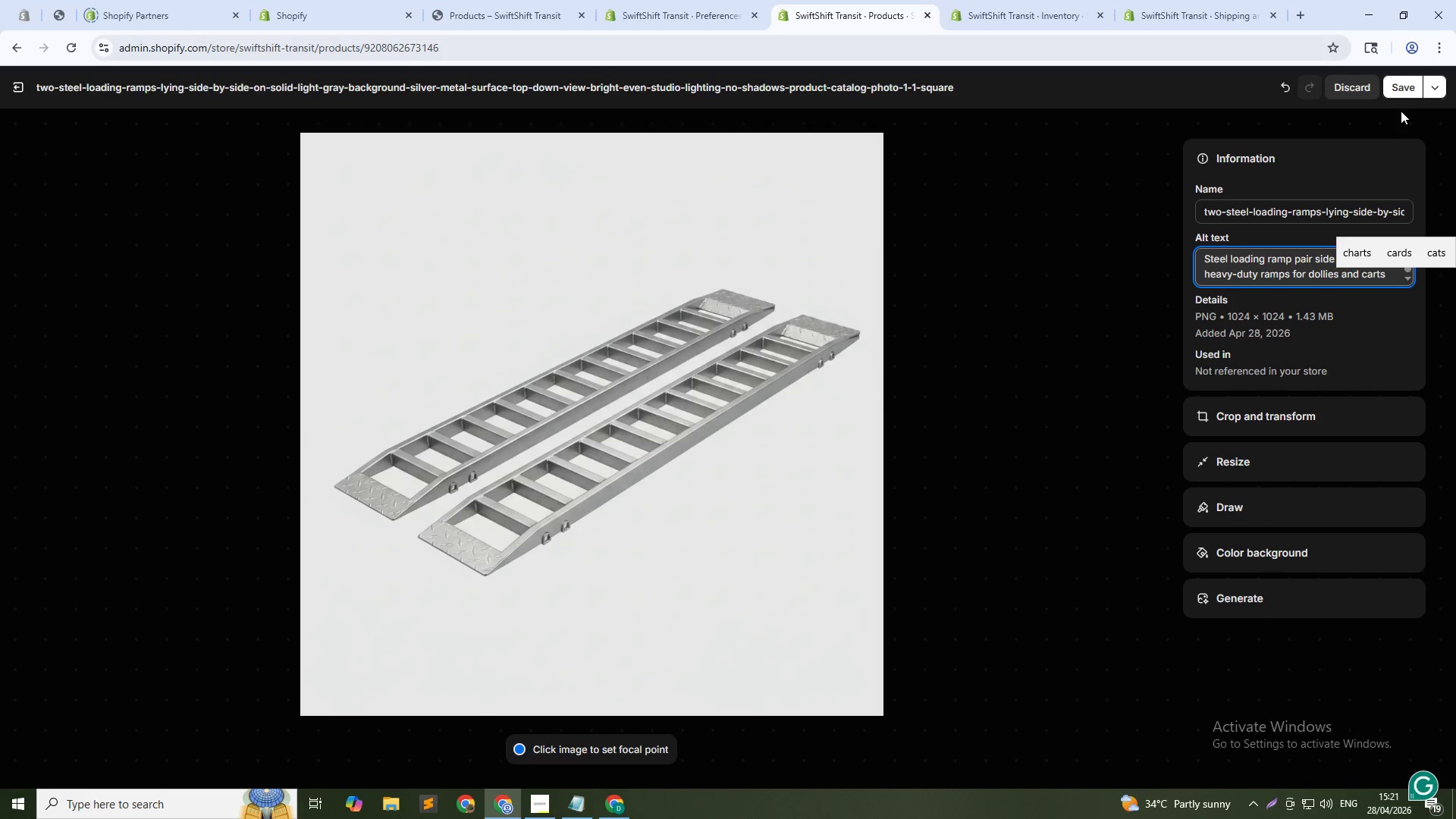 
left_click([1405, 83])
 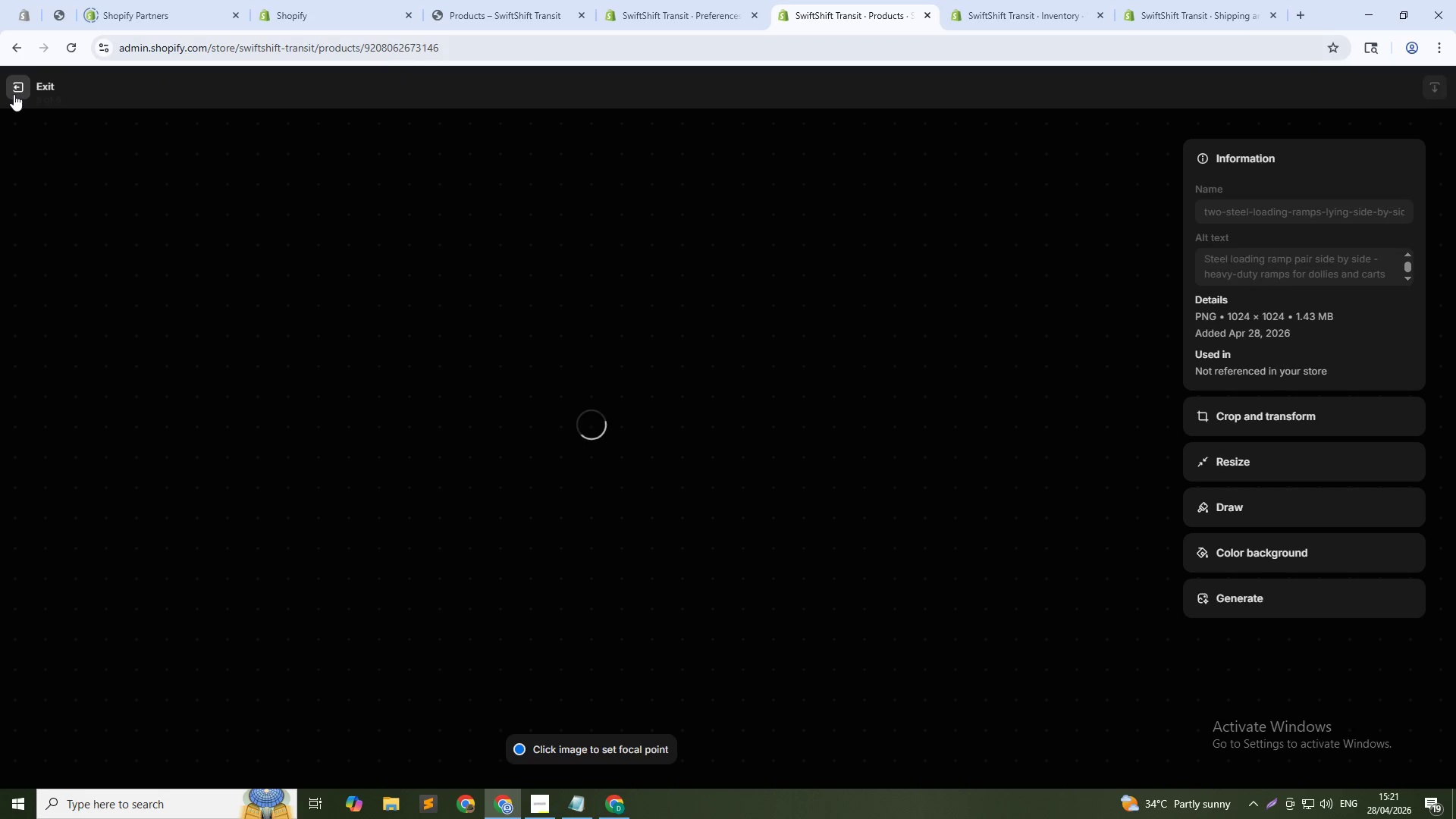 
left_click([14, 94])
 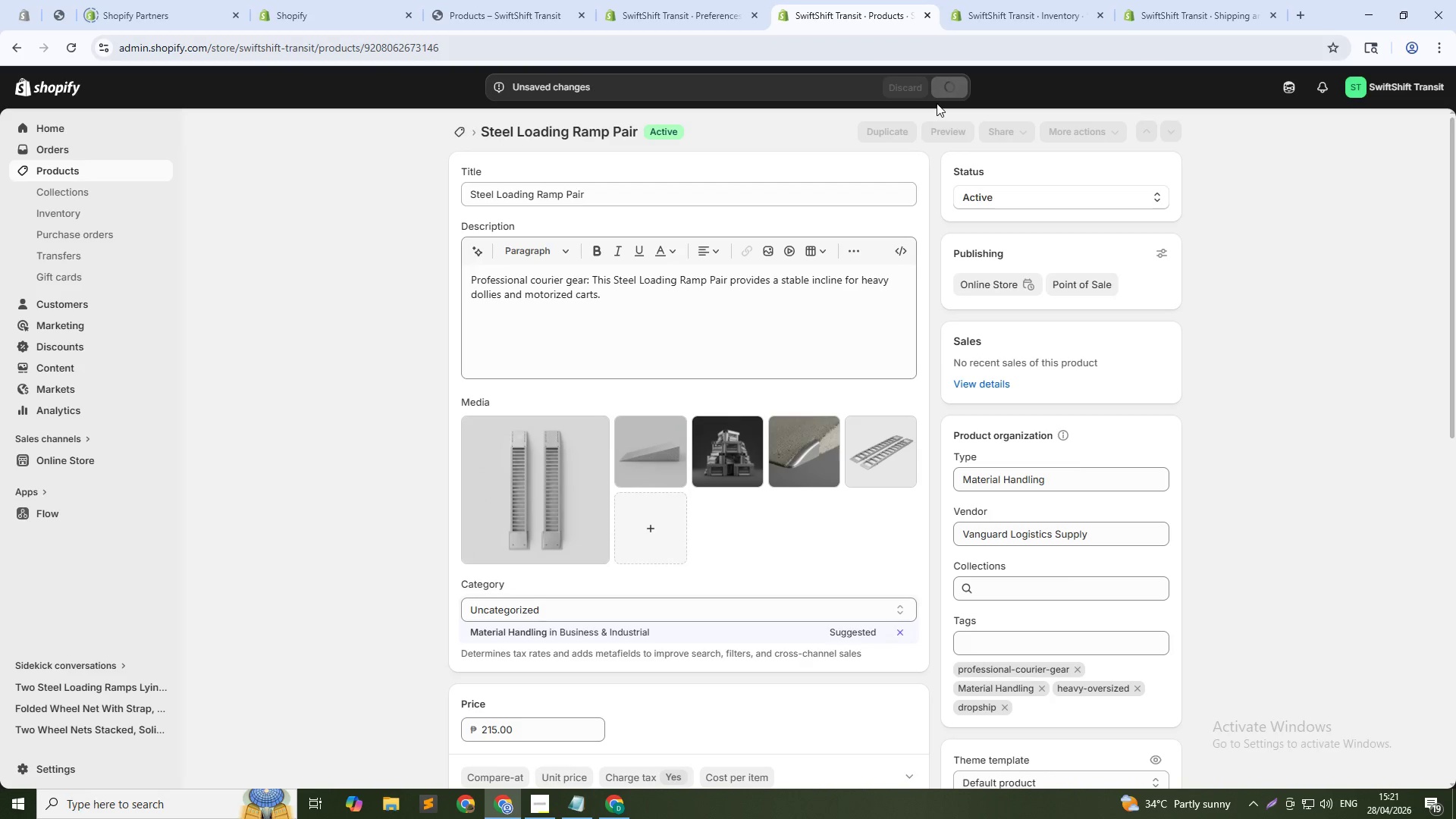 
mouse_move([908, 115])
 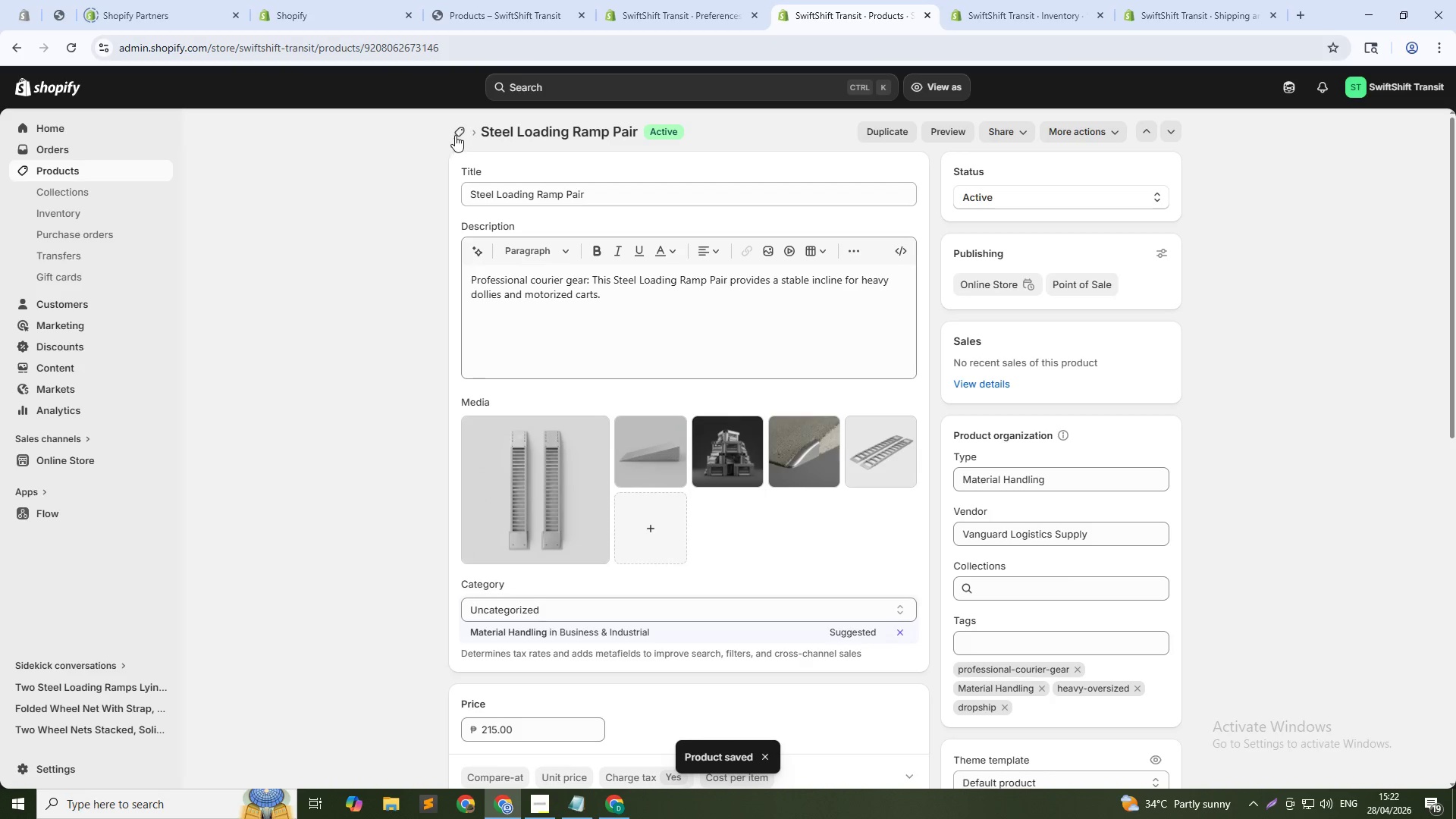 
left_click([466, 129])
 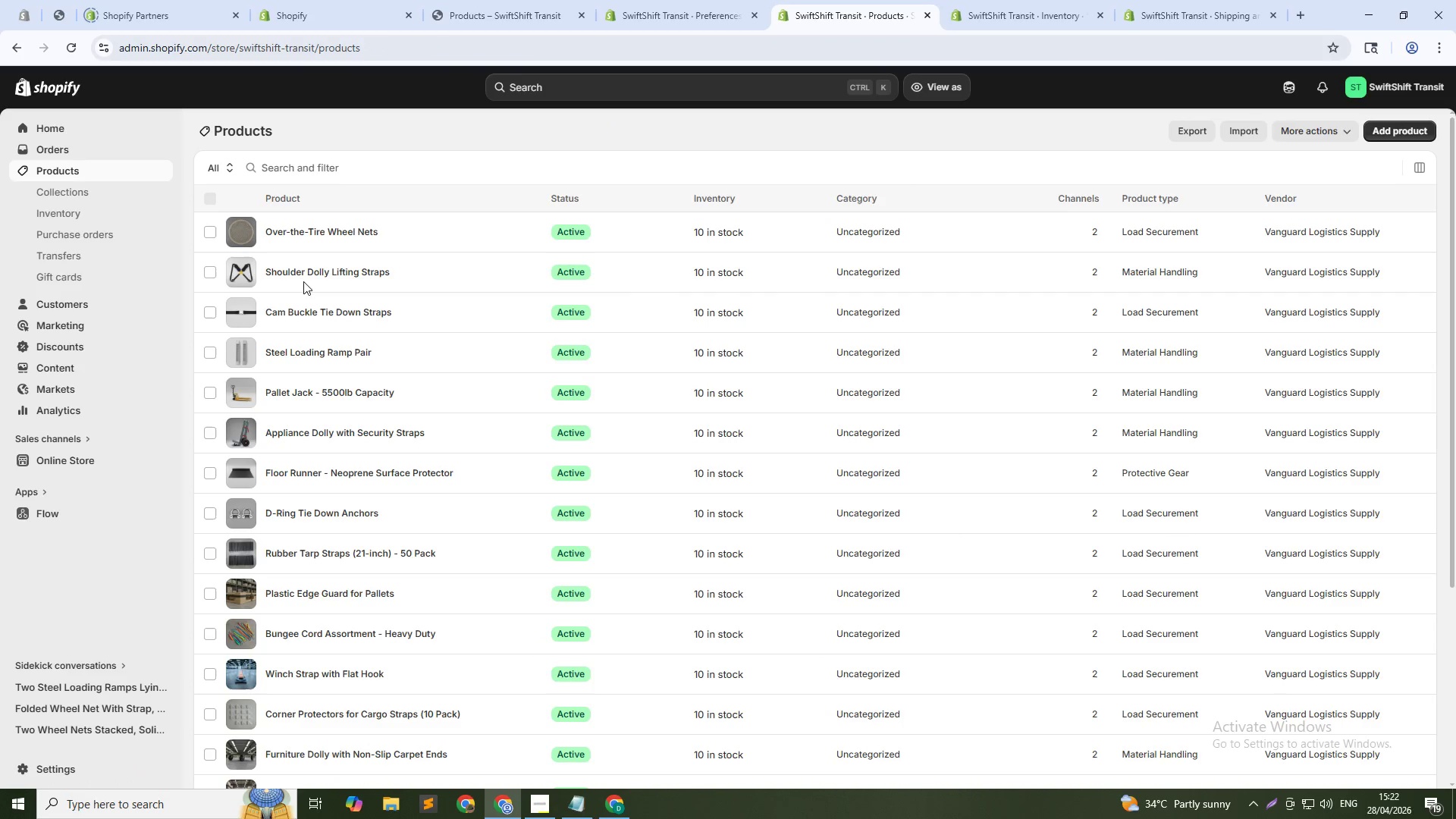 
left_click([306, 313])
 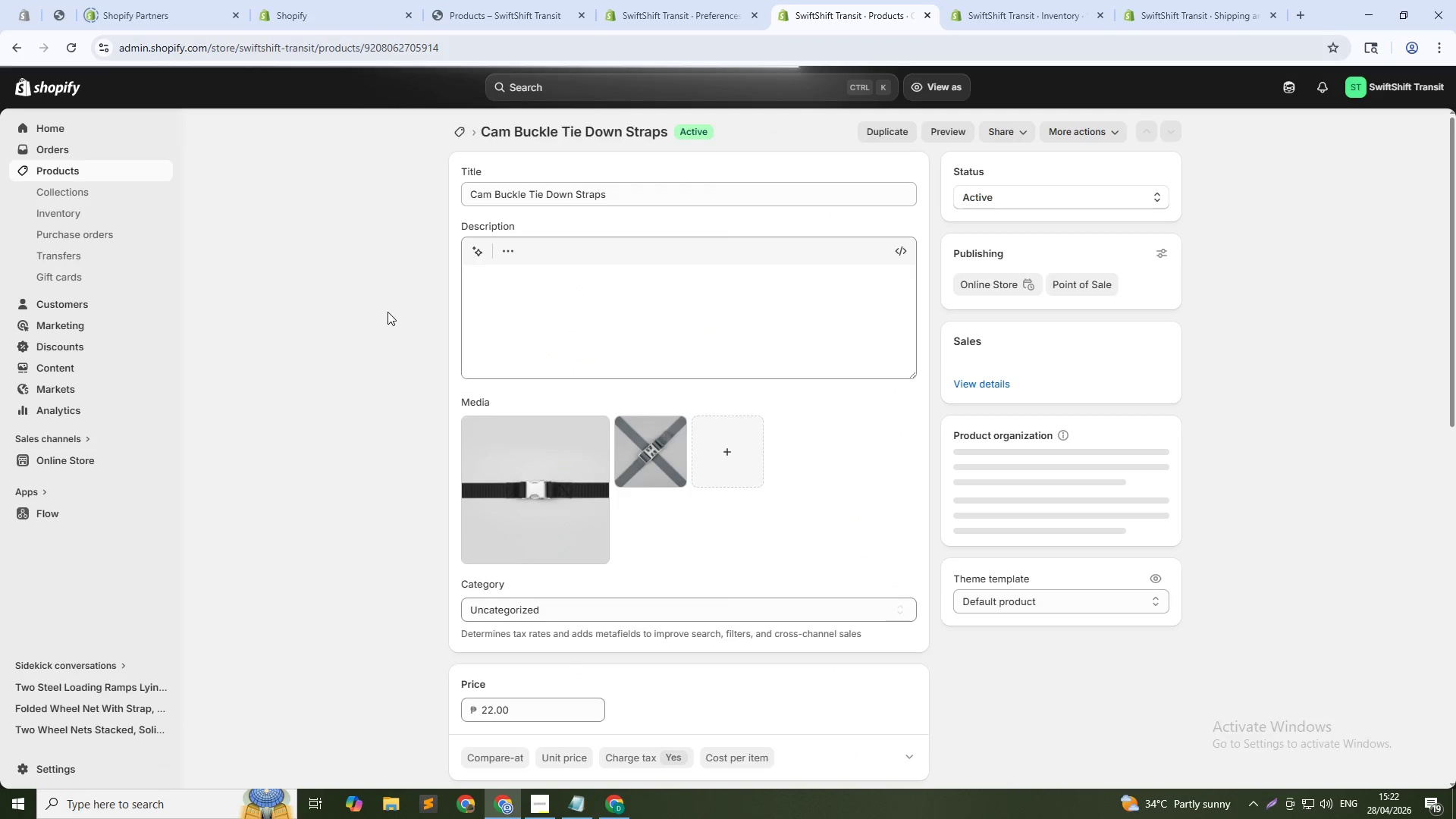 
left_click([718, 448])
 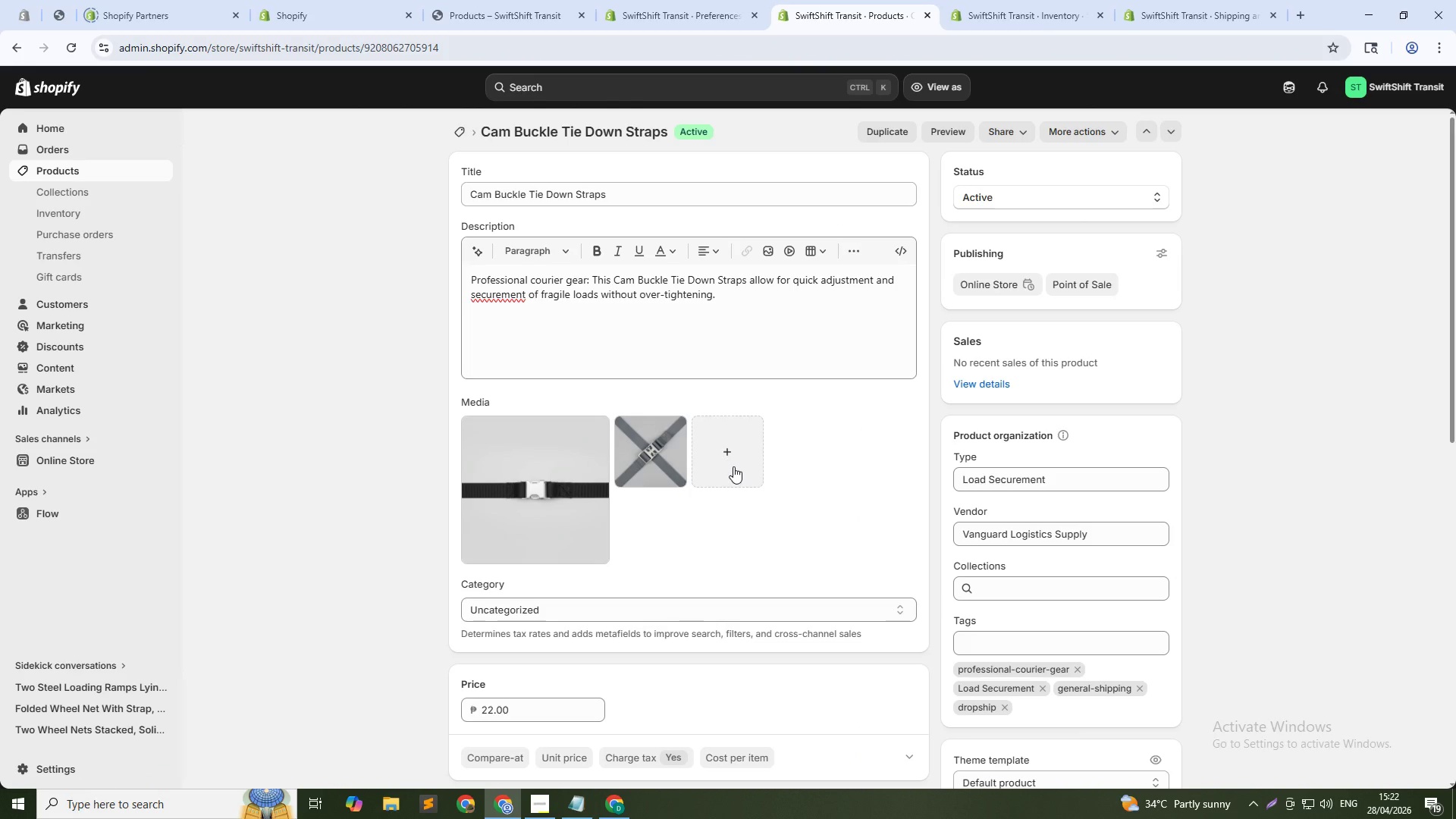 
left_click([733, 466])
 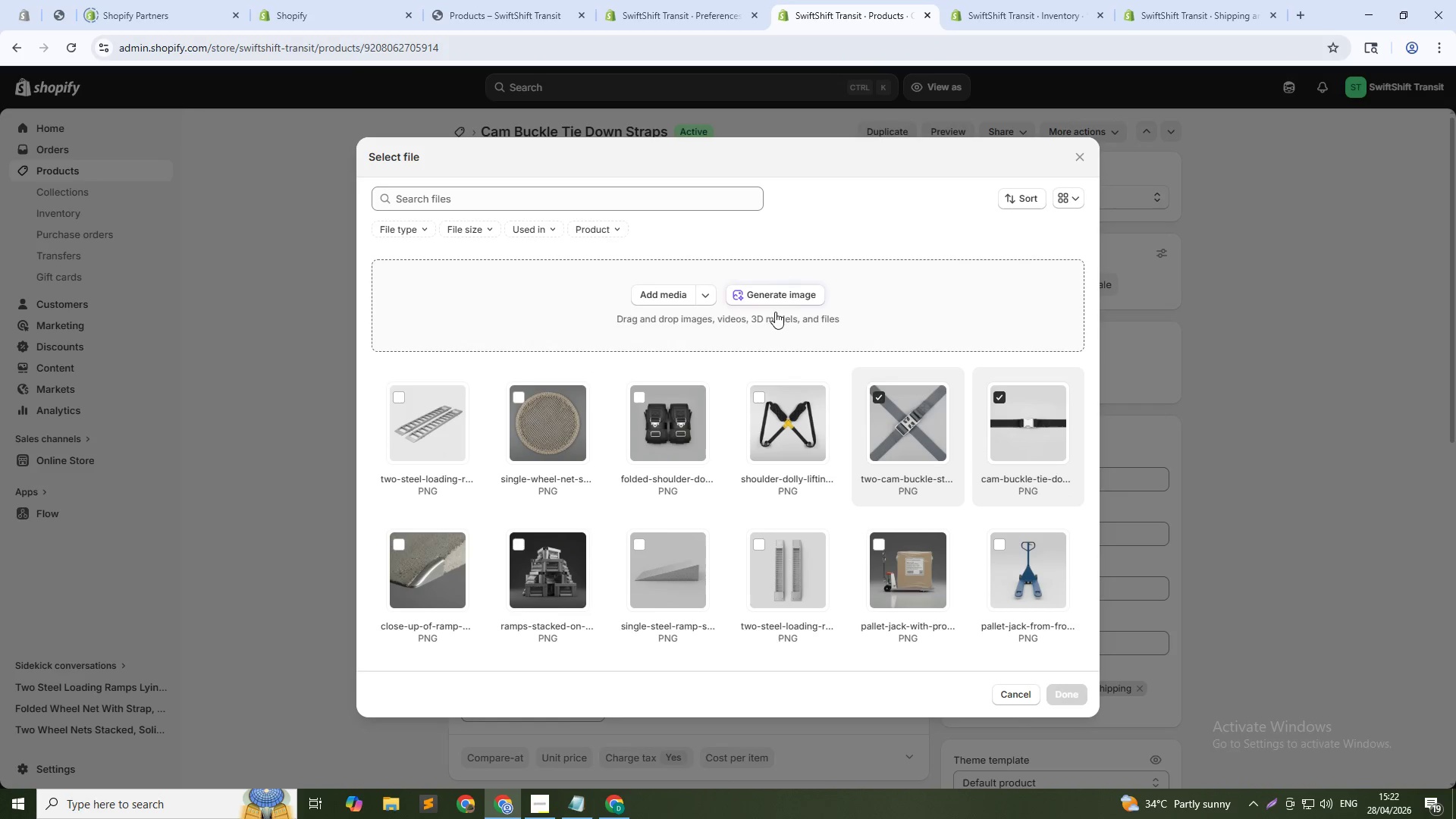 
left_click([776, 299])
 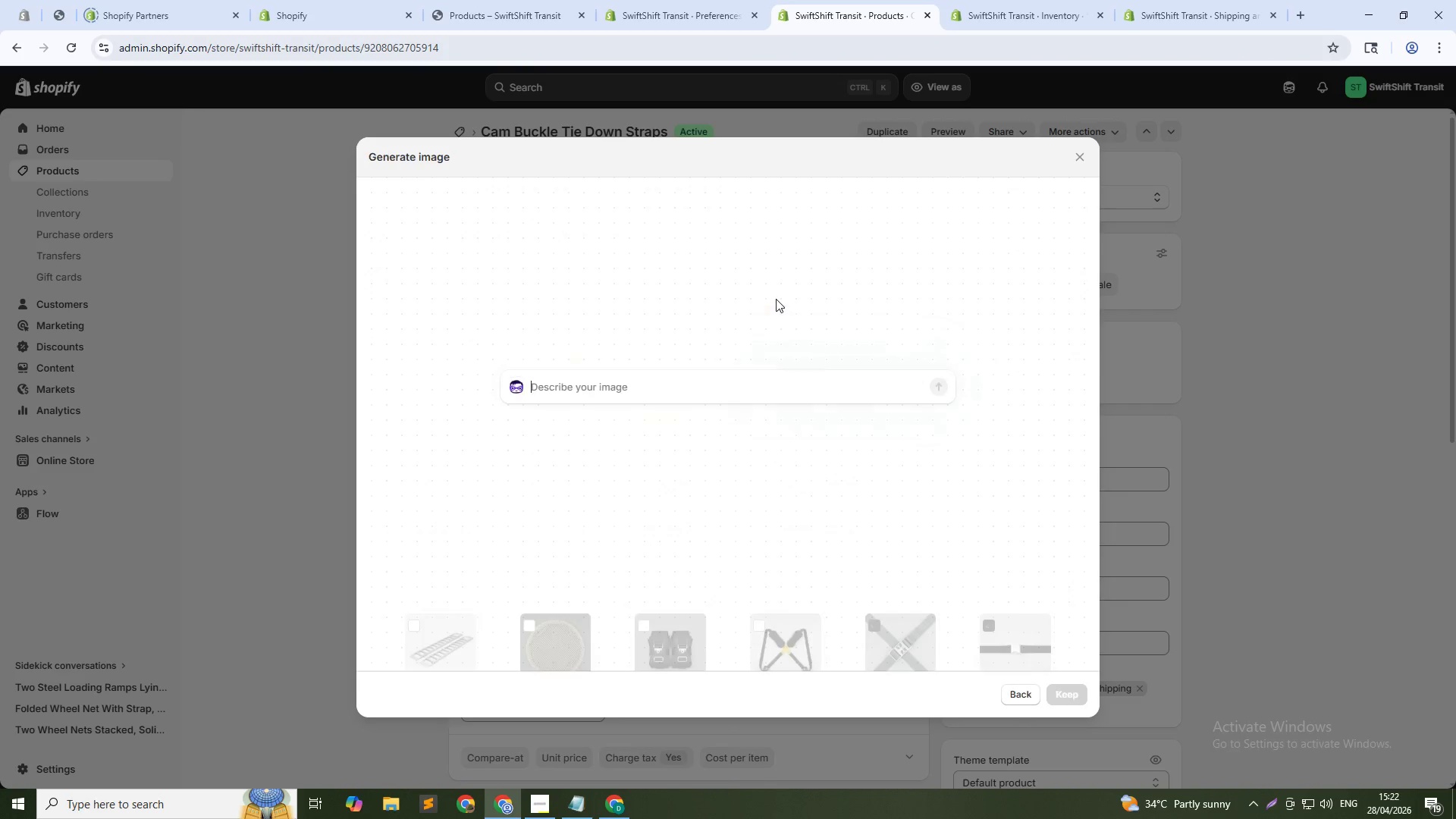 
type(Black cam buckle tie down strap laid straight on solid light gray background. Silver cm)
key(Backspace)
type(am buckle at one end. Flat lay. Top-down view. Bright even studio lighting. No shadows. PRoduct catalog photo. 1:1 squre)
 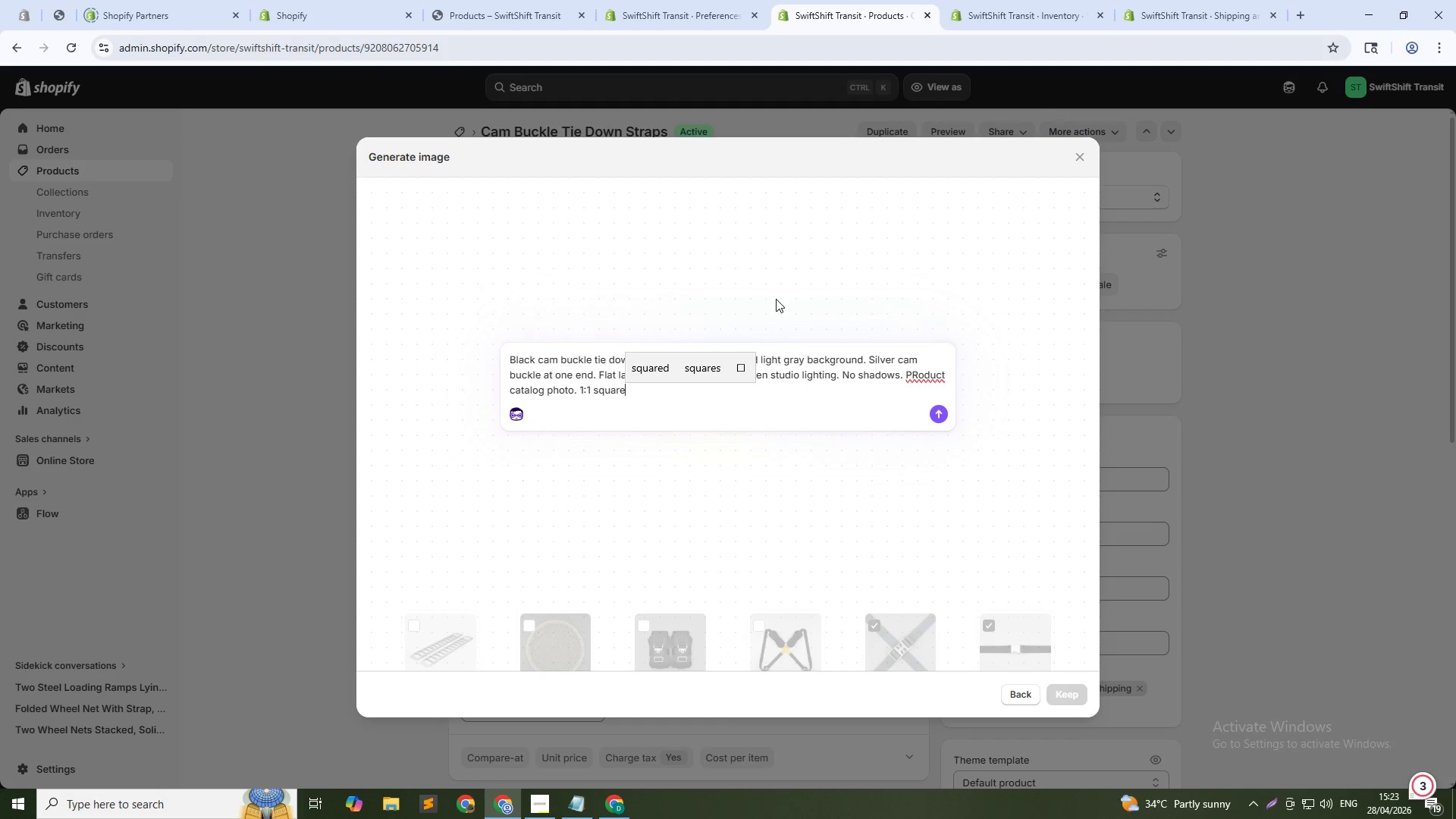 
 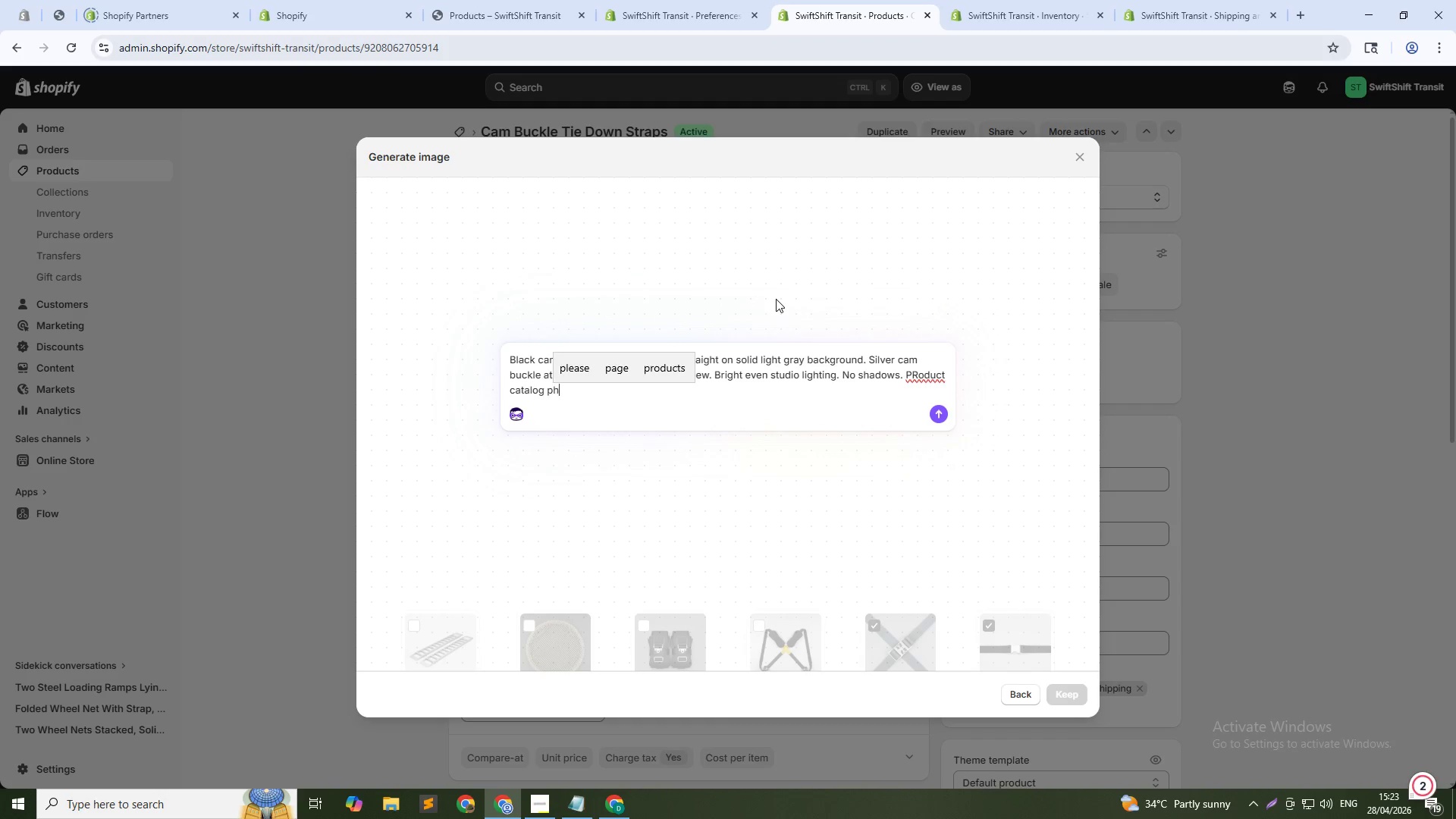 
hold_key(key=A, duration=0.33)
 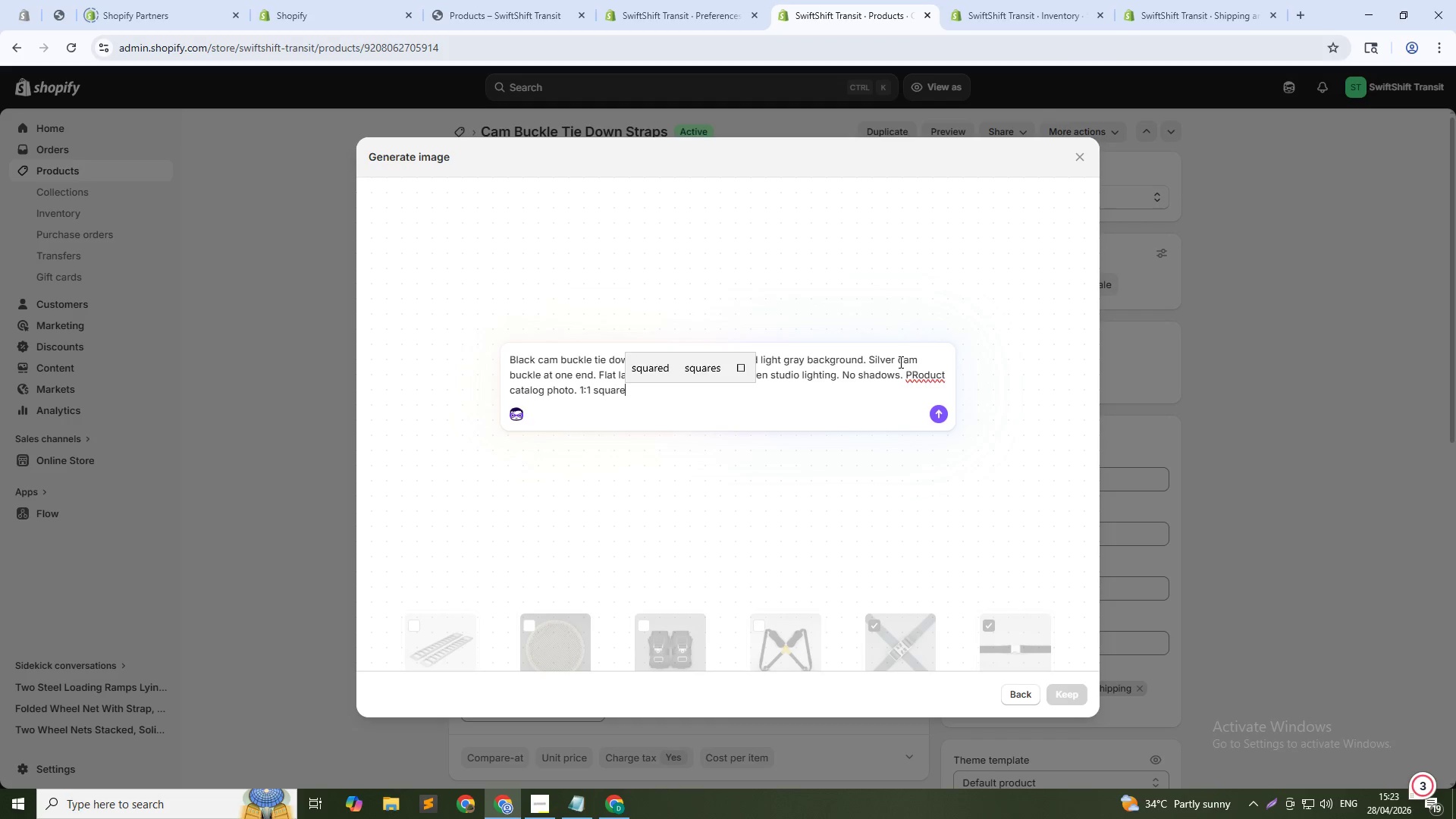 
left_click([921, 376])
 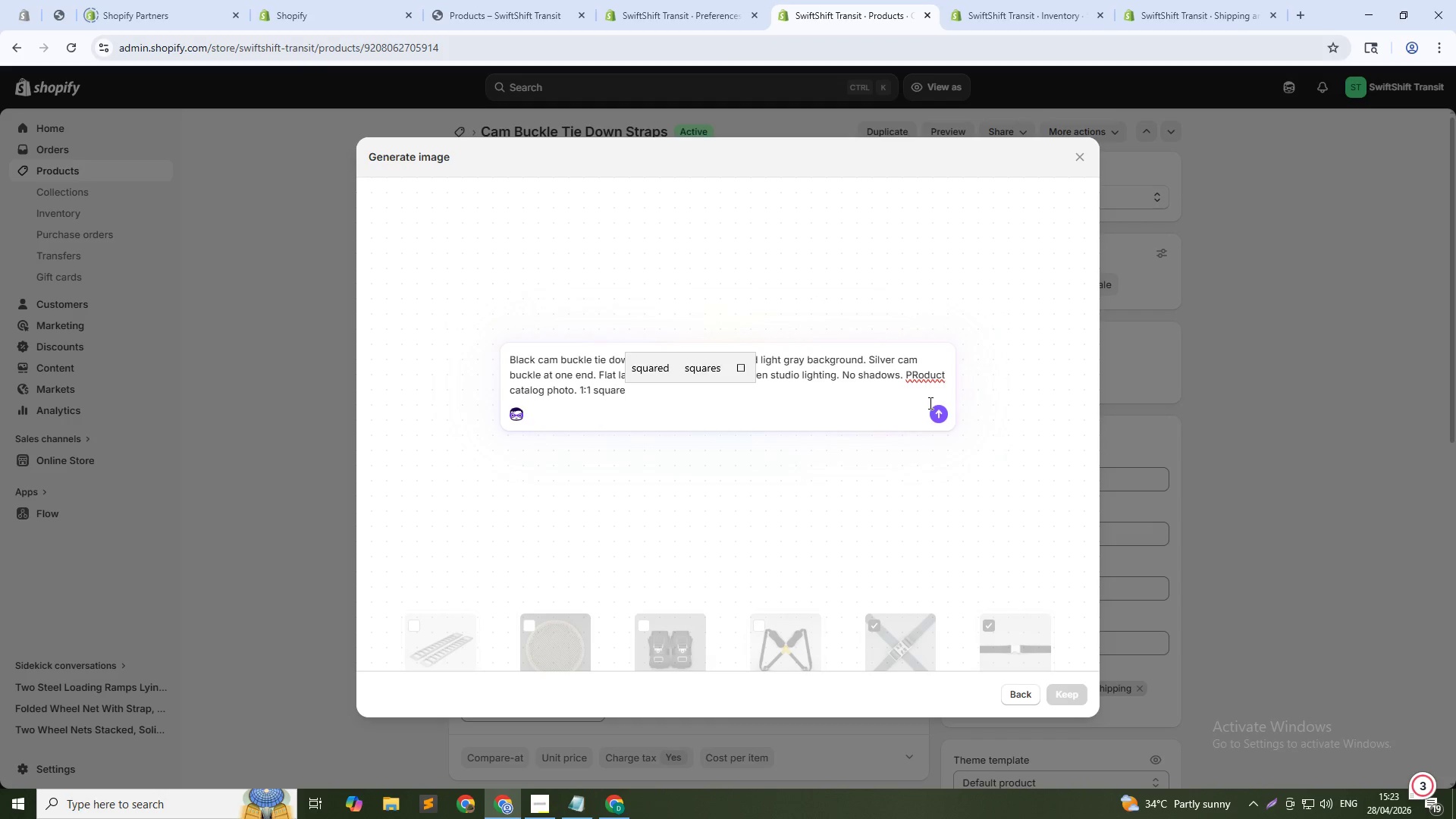 
key(Backspace)
 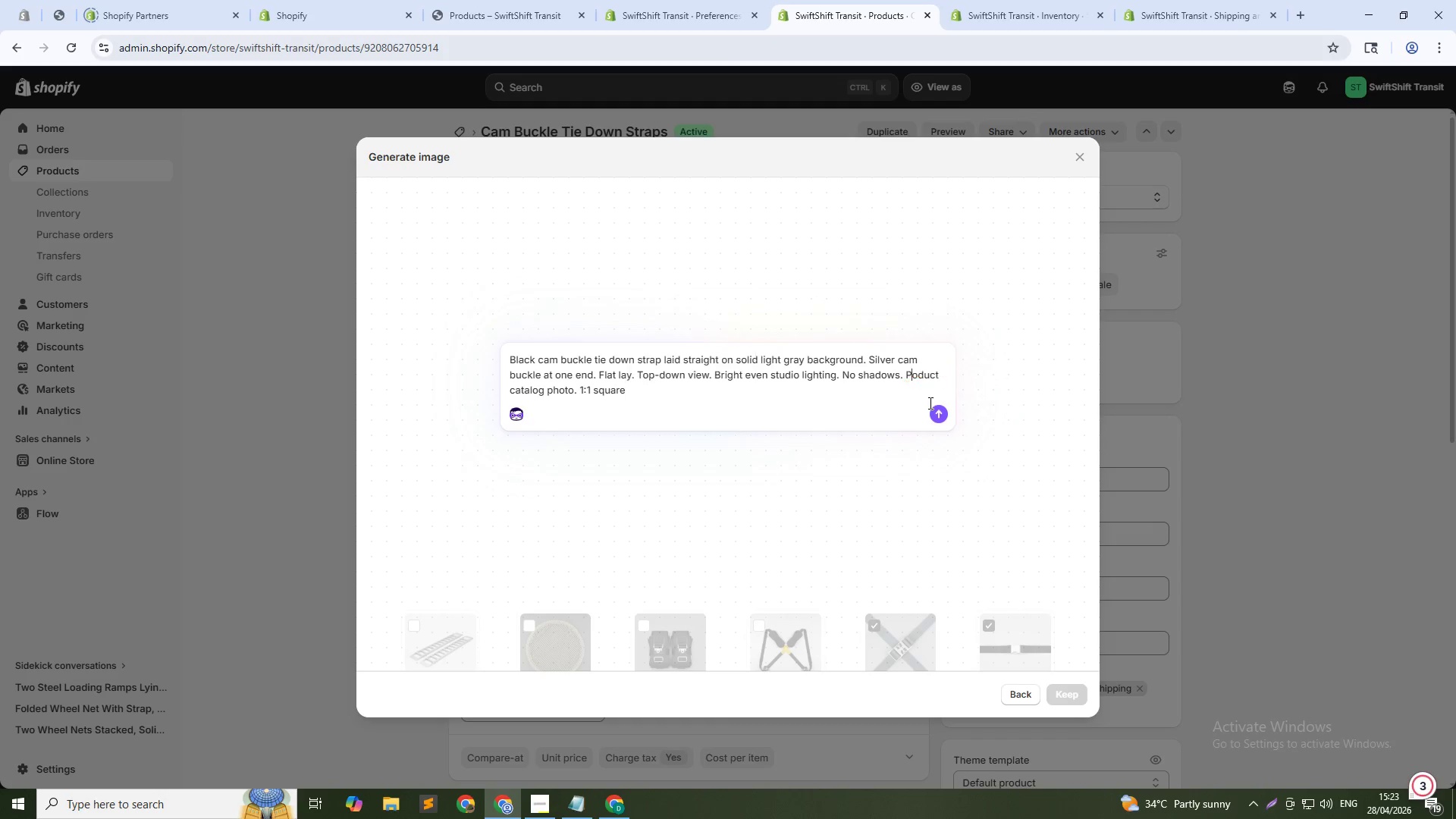 
key(R)
 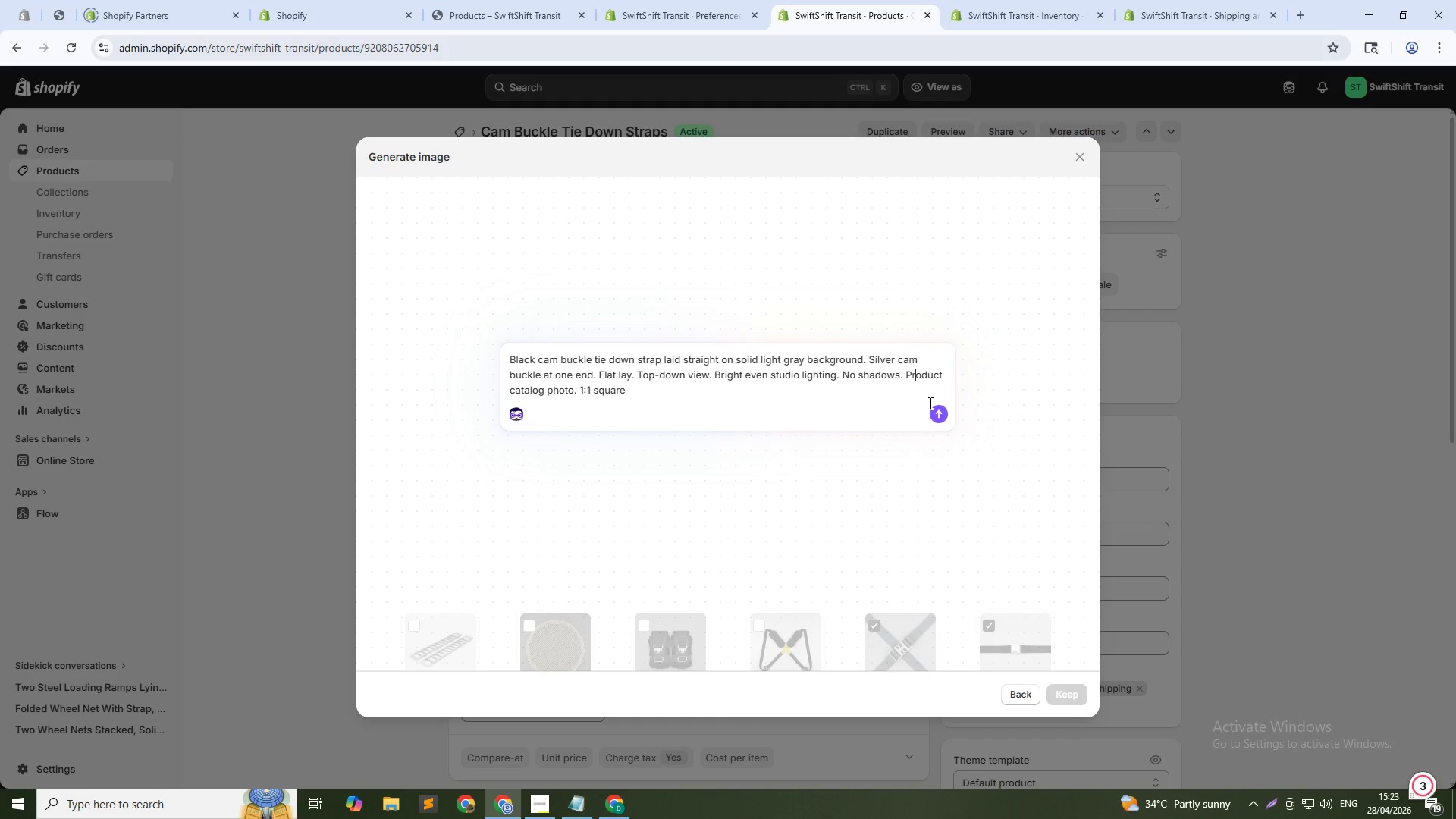 
key(ArrowDown)
 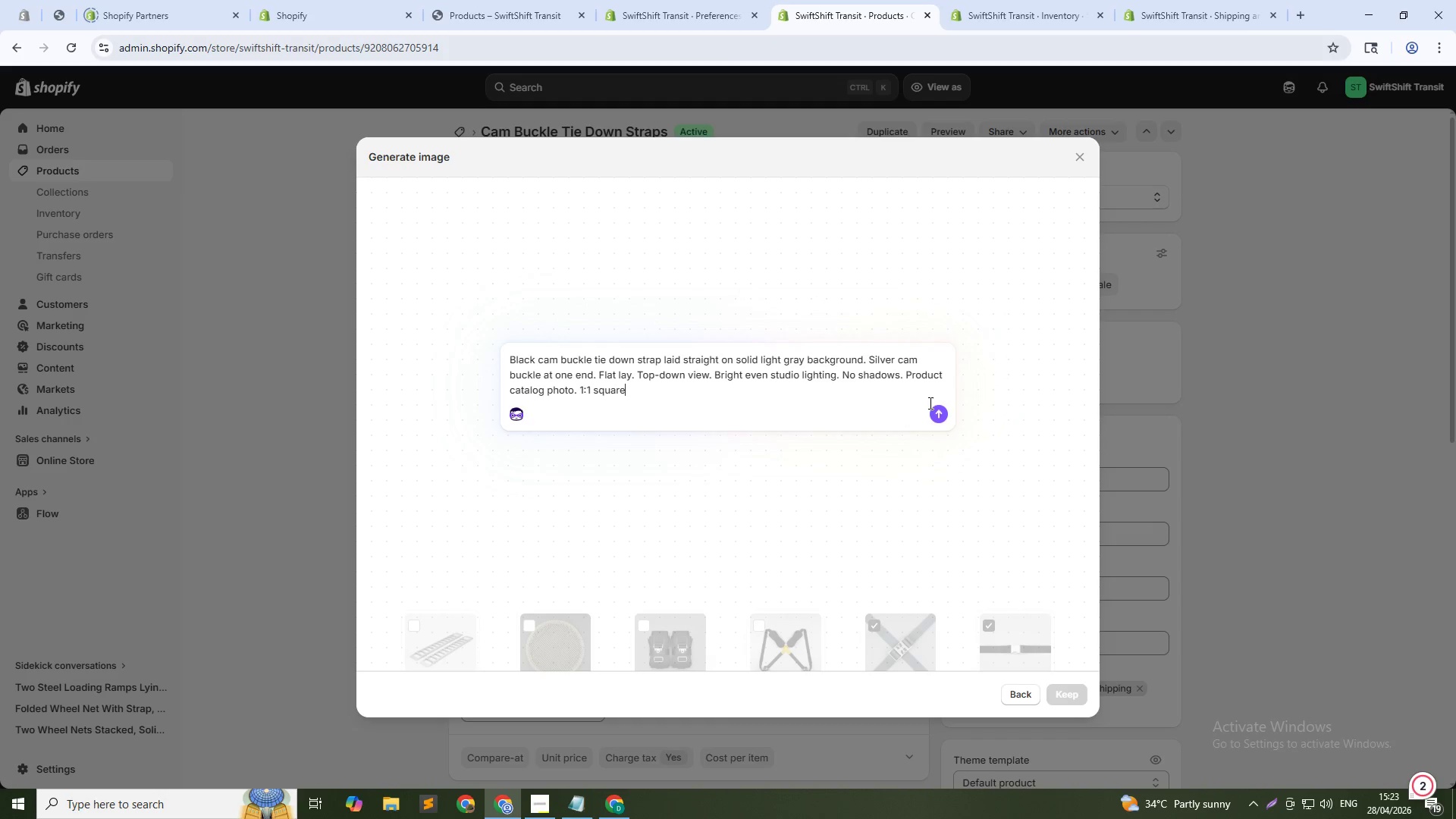 
key(Enter)
 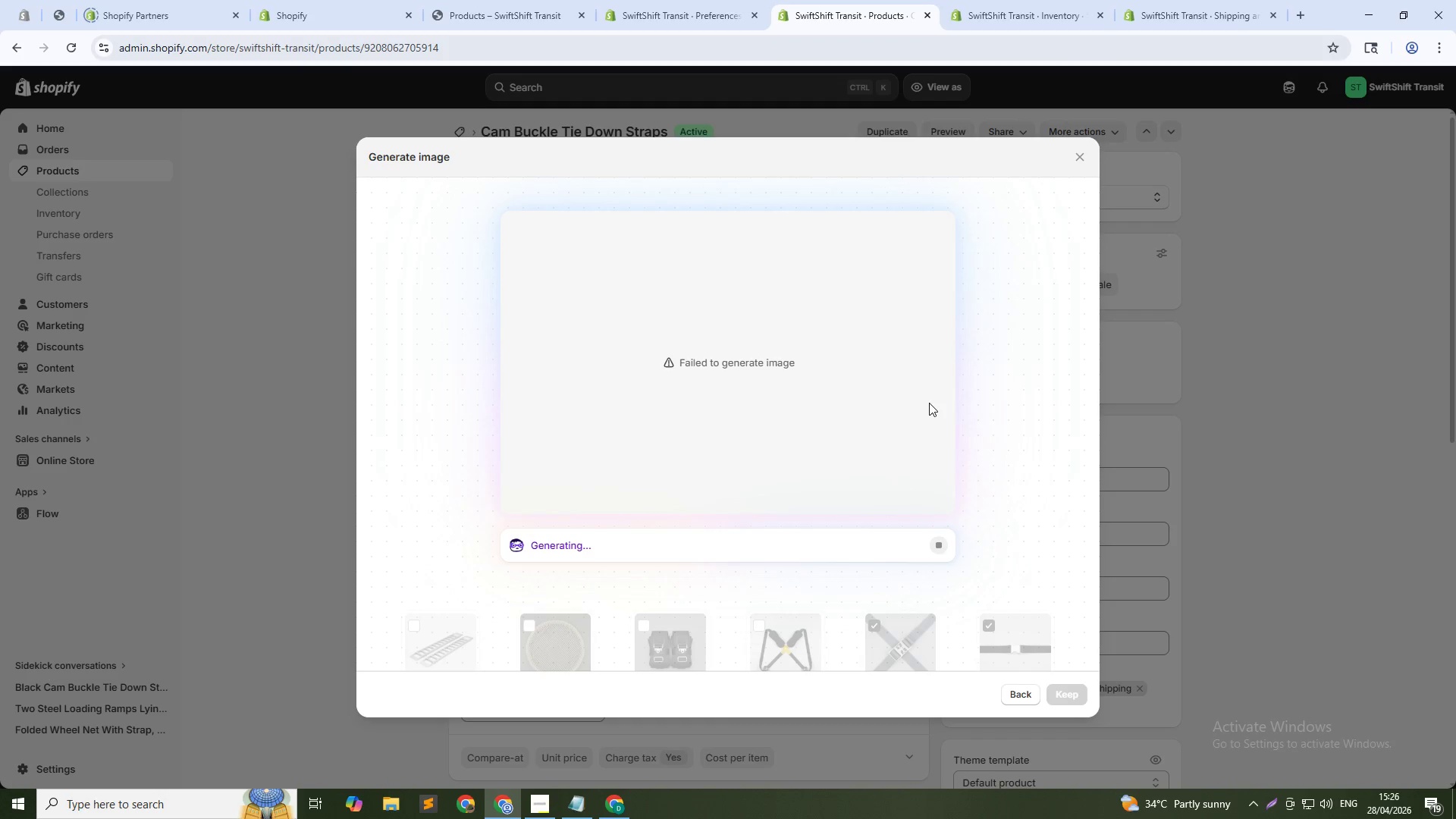 
wait(177.31)
 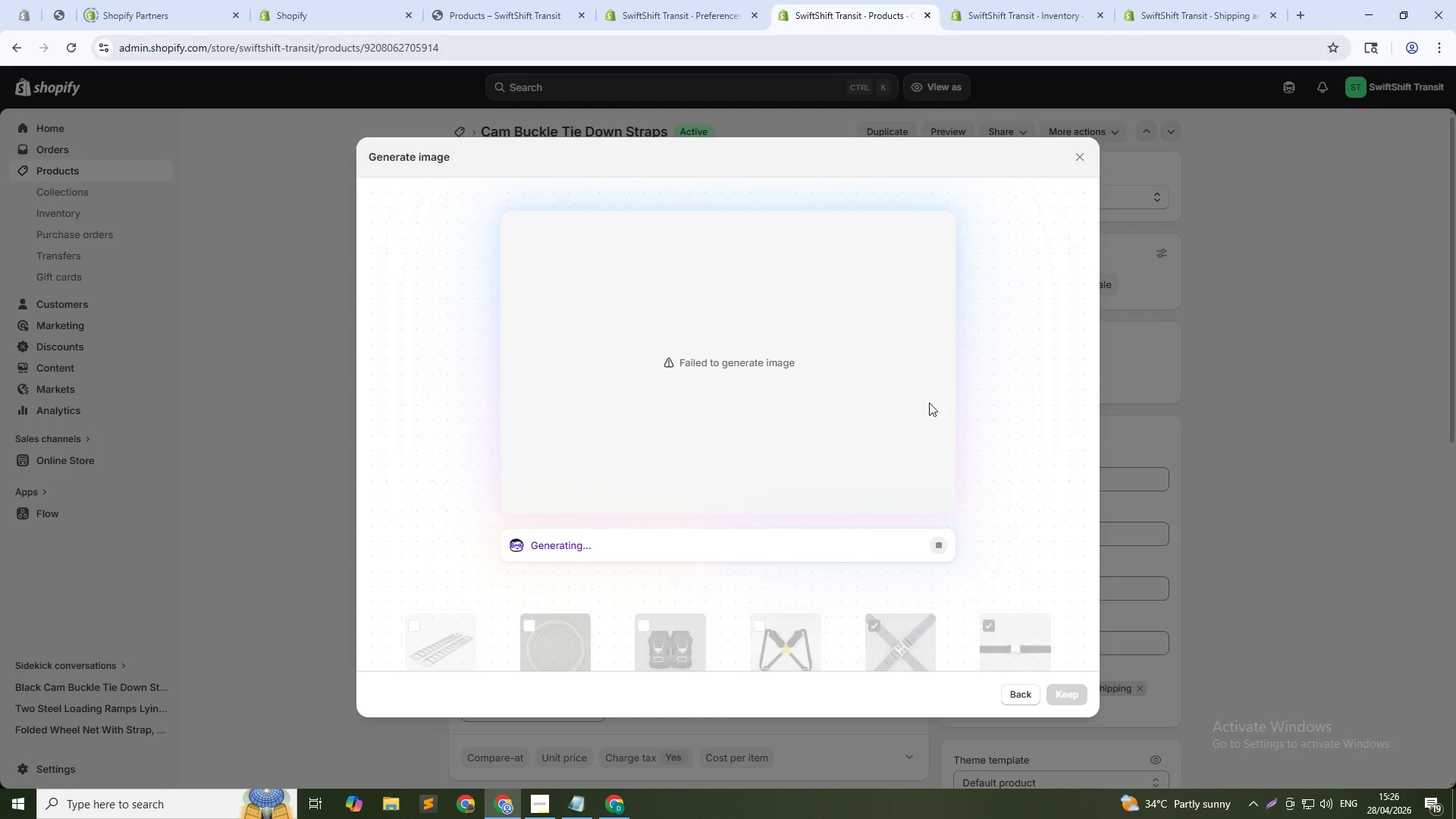 
left_click([1023, 689])
 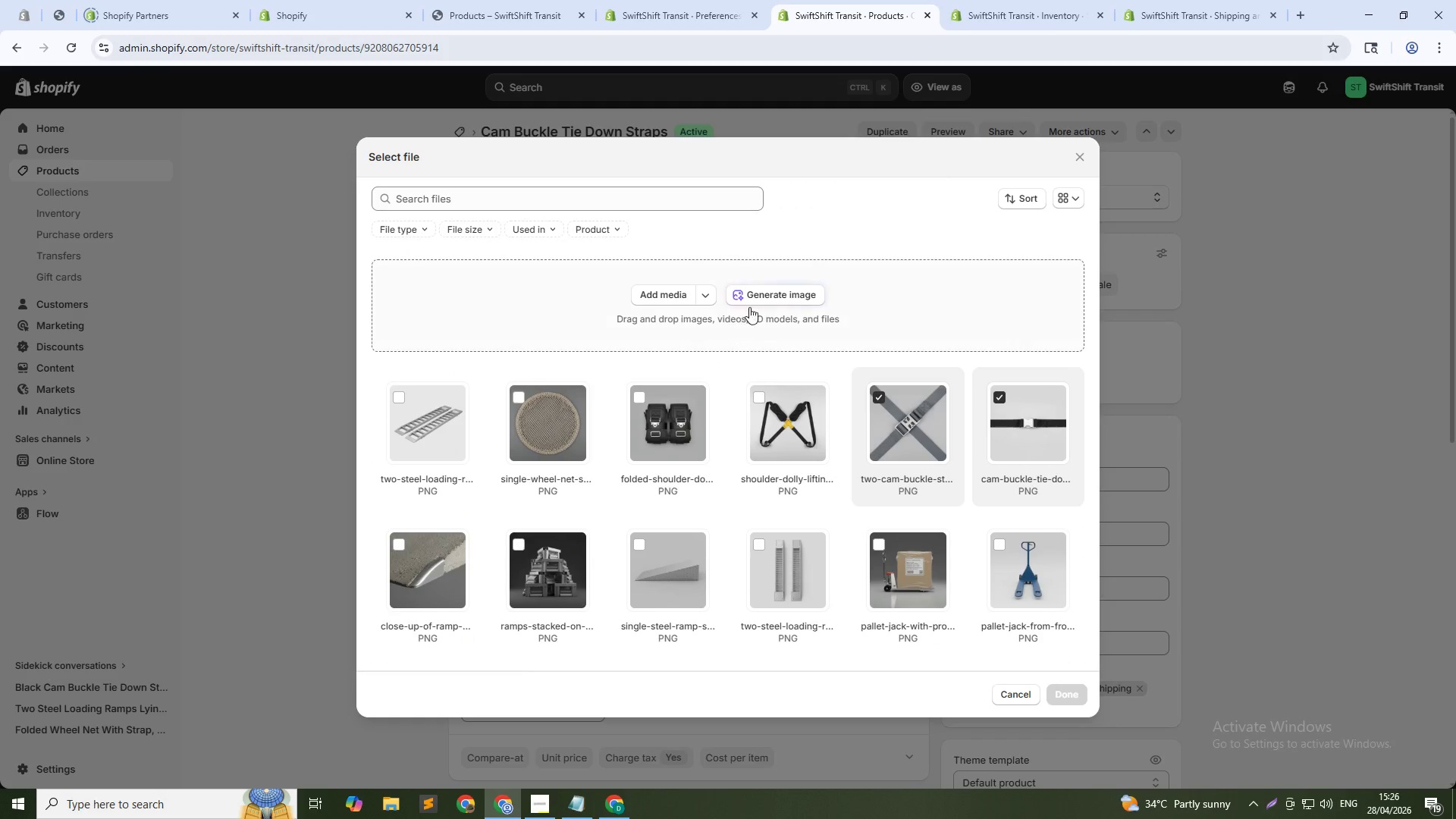 
left_click([761, 293])
 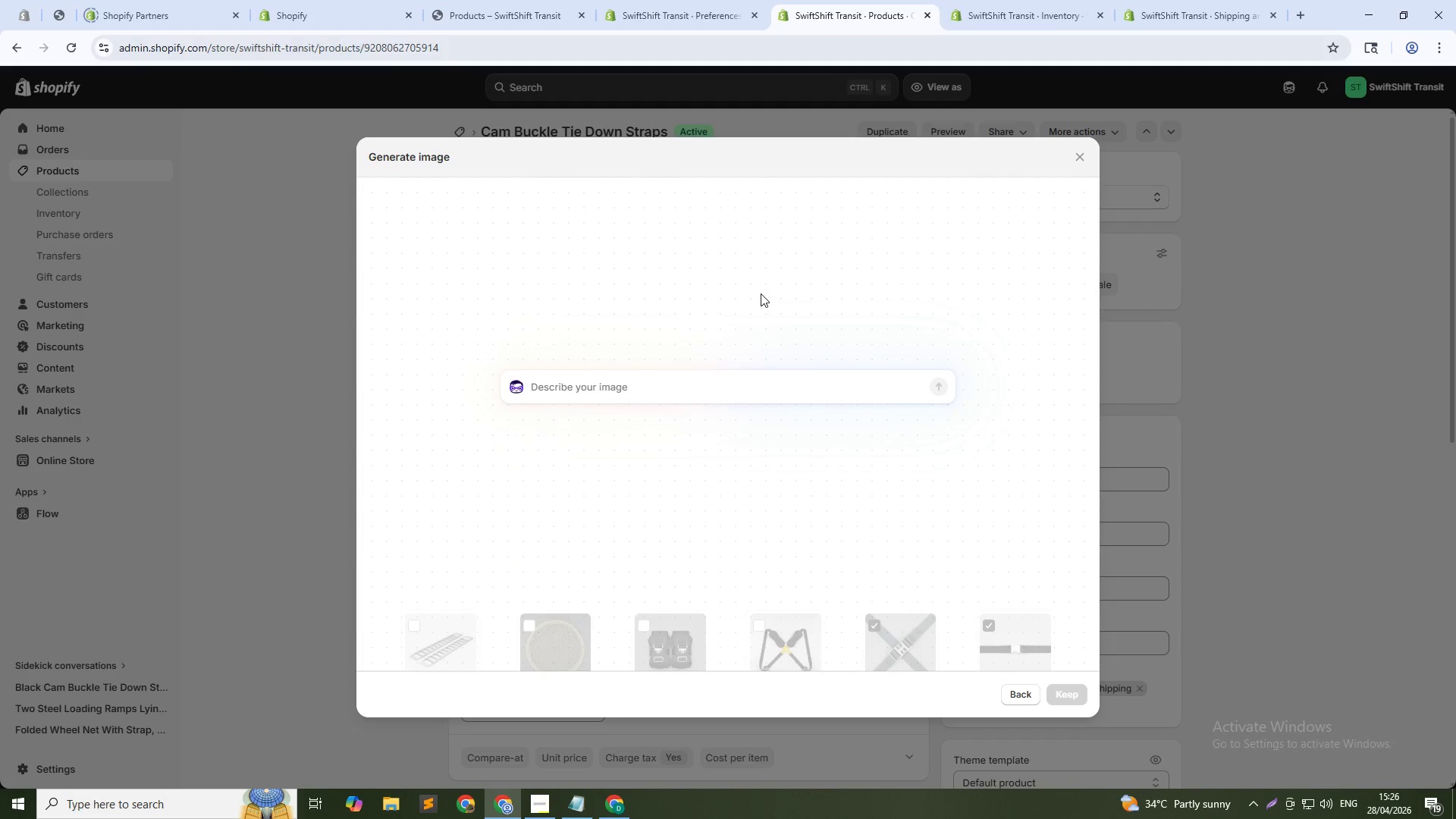 
type(Close-up of islver cam buckle mechn)
key(Backspace)
type(anism)
 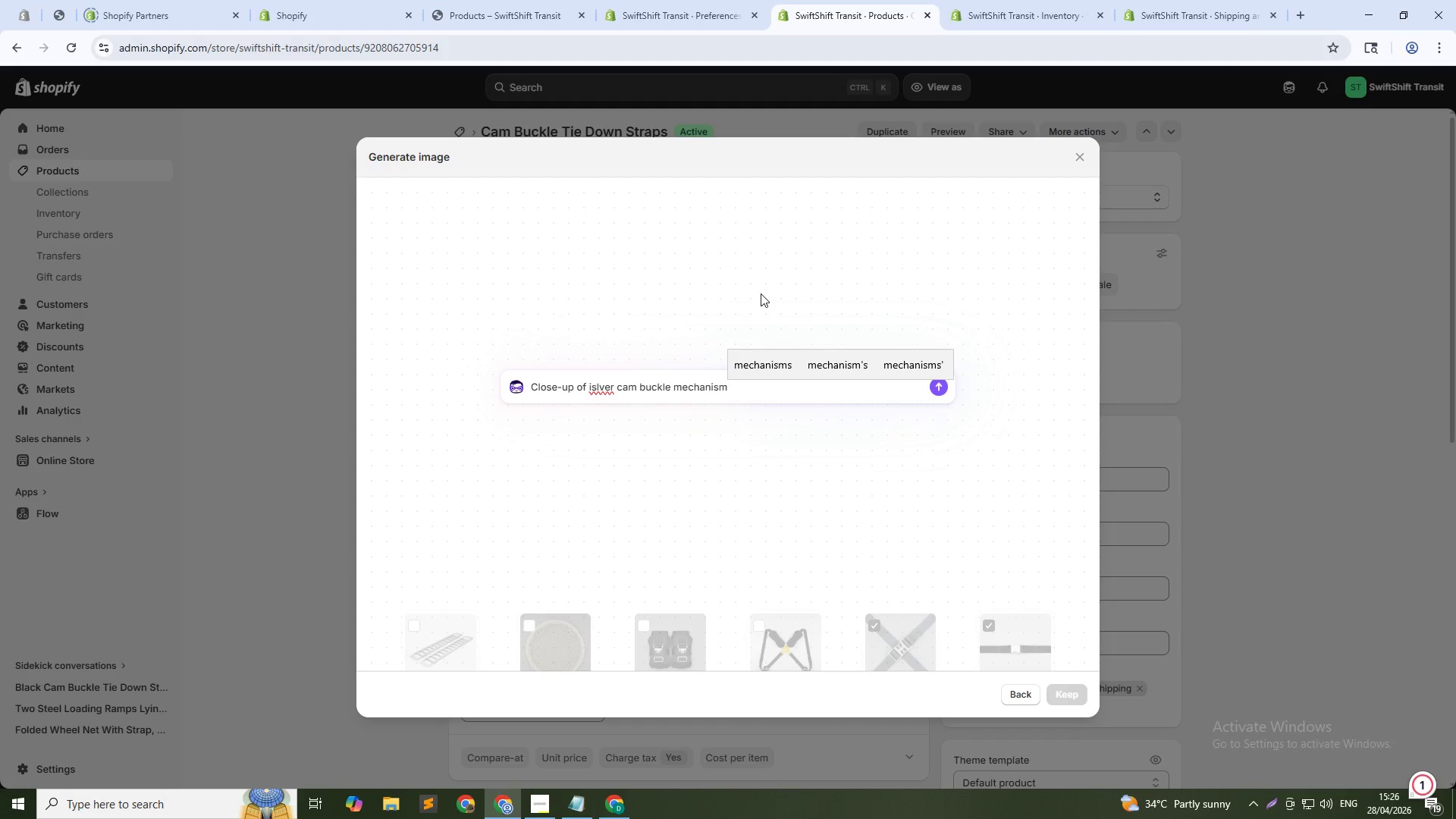 
hold_key(key=ArrowLeft, duration=1.33)
 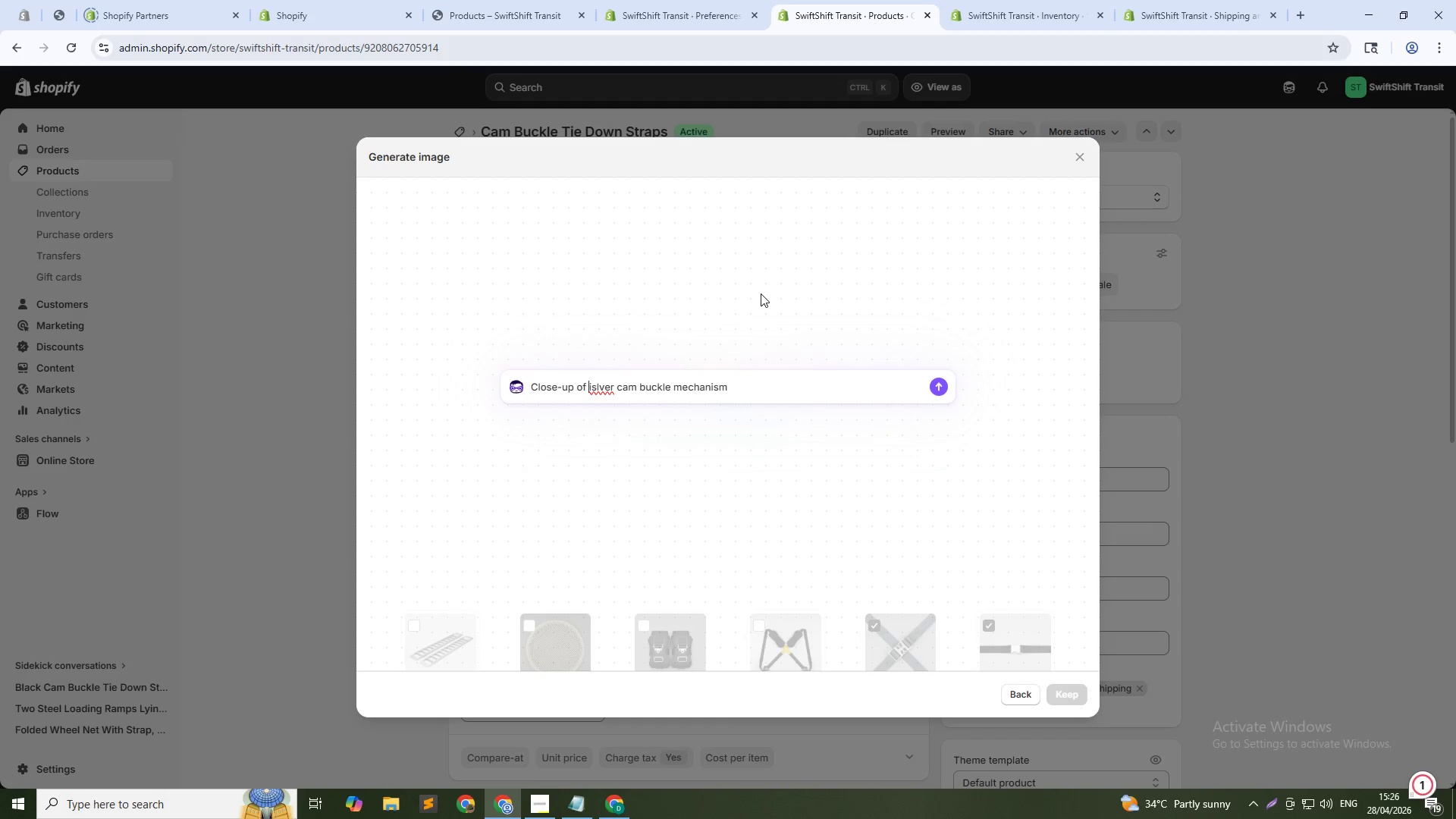 
key(ArrowRight)
 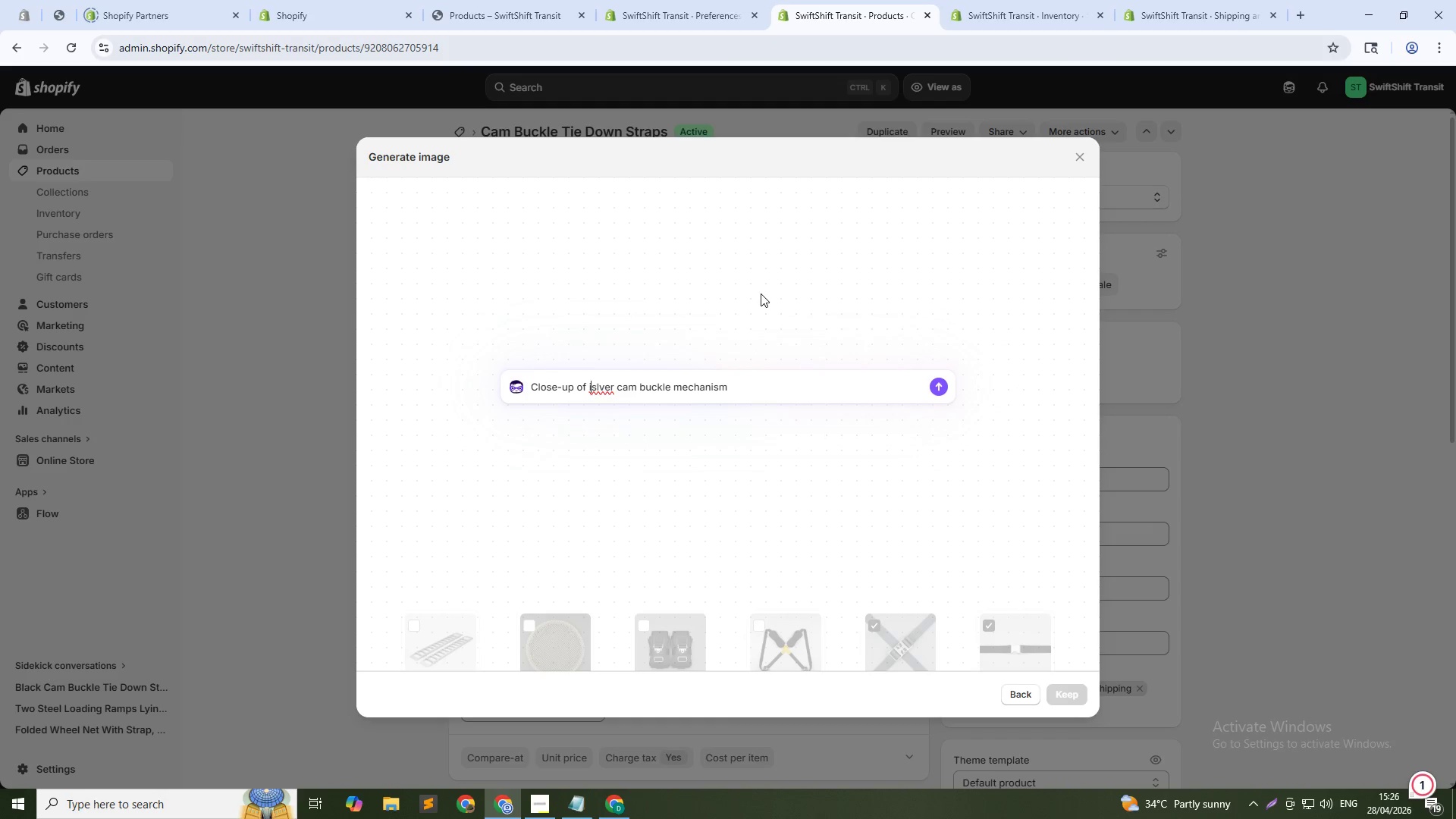 
key(Backspace)
 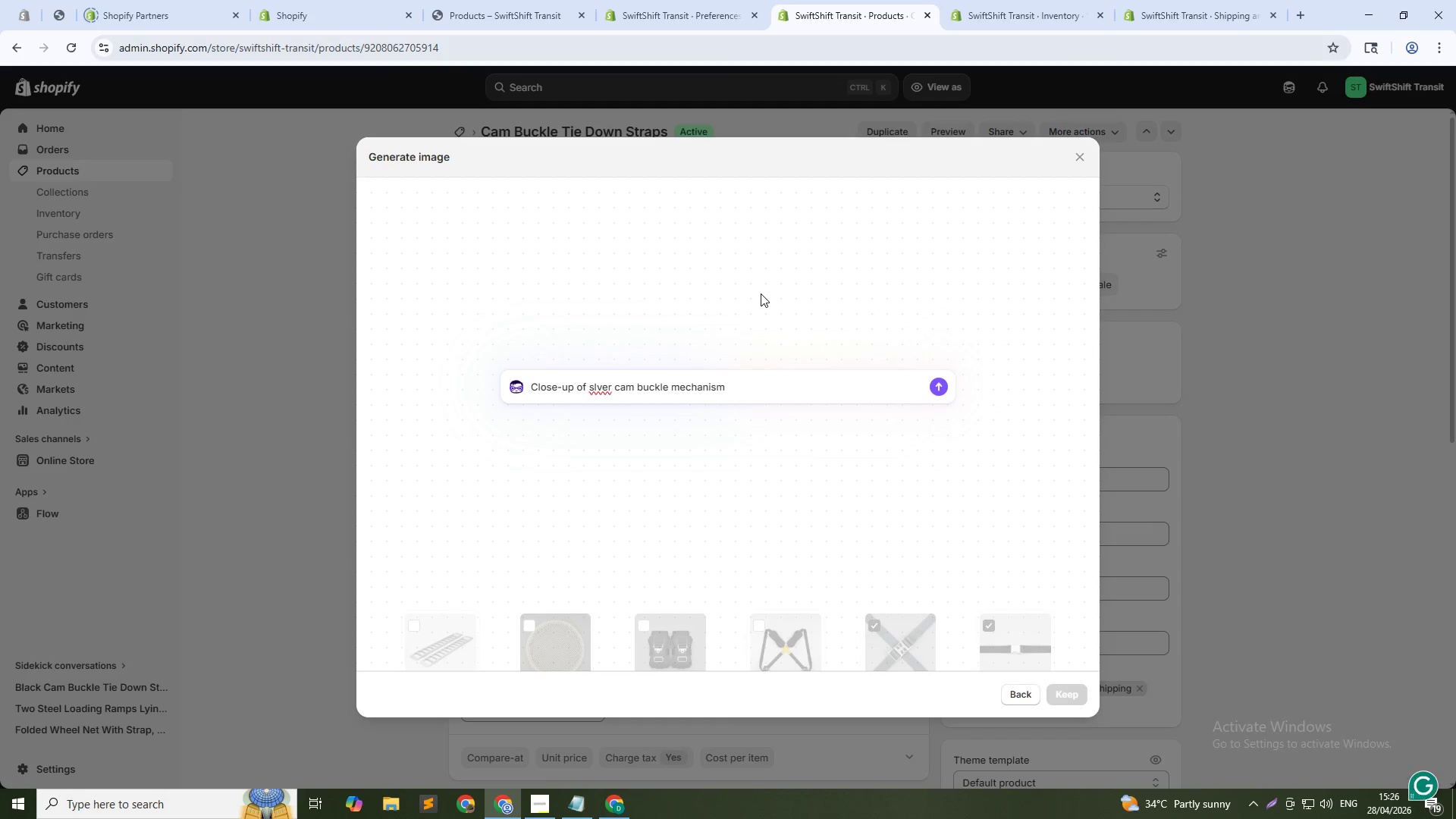 
key(ArrowRight)
 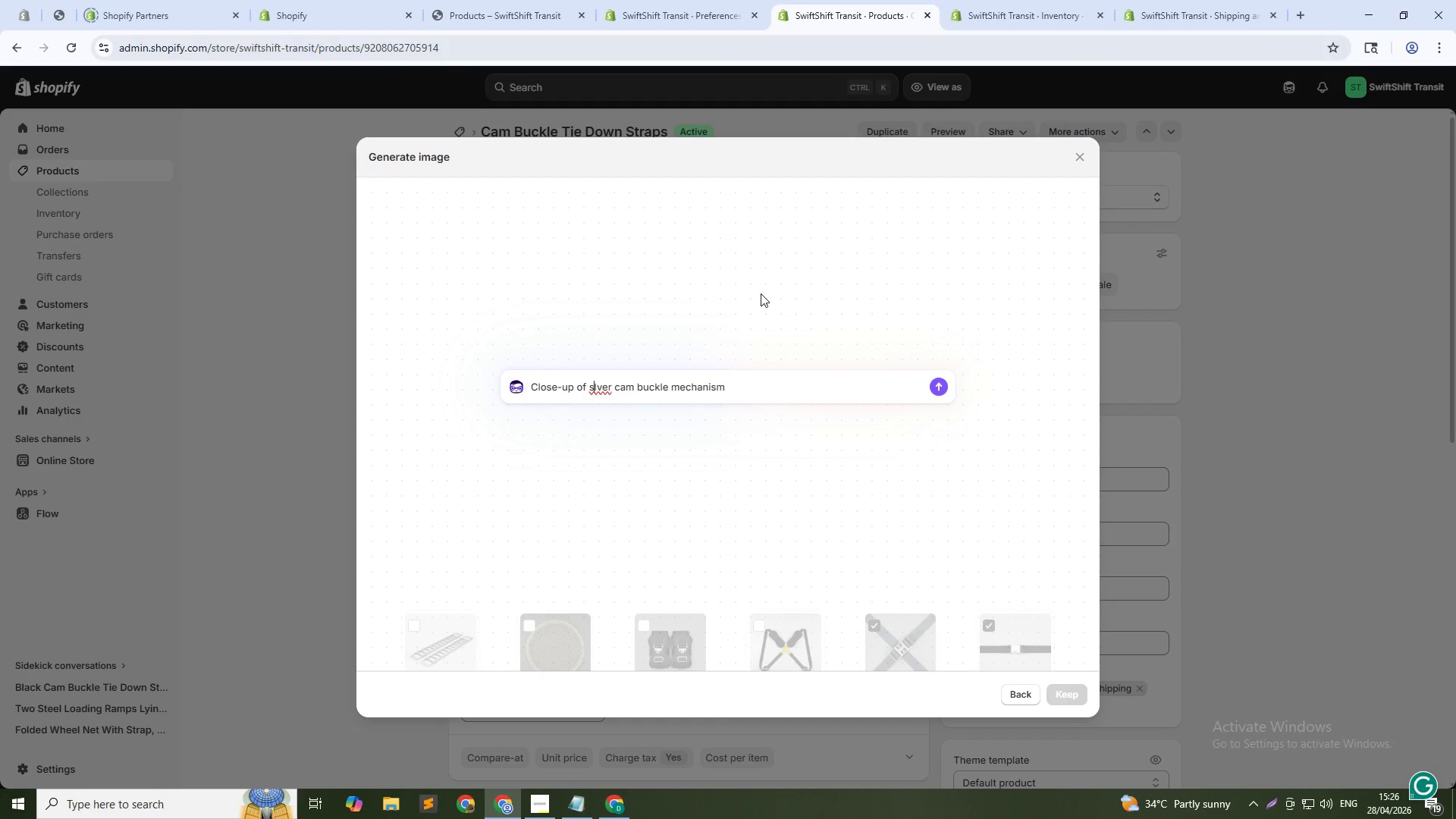 
key(I)
 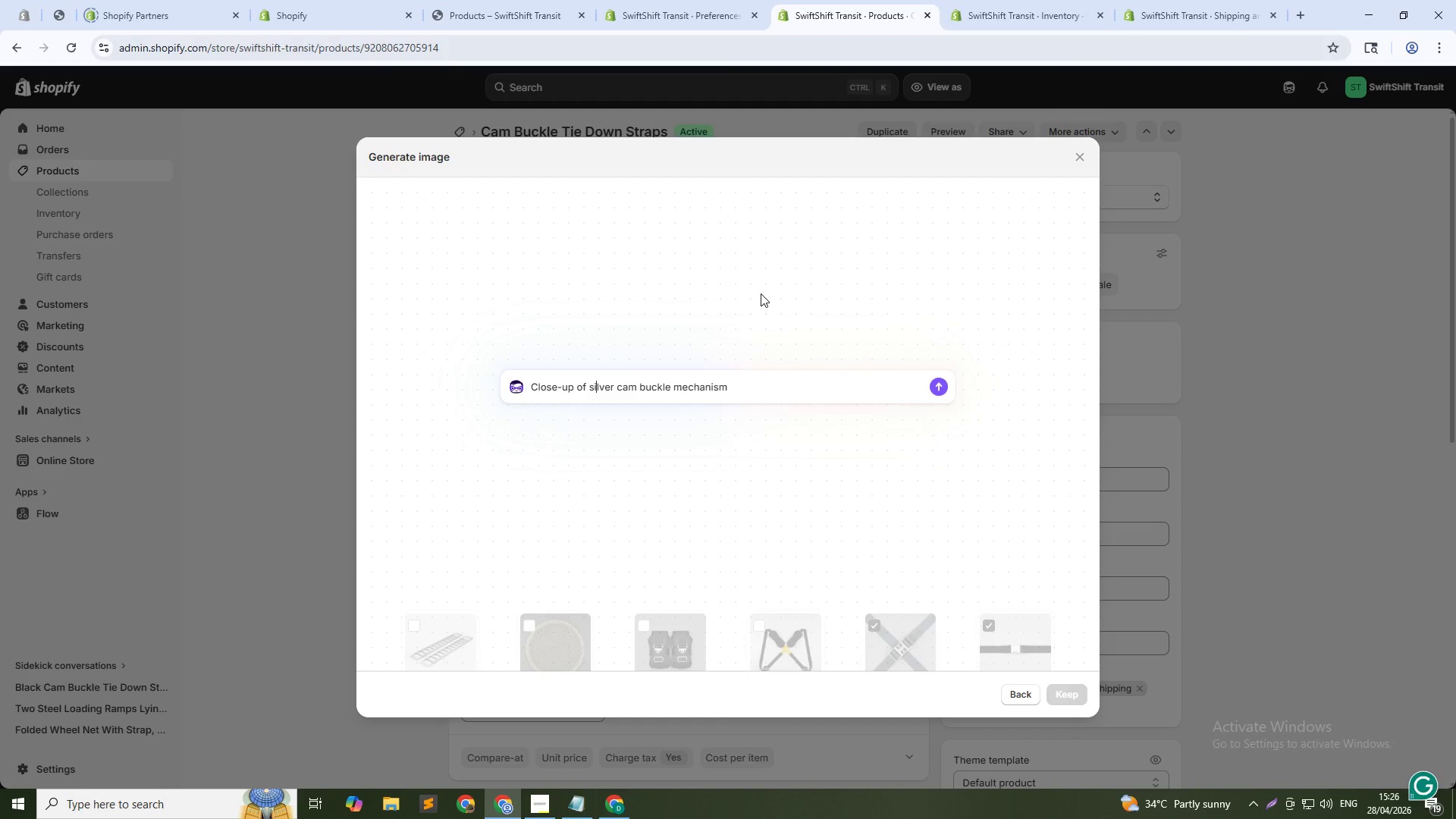 
key(ArrowDown)
 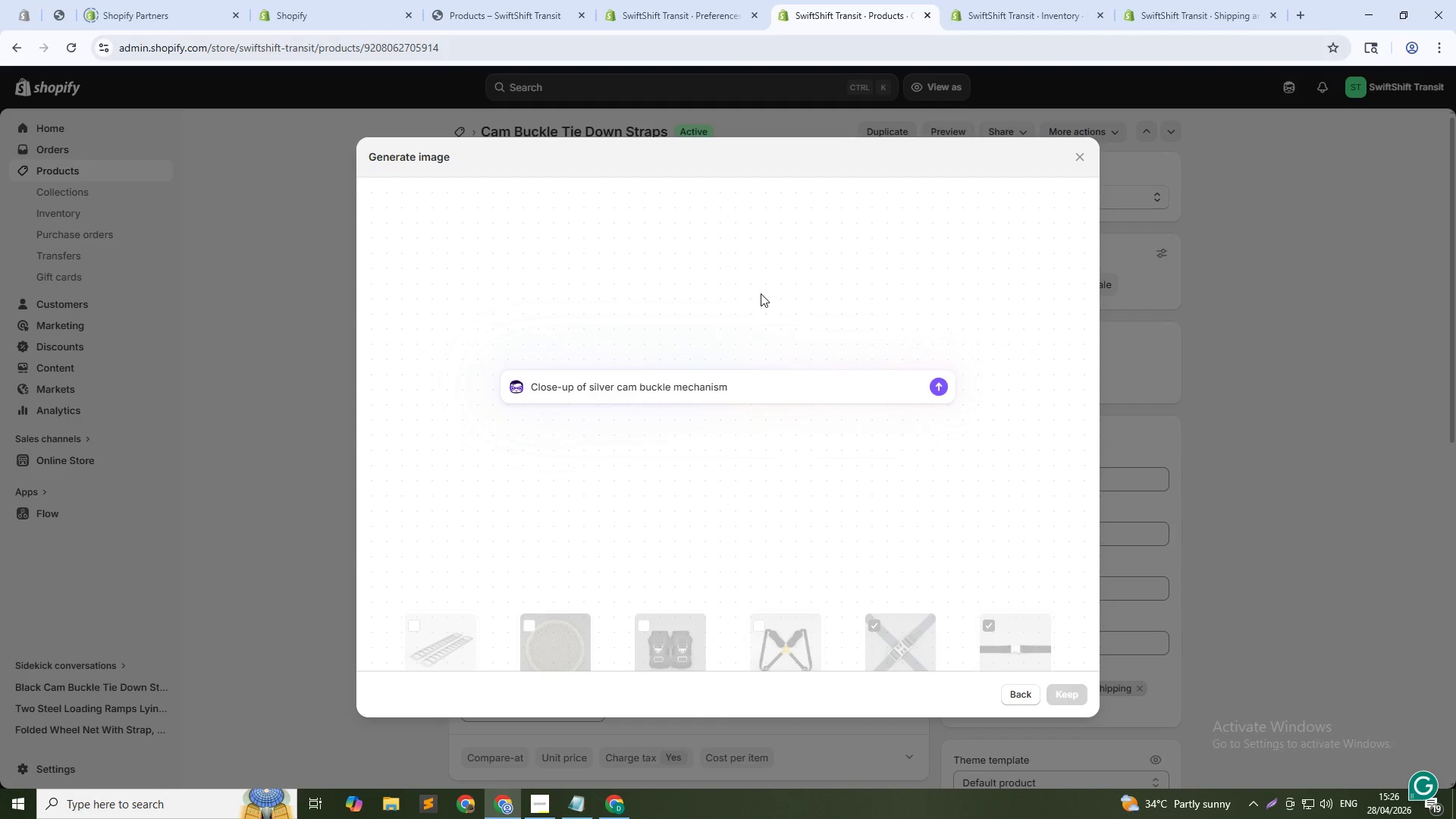 
type( on black strap. SOlid light gray background. Macro view. Bright evne)
key(Backspace)
key(Backspace)
type(en lighting. No shadows. Product catalog photo. 1:1 square.)
 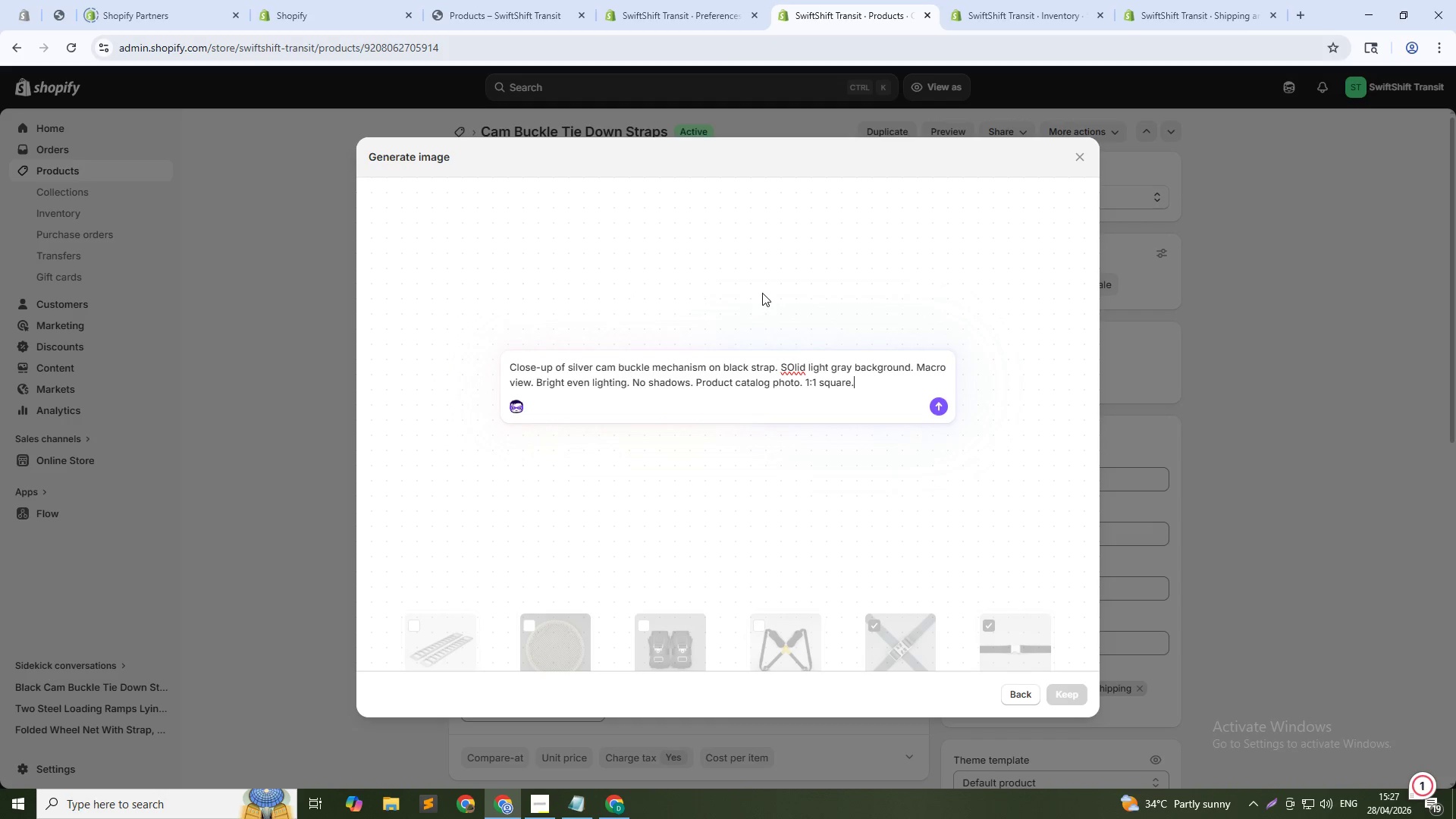 
left_click([793, 372])
 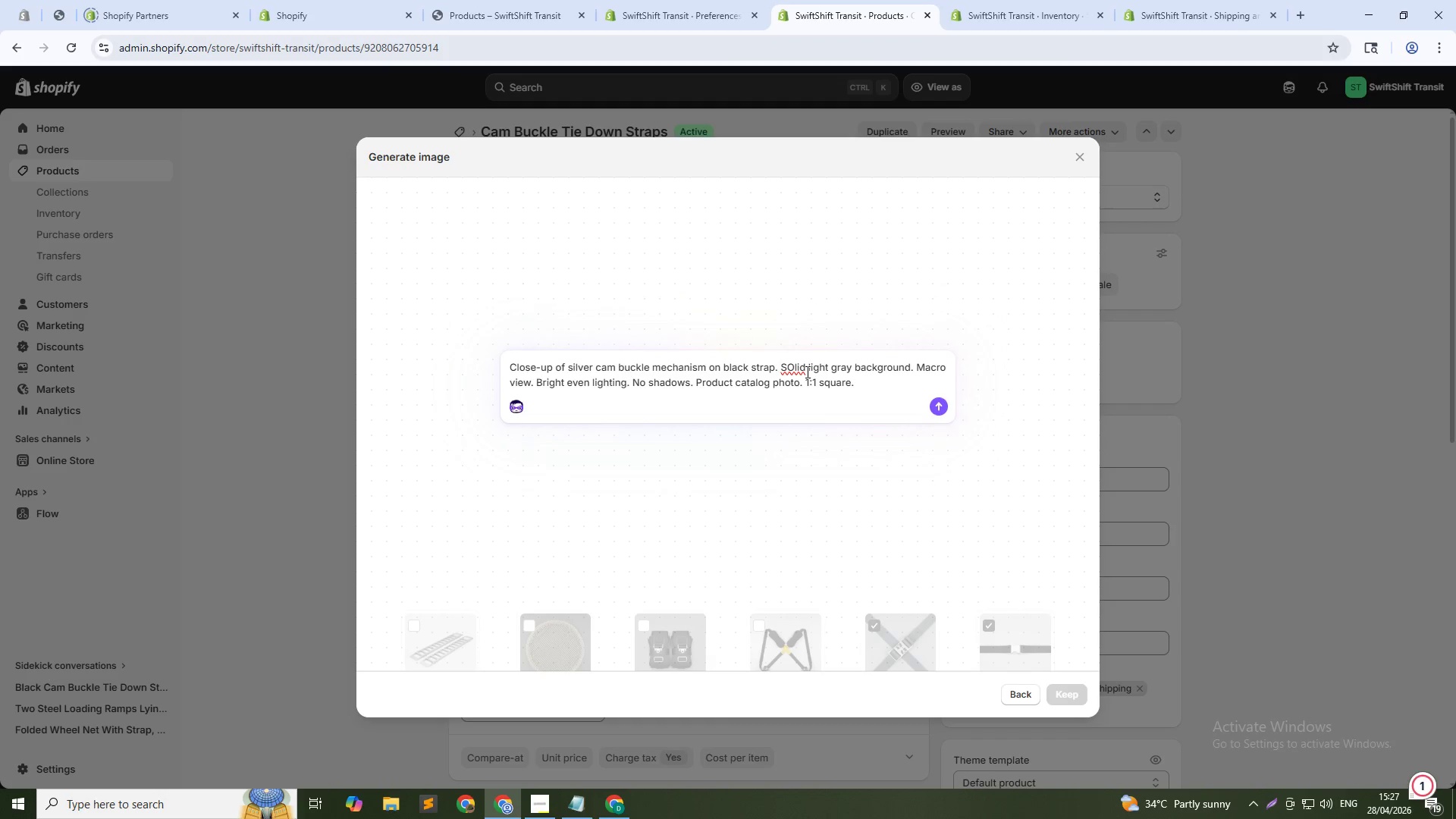 
key(Backspace)
 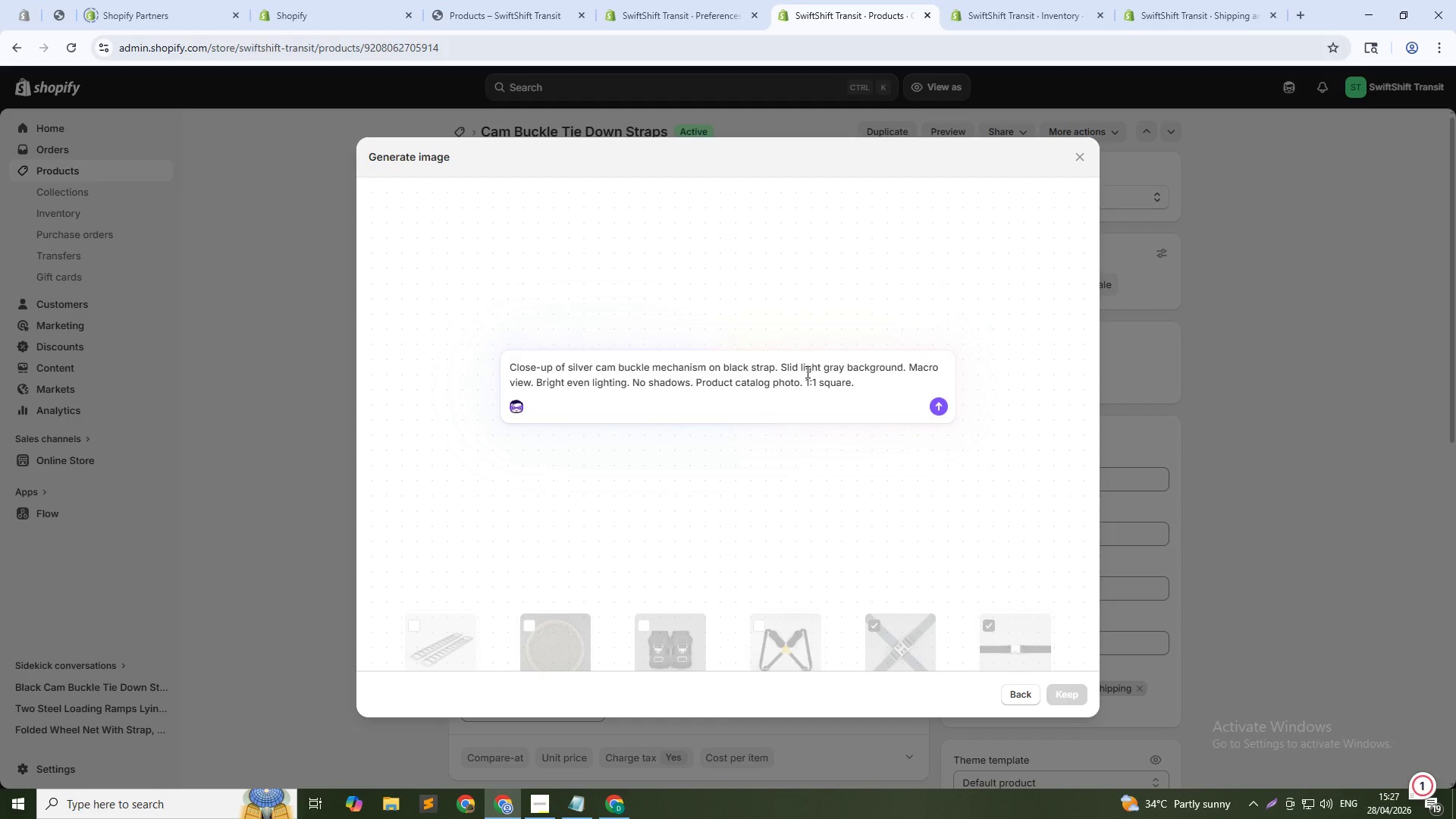 
key(O)
 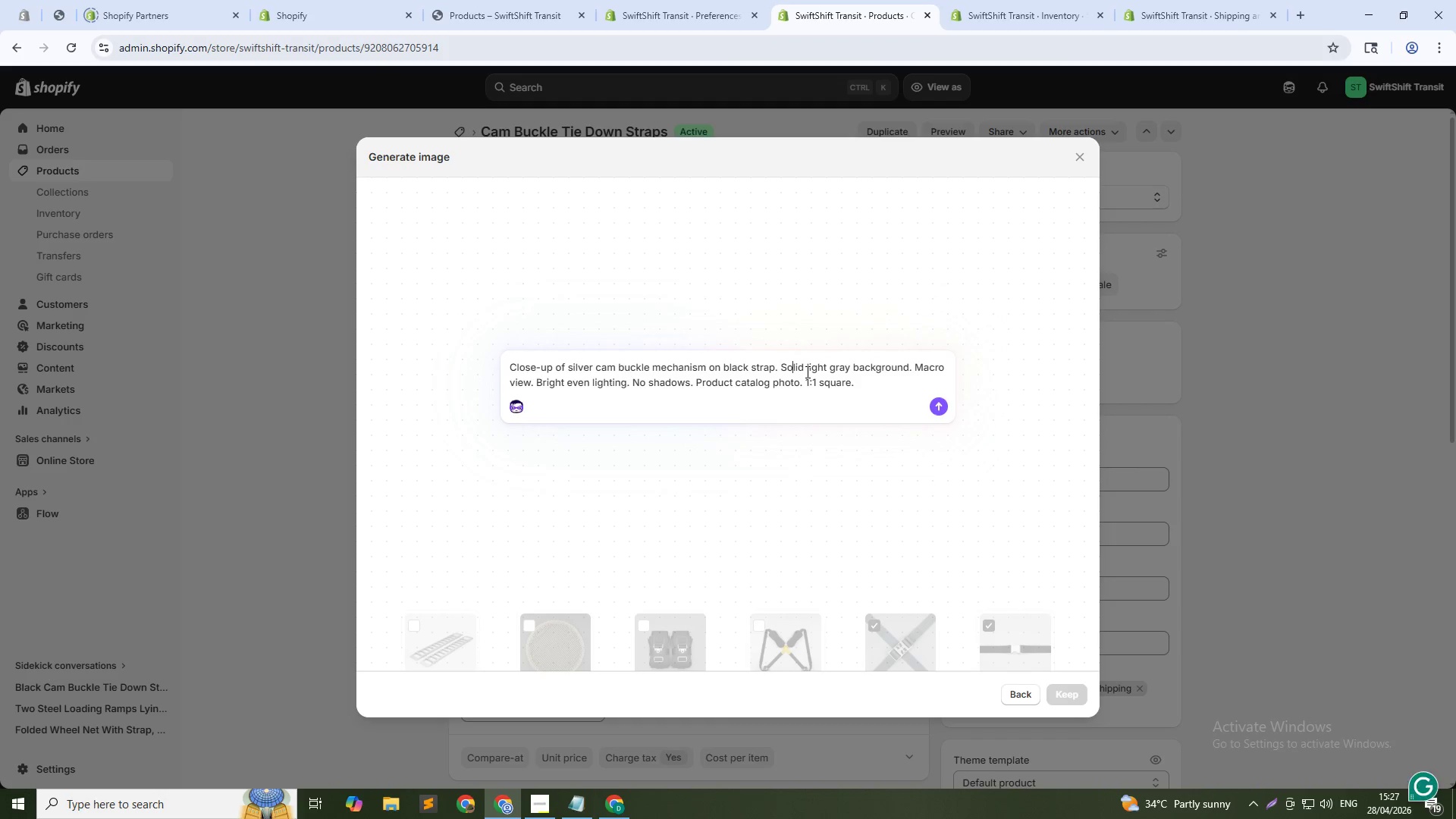 
key(ArrowDown)
 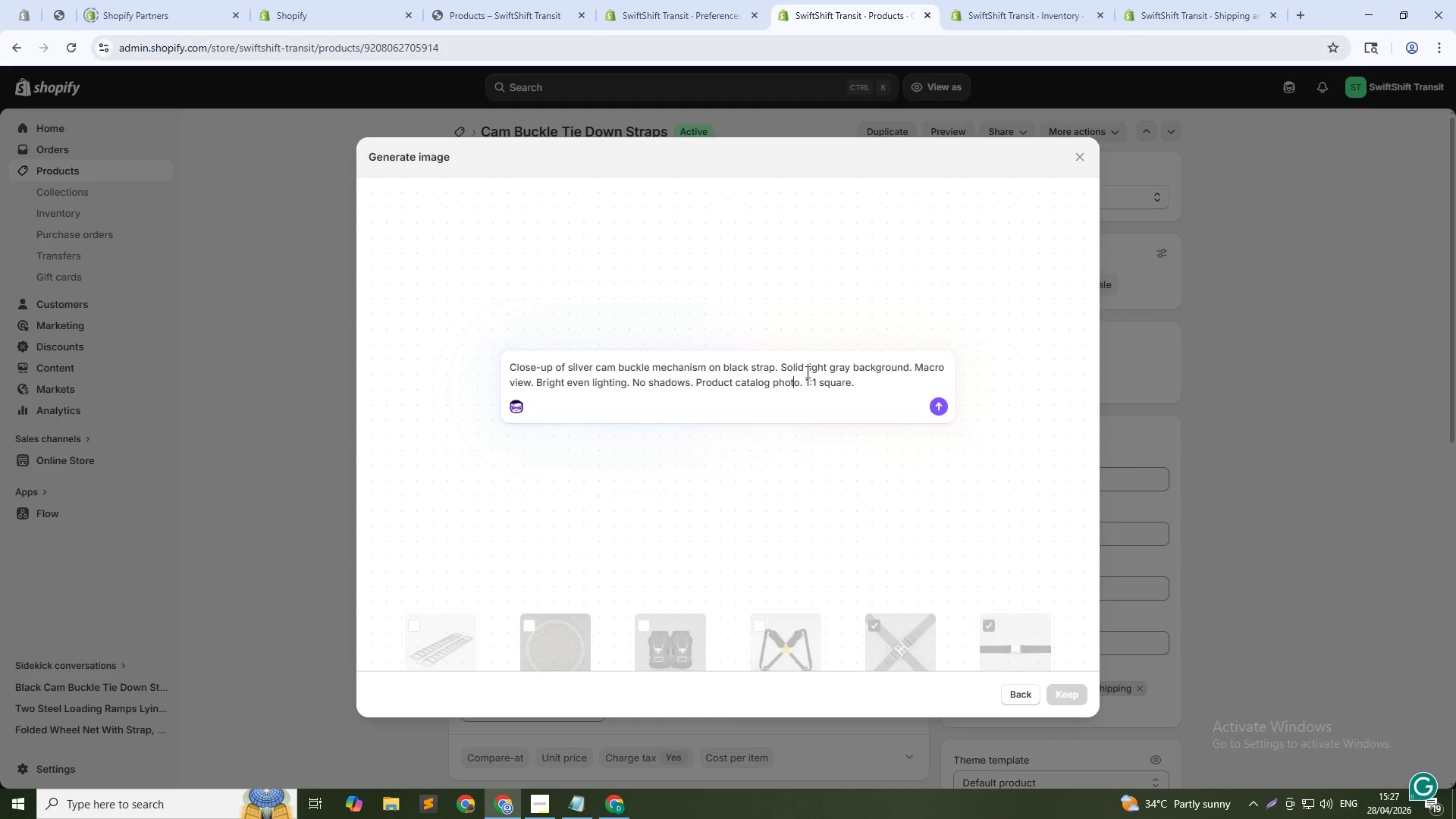 
key(ArrowDown)
 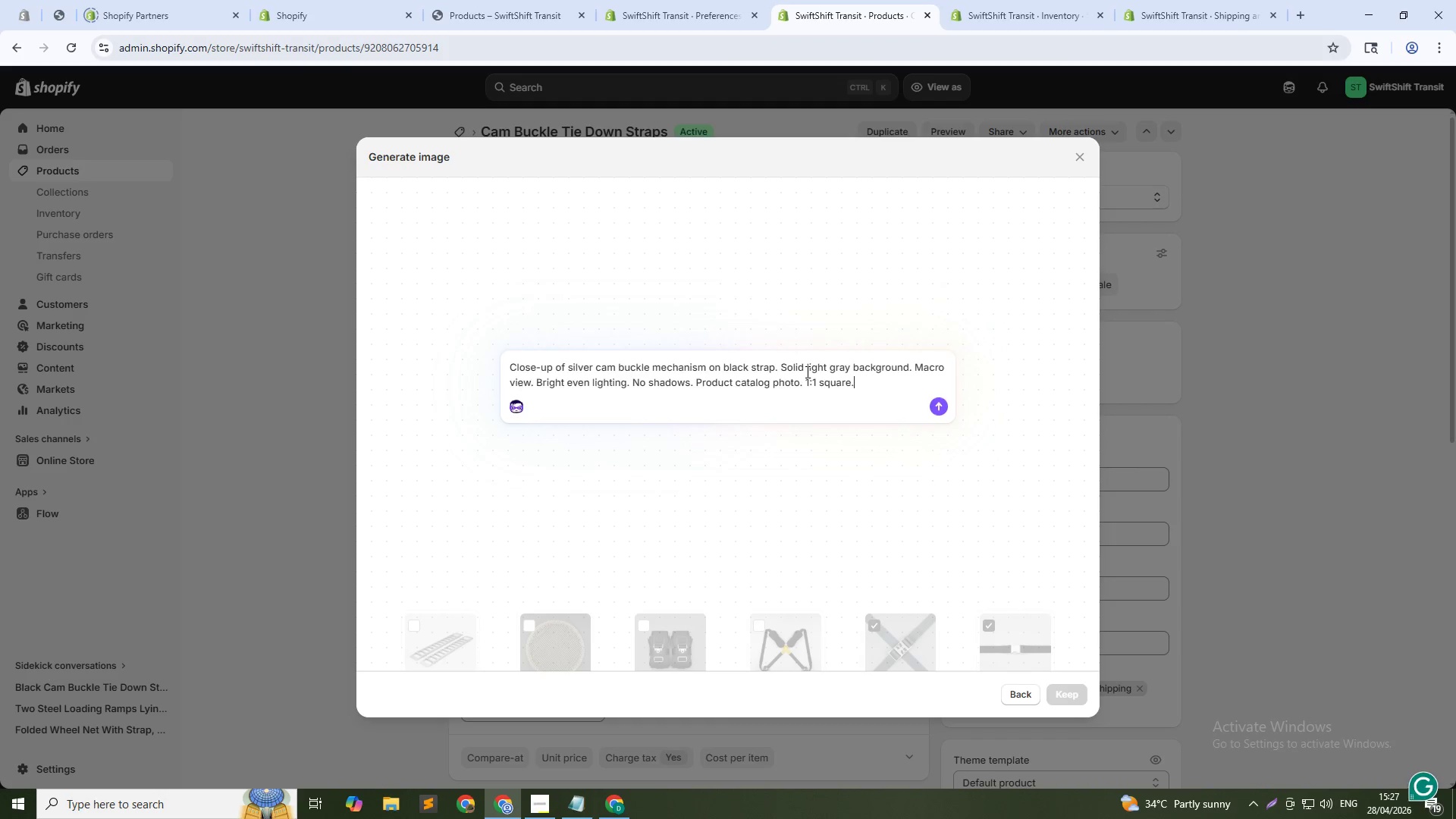 
key(Enter)
 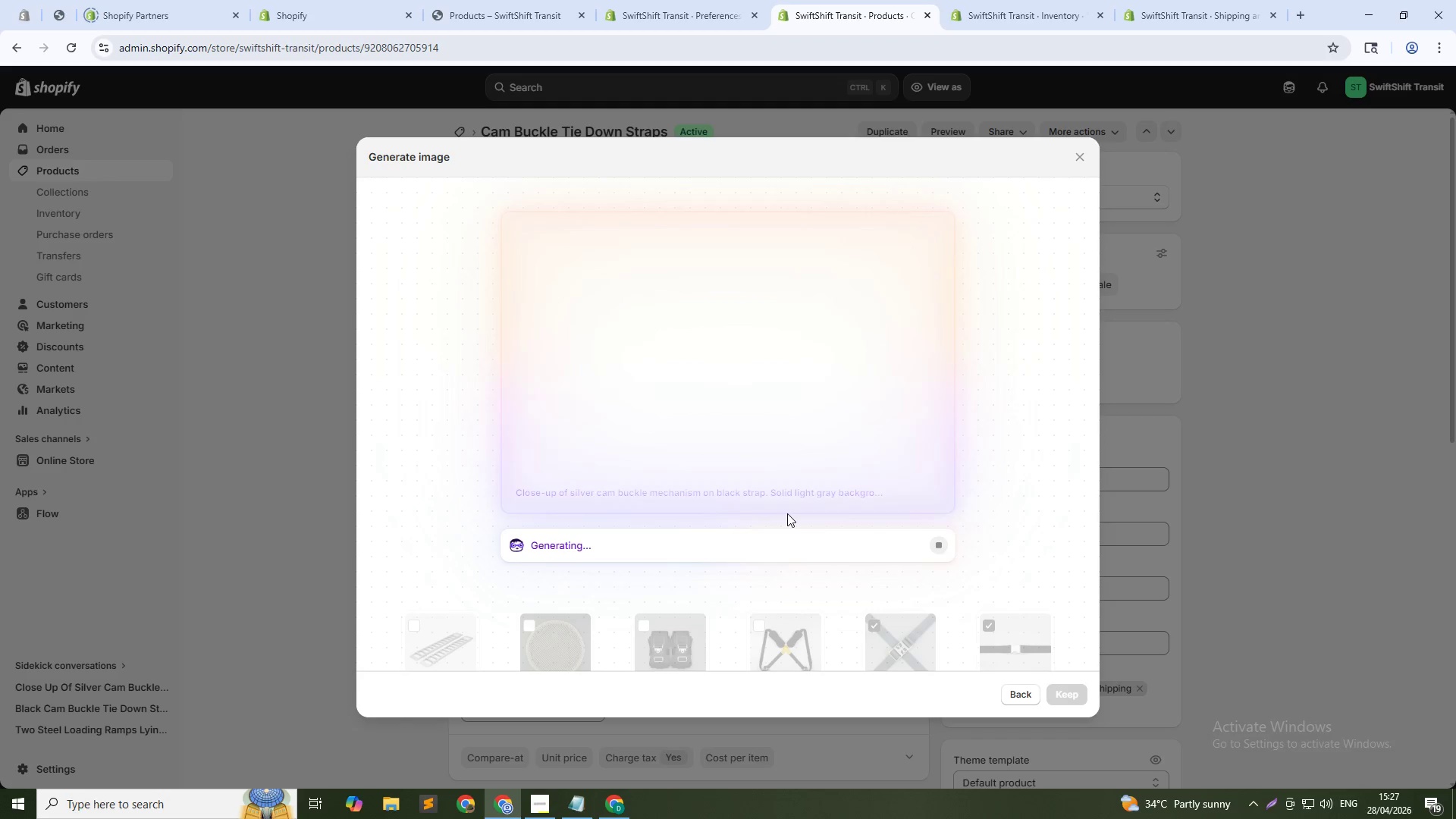 
wait(24.64)
 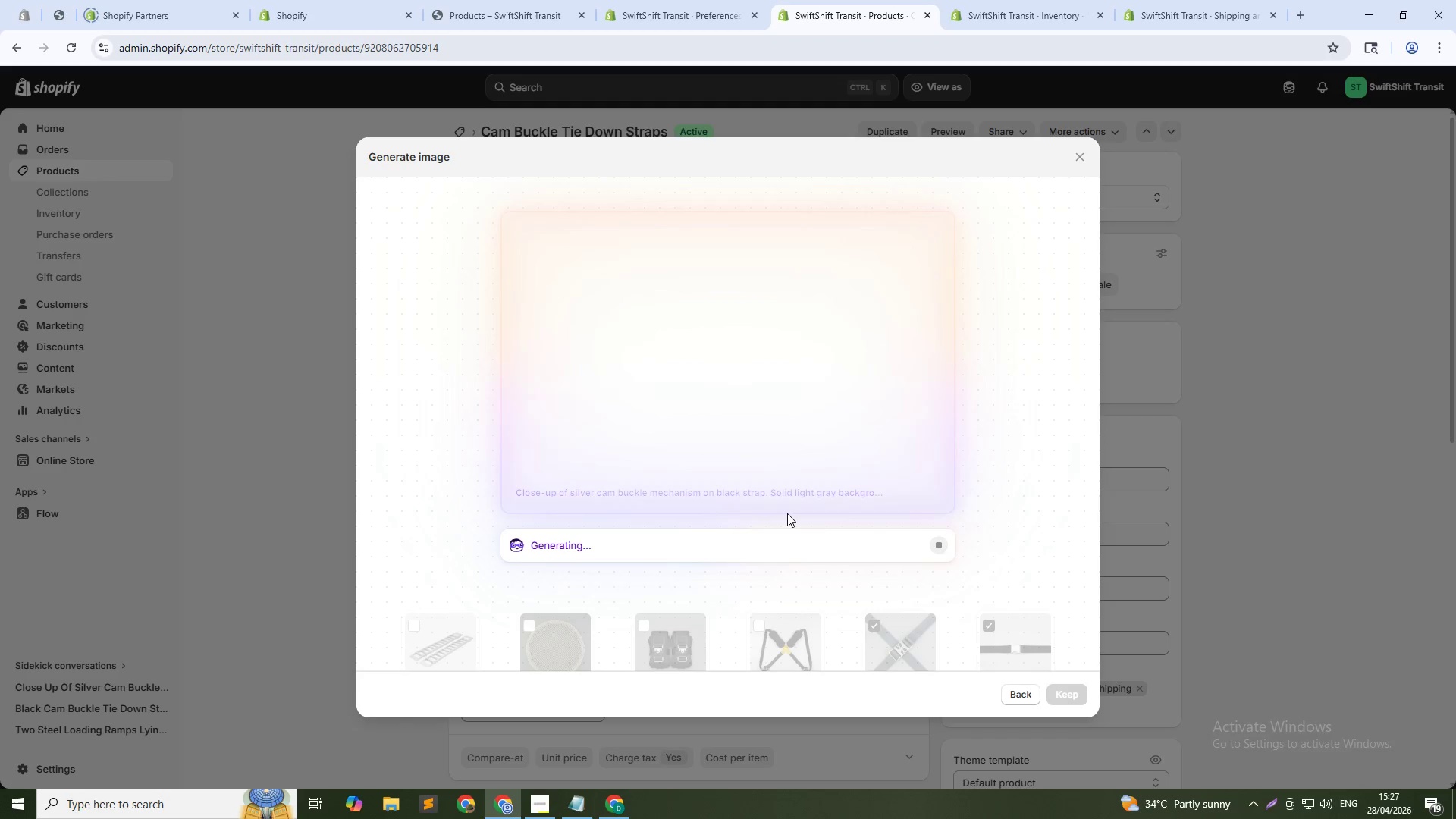 
left_click([754, 291])
 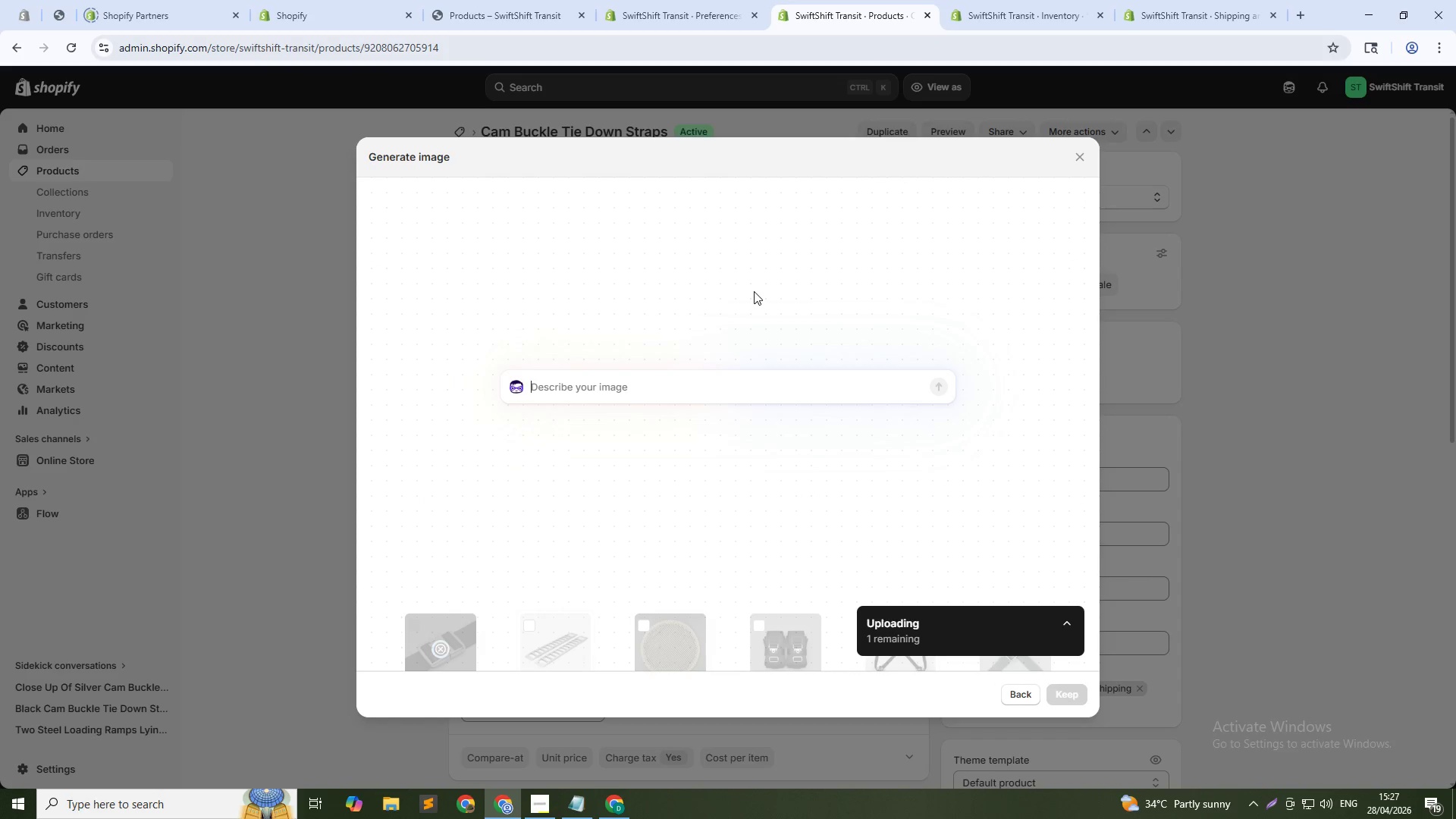 
type(Two black cam buckle tie down straps croosed dia)
key(Backspace)
key(Backspace)
key(Backspace)
key(Backspace)
key(Backspace)
key(Backspace)
key(Backspace)
key(Backspace)
type(ssed diagonally on solid light gray bak)
key(Backspace)
type(ckground. Top-down view. Bright even studio lighting. No shadows. Product catalog photo. !)
key(Backspace)
type(1:1 square)
 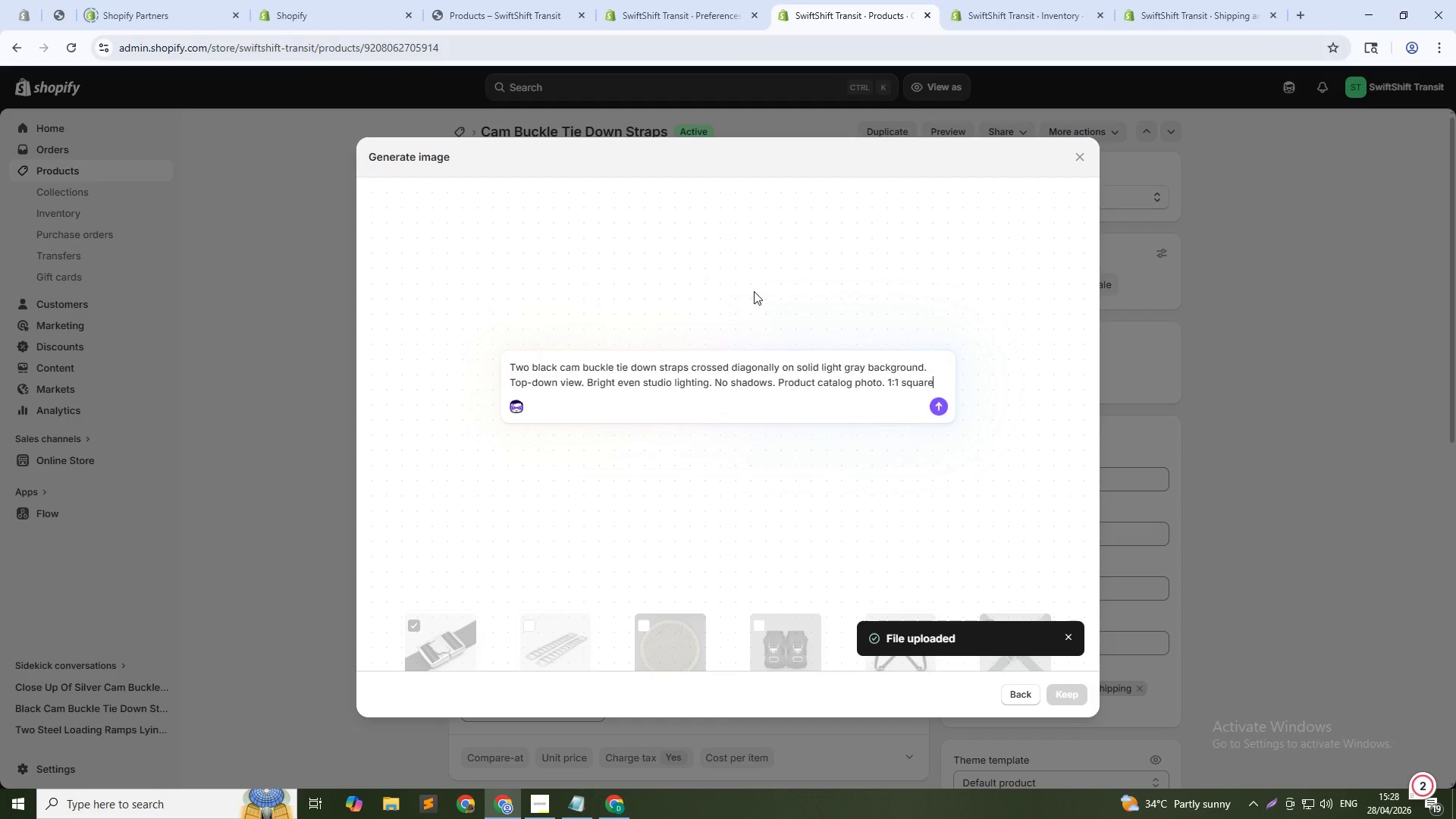 
 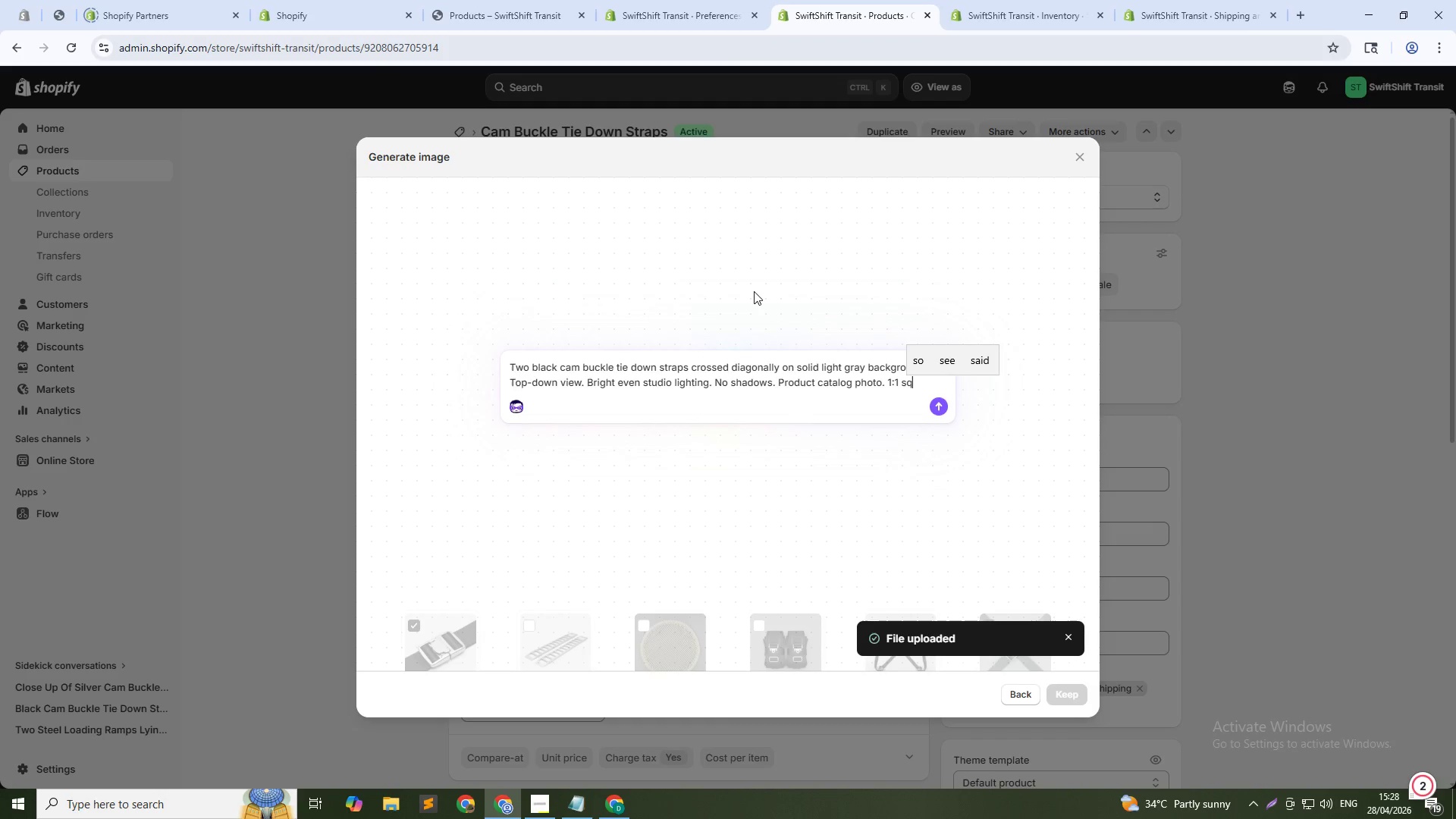 
key(Enter)
 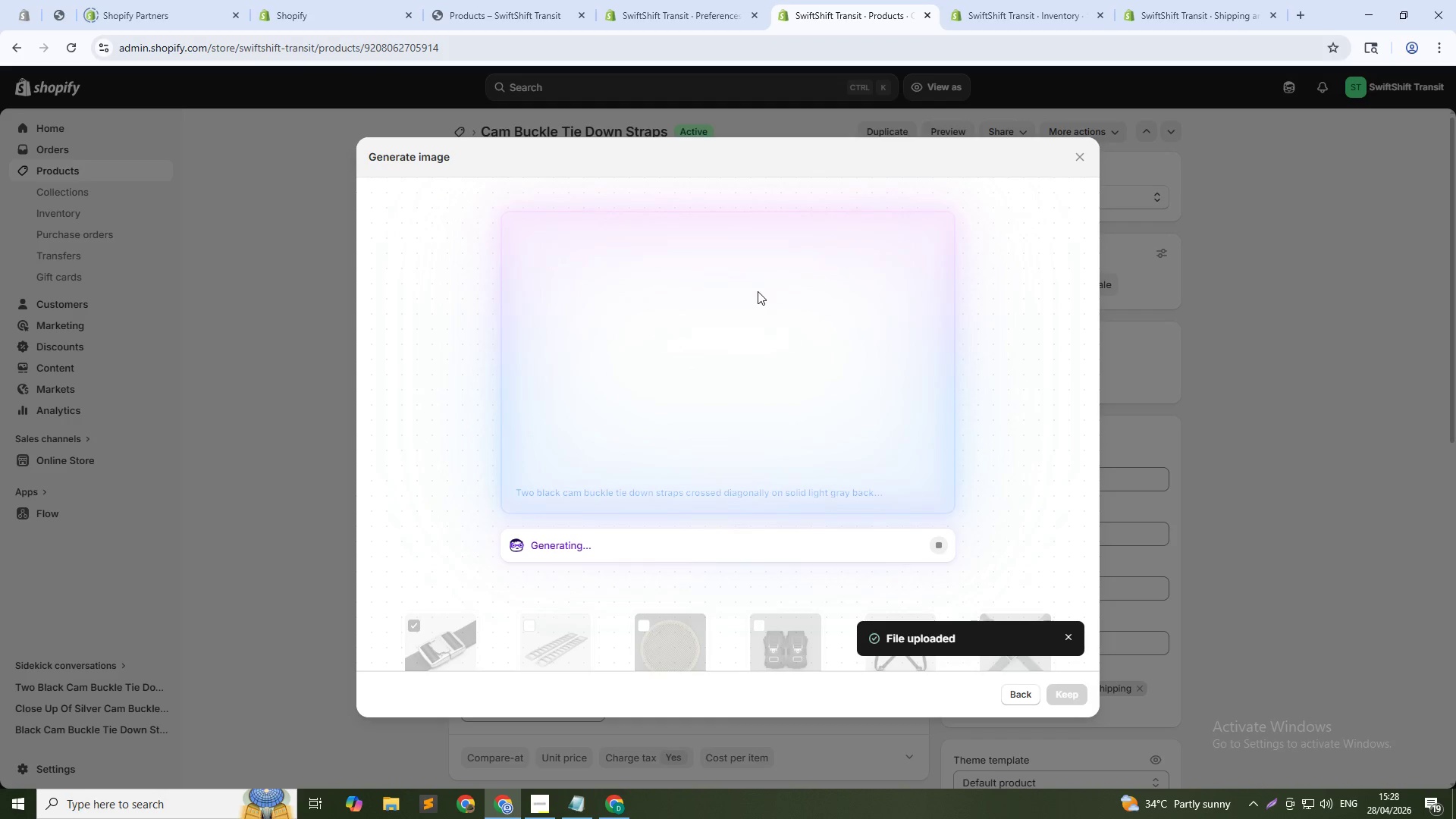 
wait(20.86)
 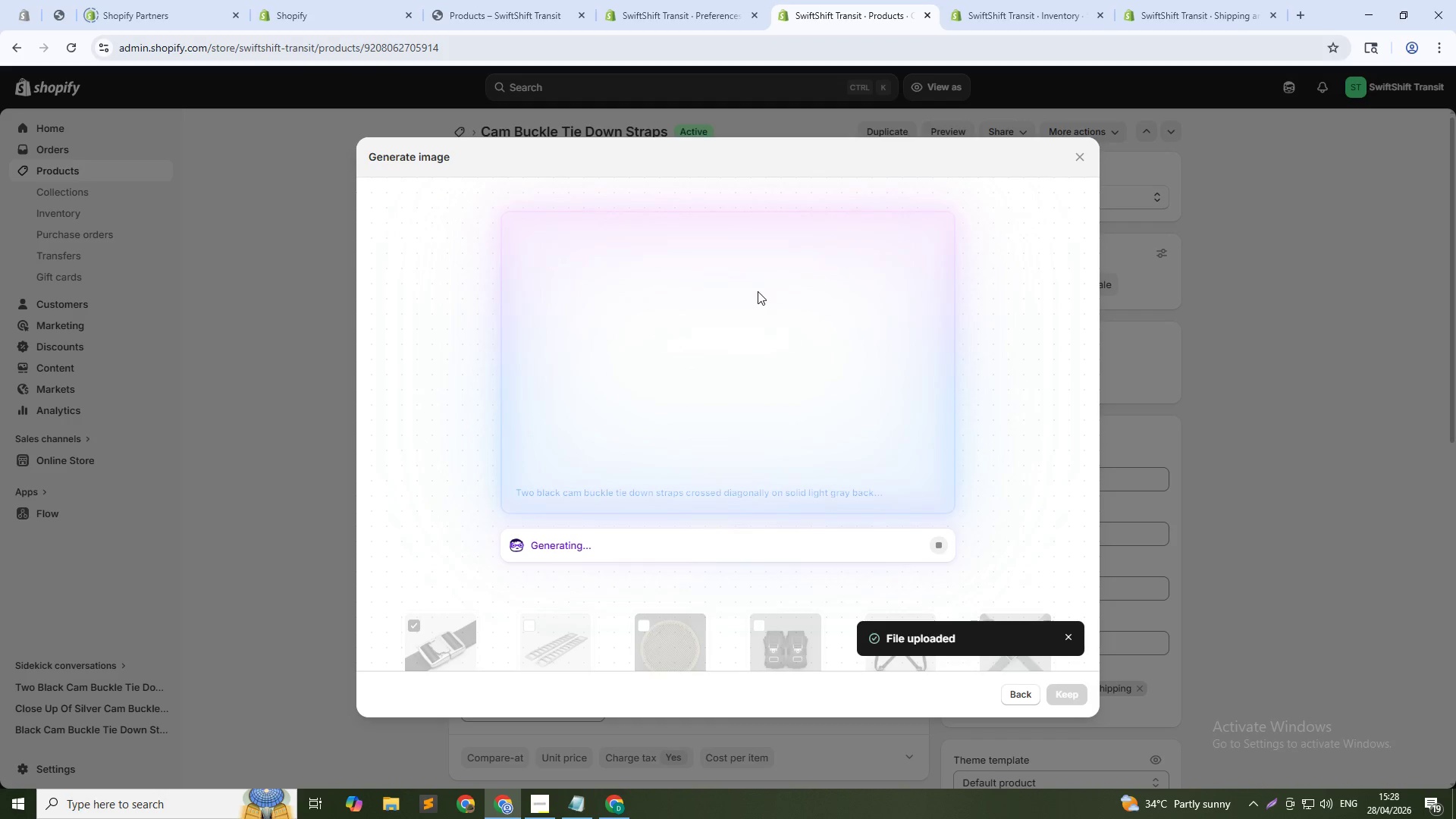 
left_click([1066, 689])
 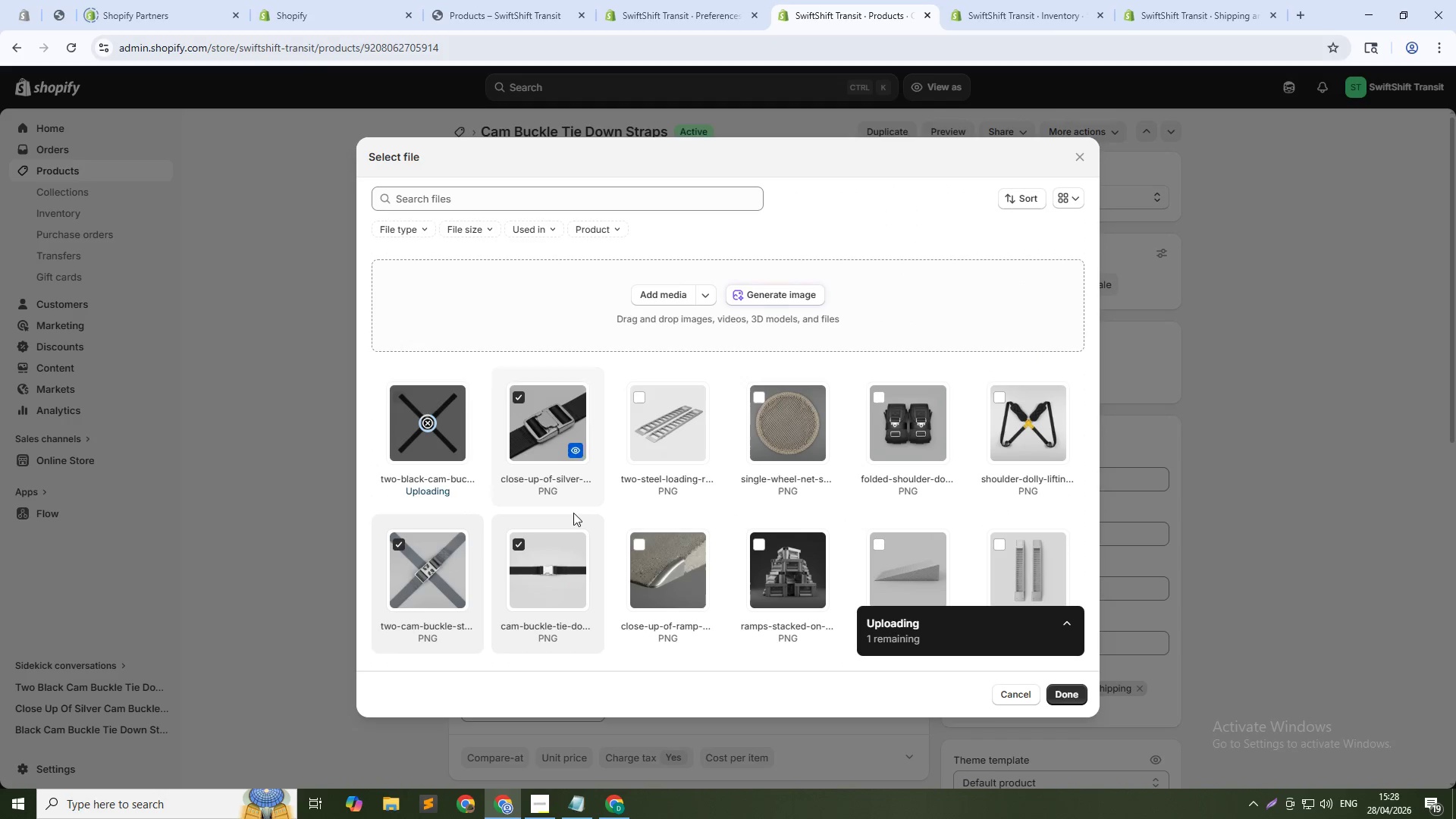 
left_click([1063, 689])
 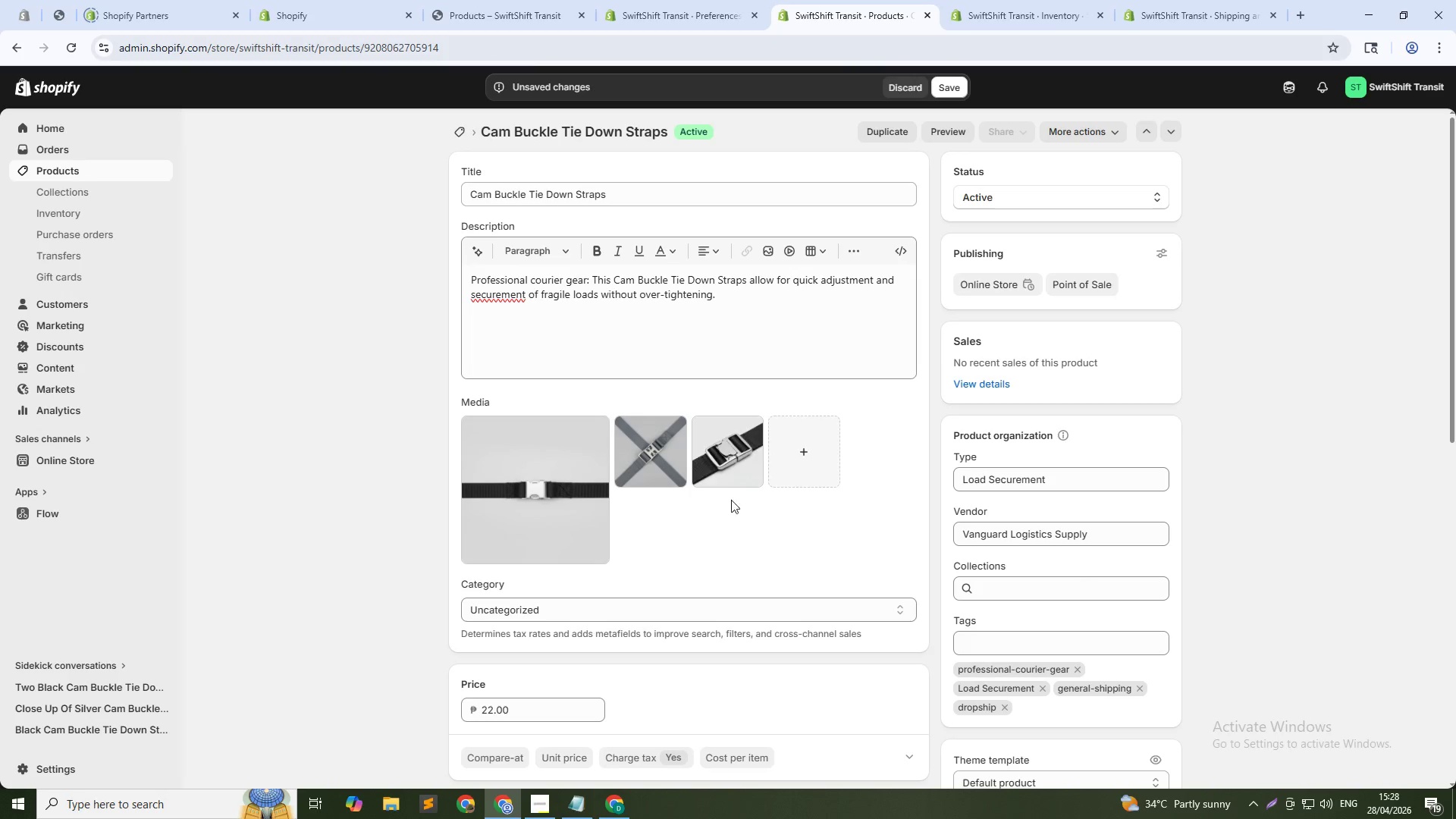 
left_click([792, 451])
 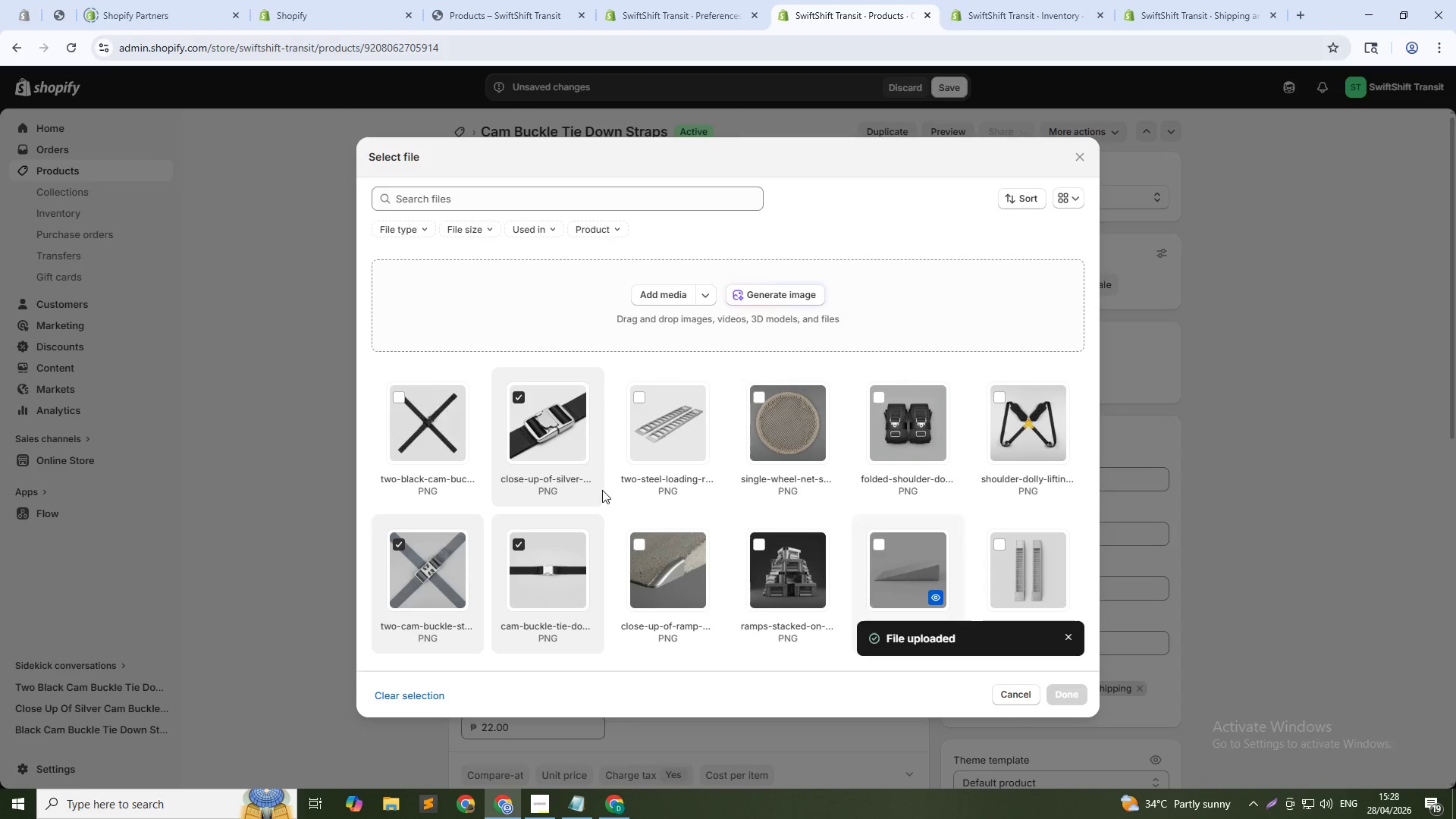 
left_click([425, 412])
 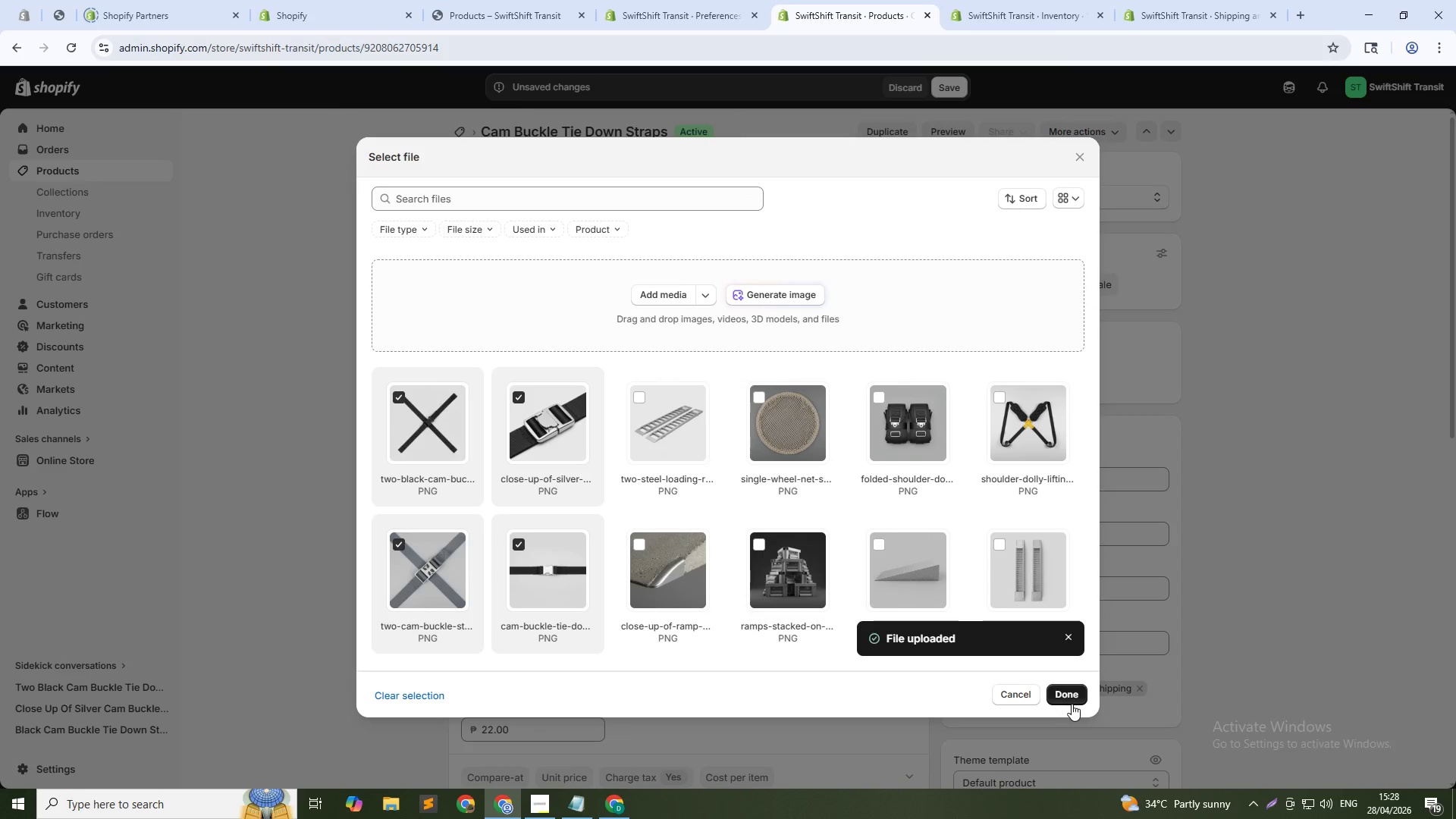 
left_click([1070, 696])
 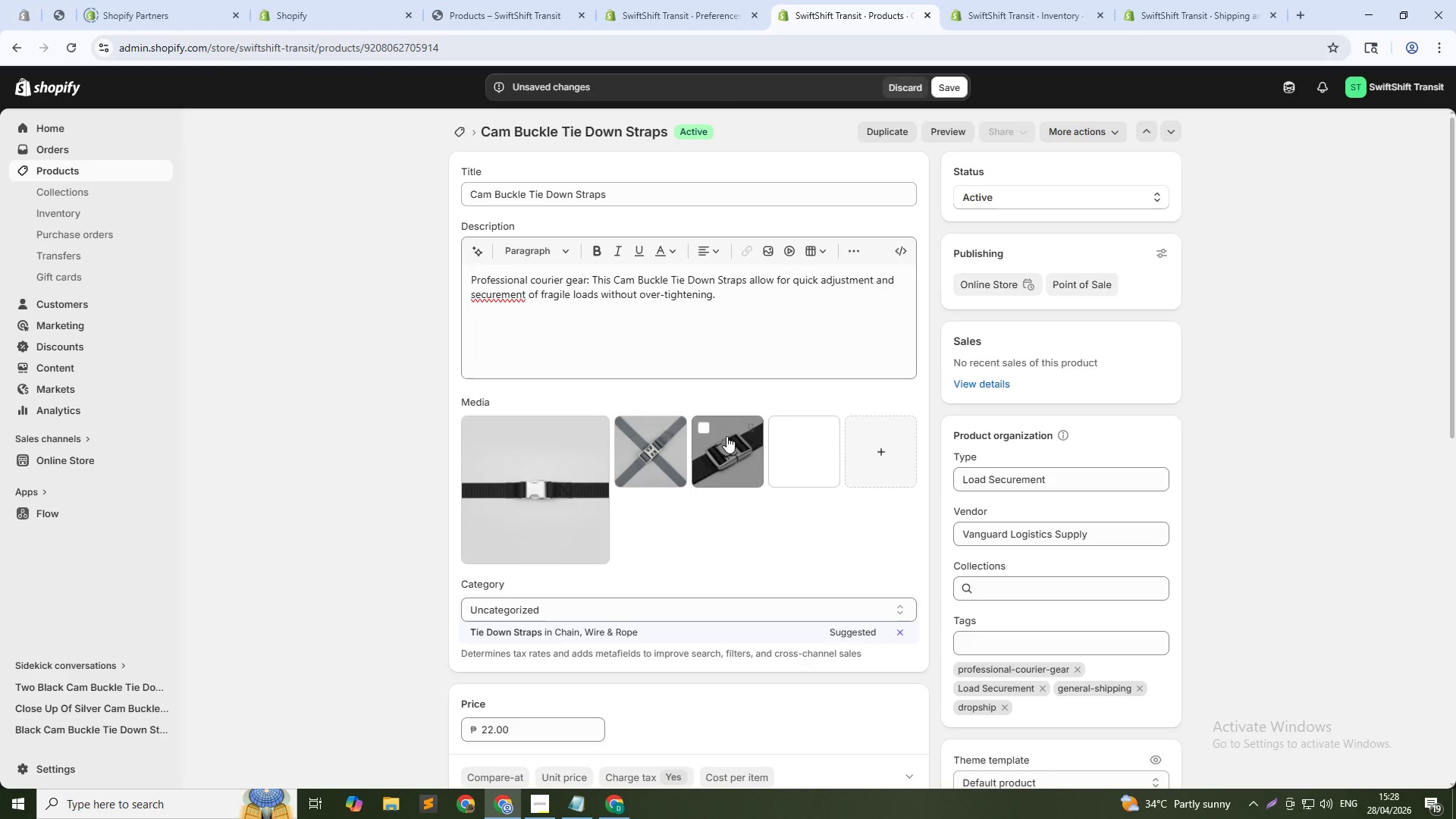 
left_click([735, 445])
 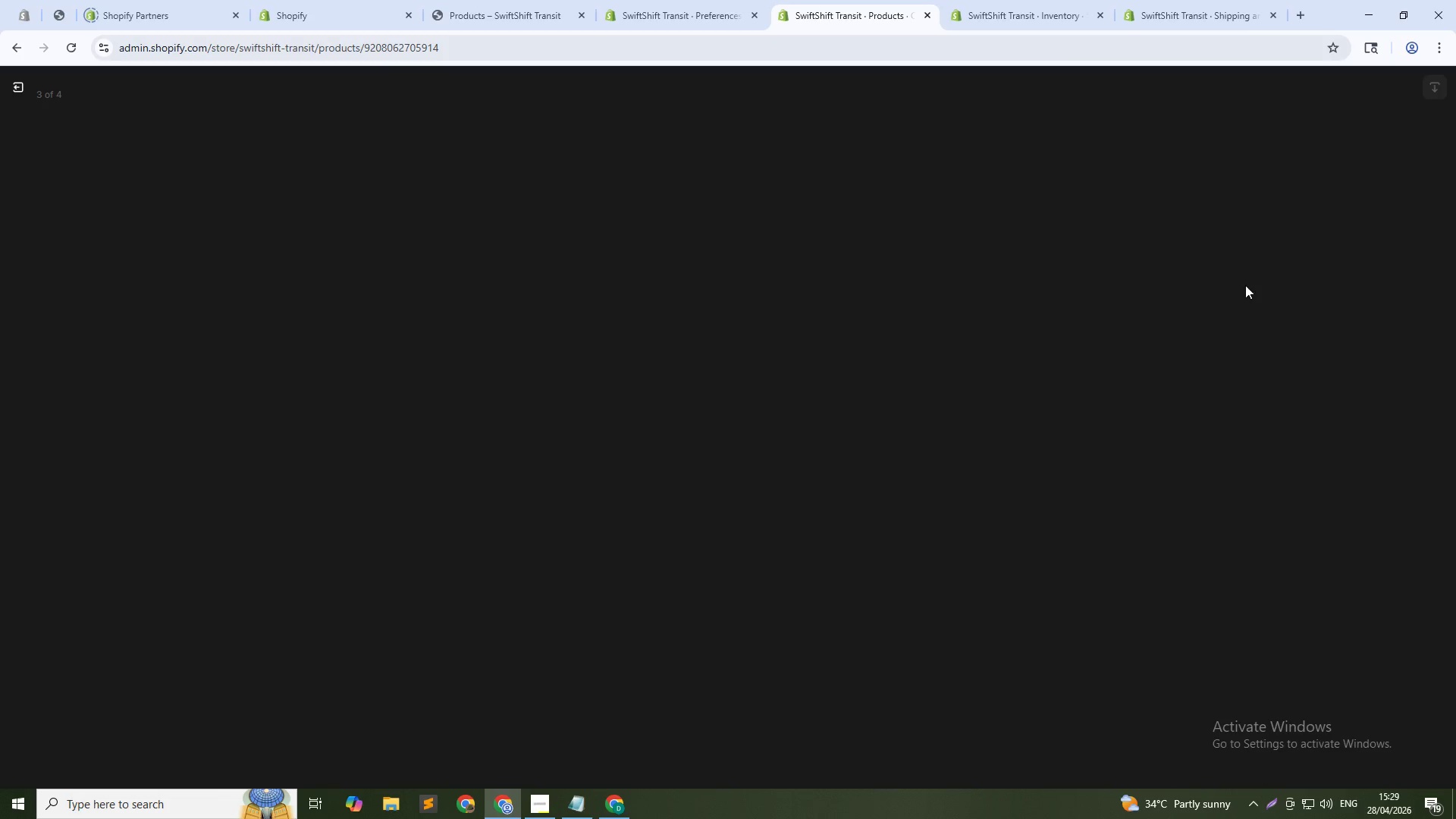 
mouse_move([1343, 234])
 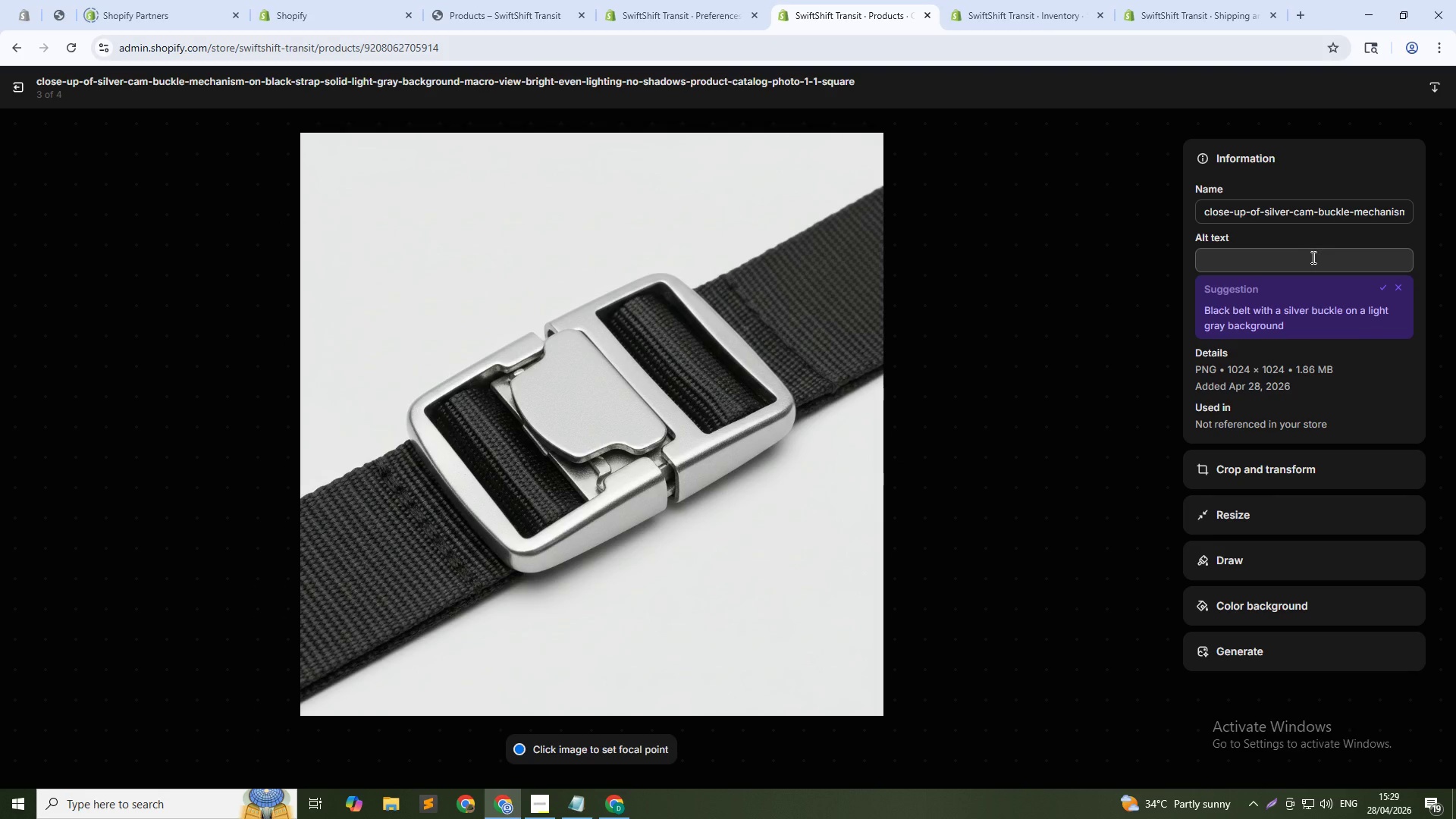 
left_click([1312, 257])
 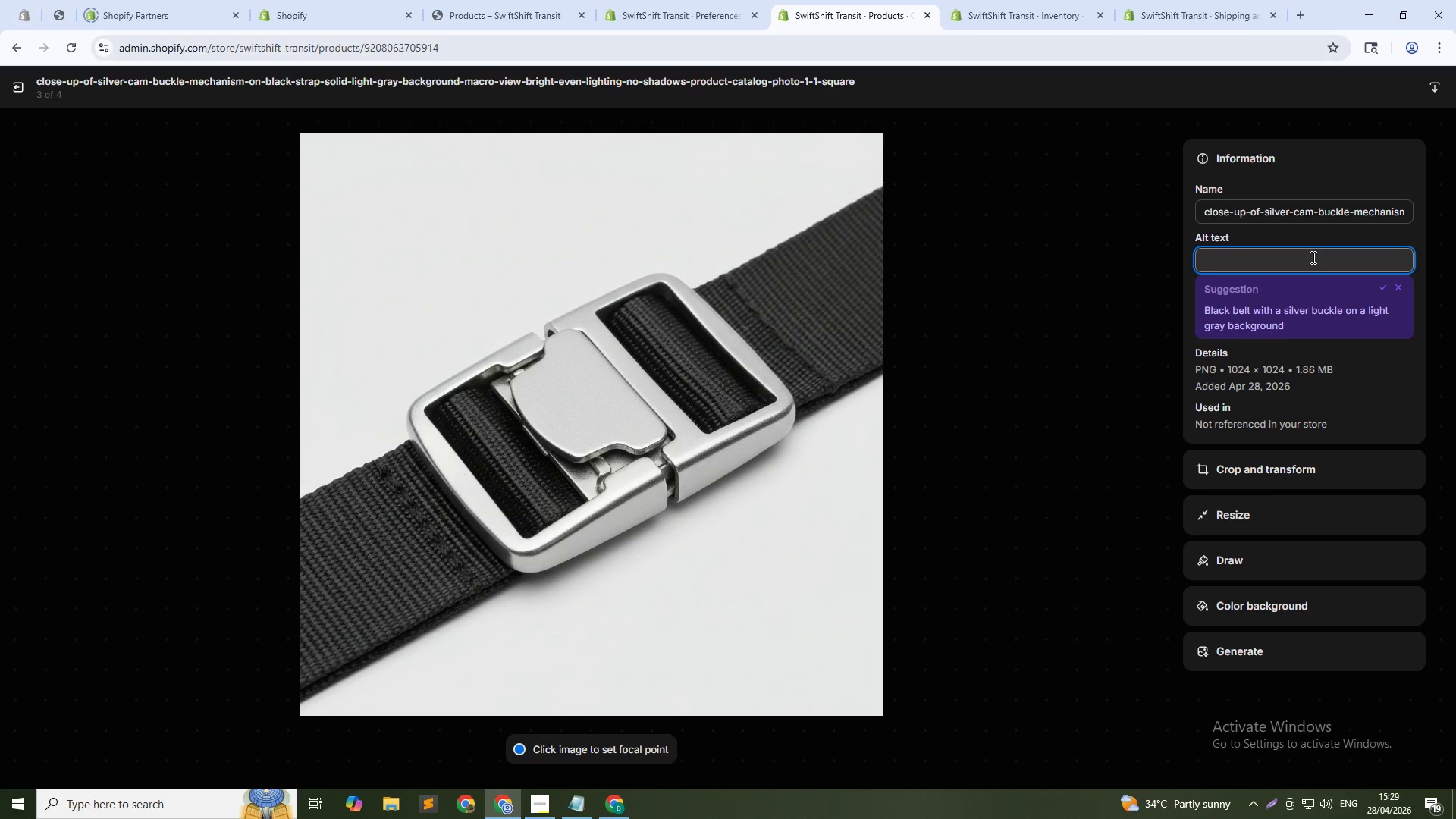 
type(Cam buckle tie down strap laid straight - quick adjust cargo securement)
 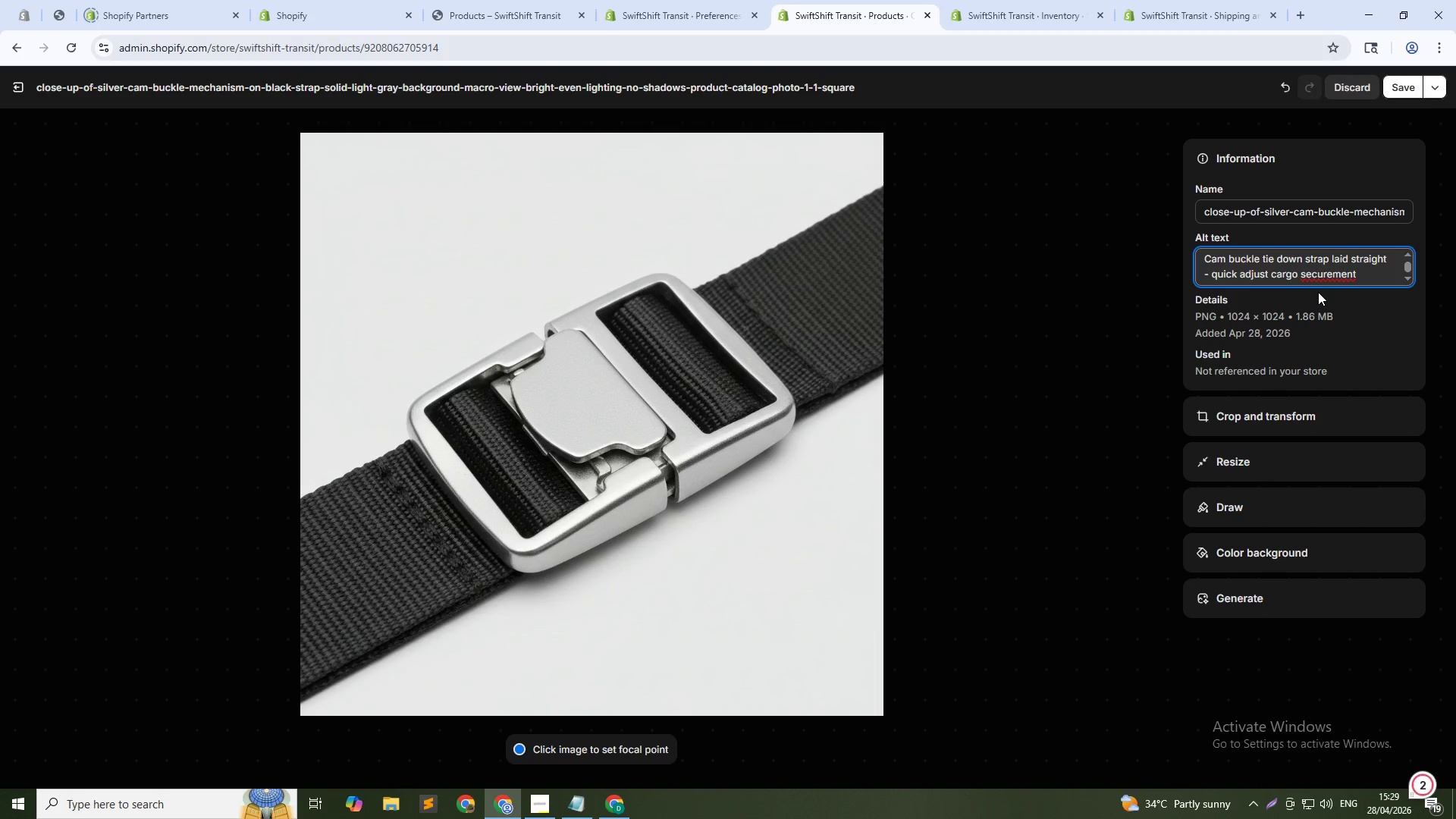 
wait(6.99)
 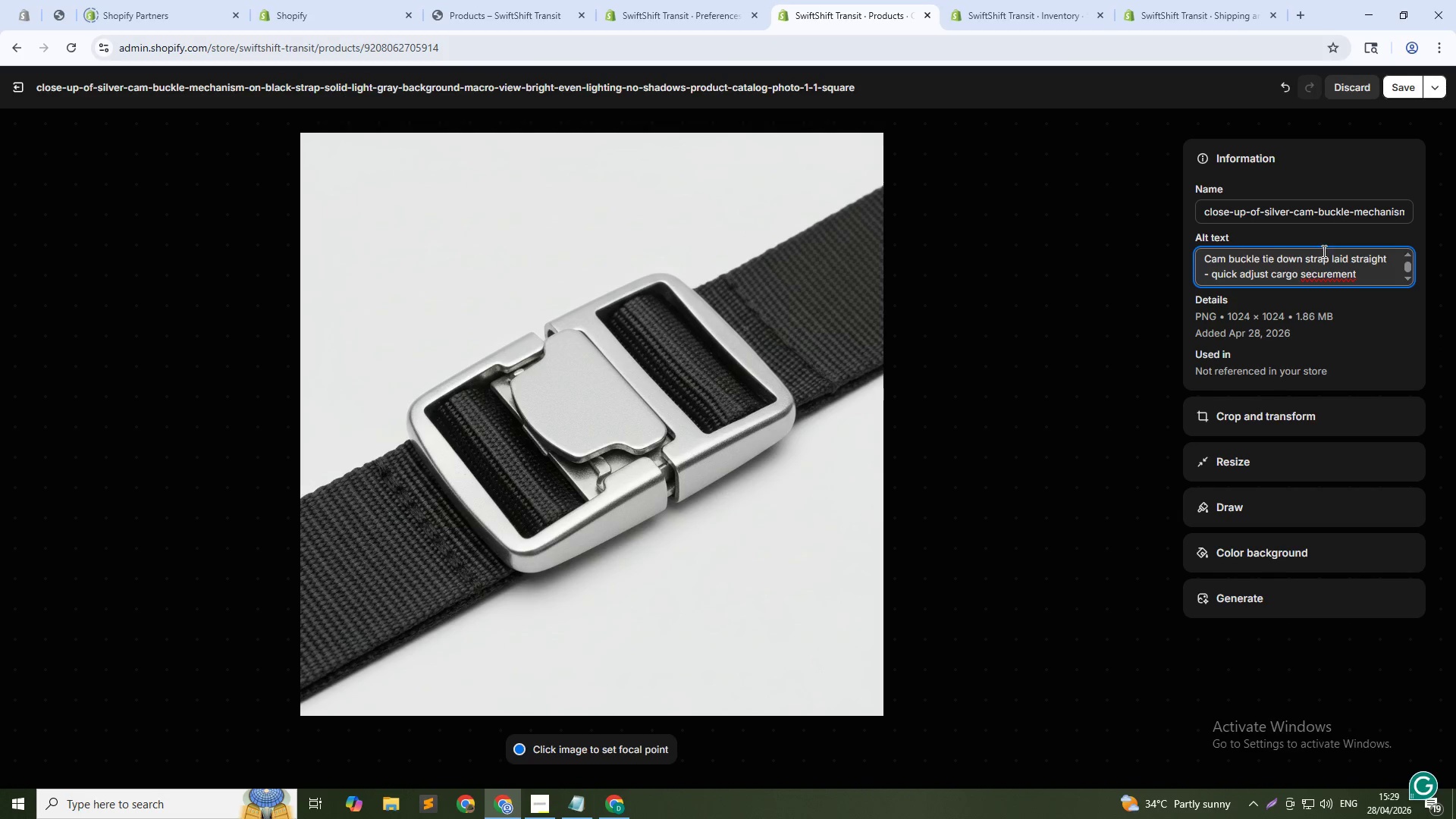 
double_click([1373, 274])
 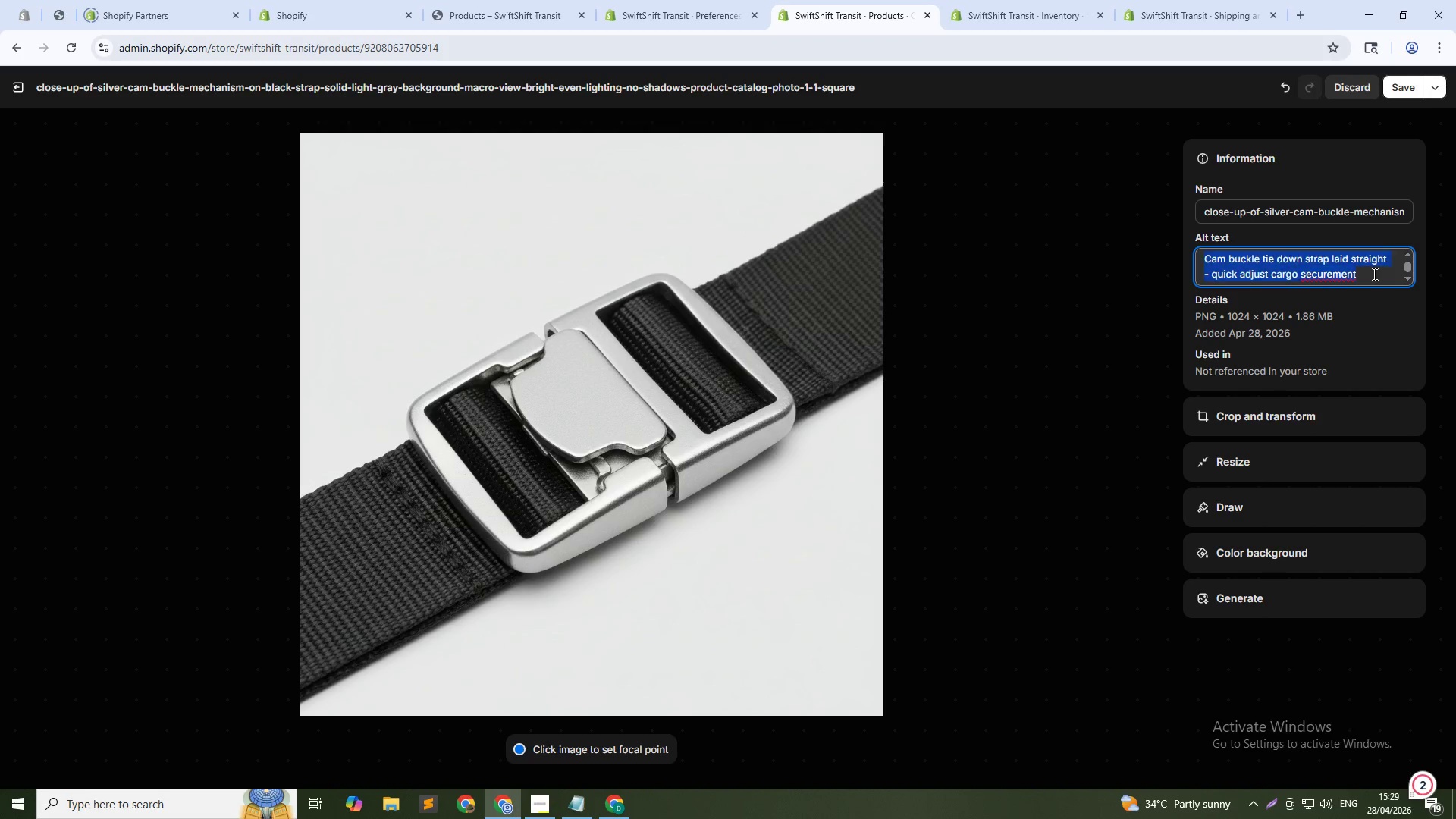 
triple_click([1373, 274])
 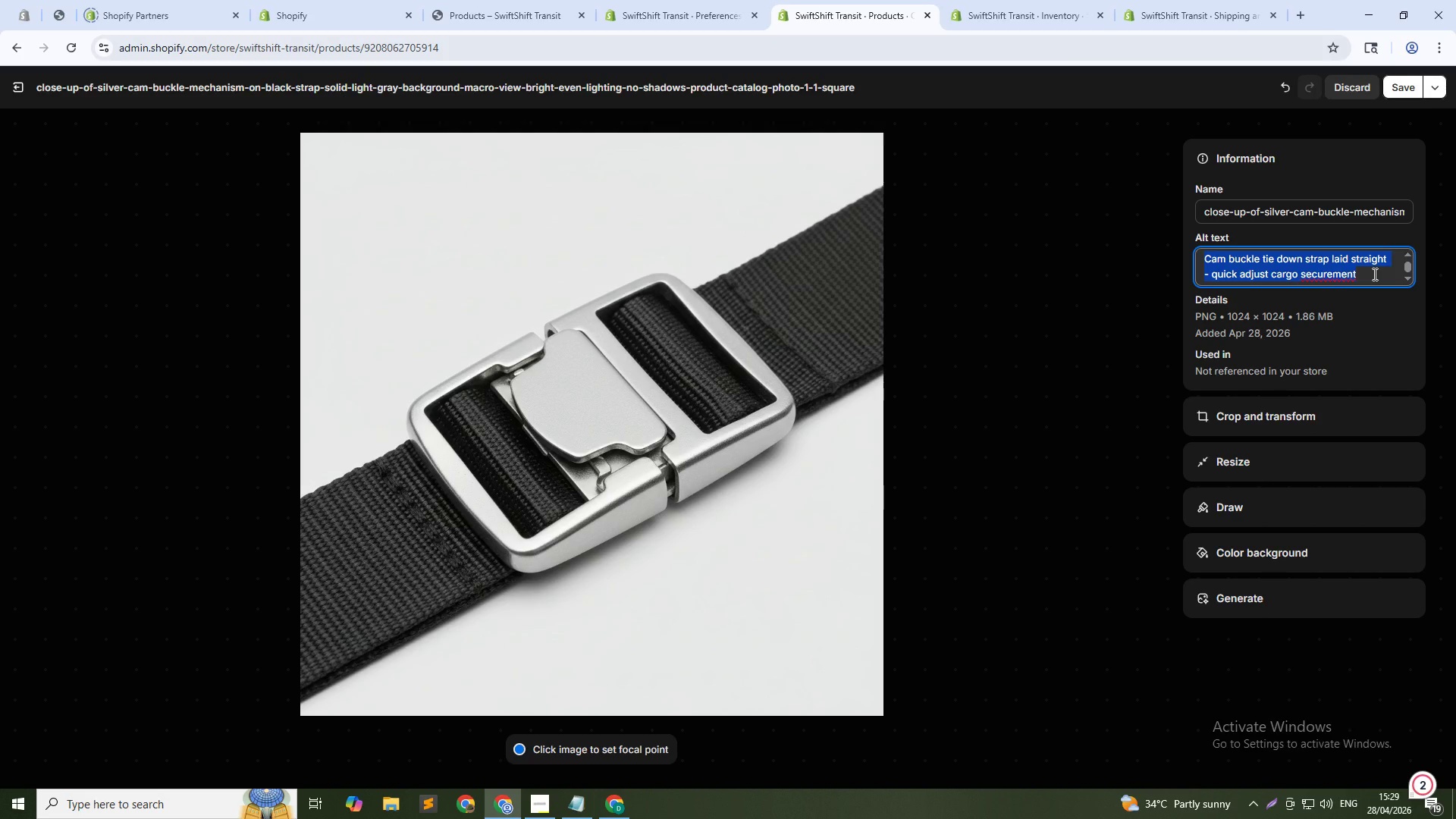 
key(Control+C)
 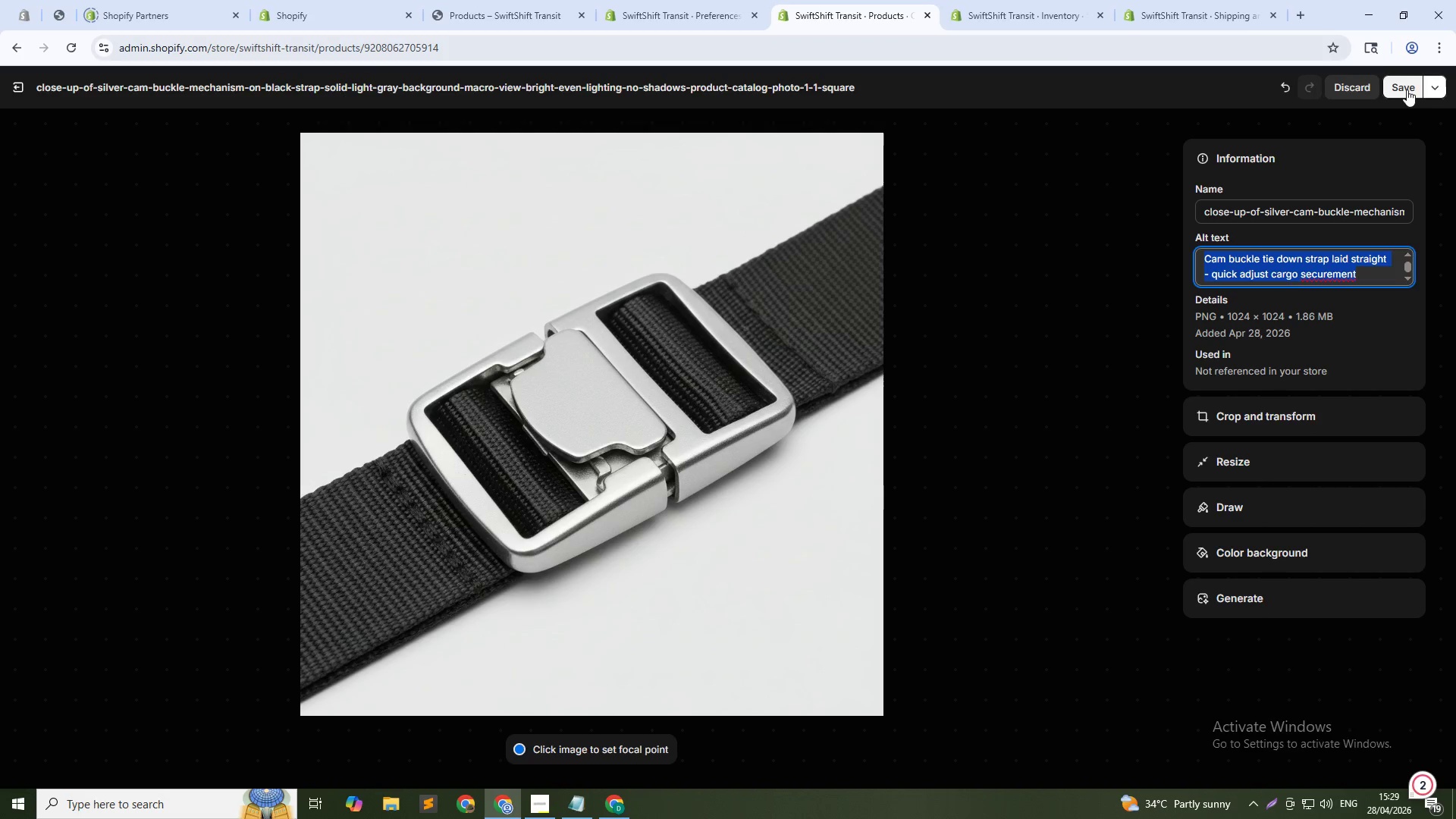 
left_click([1408, 89])
 